 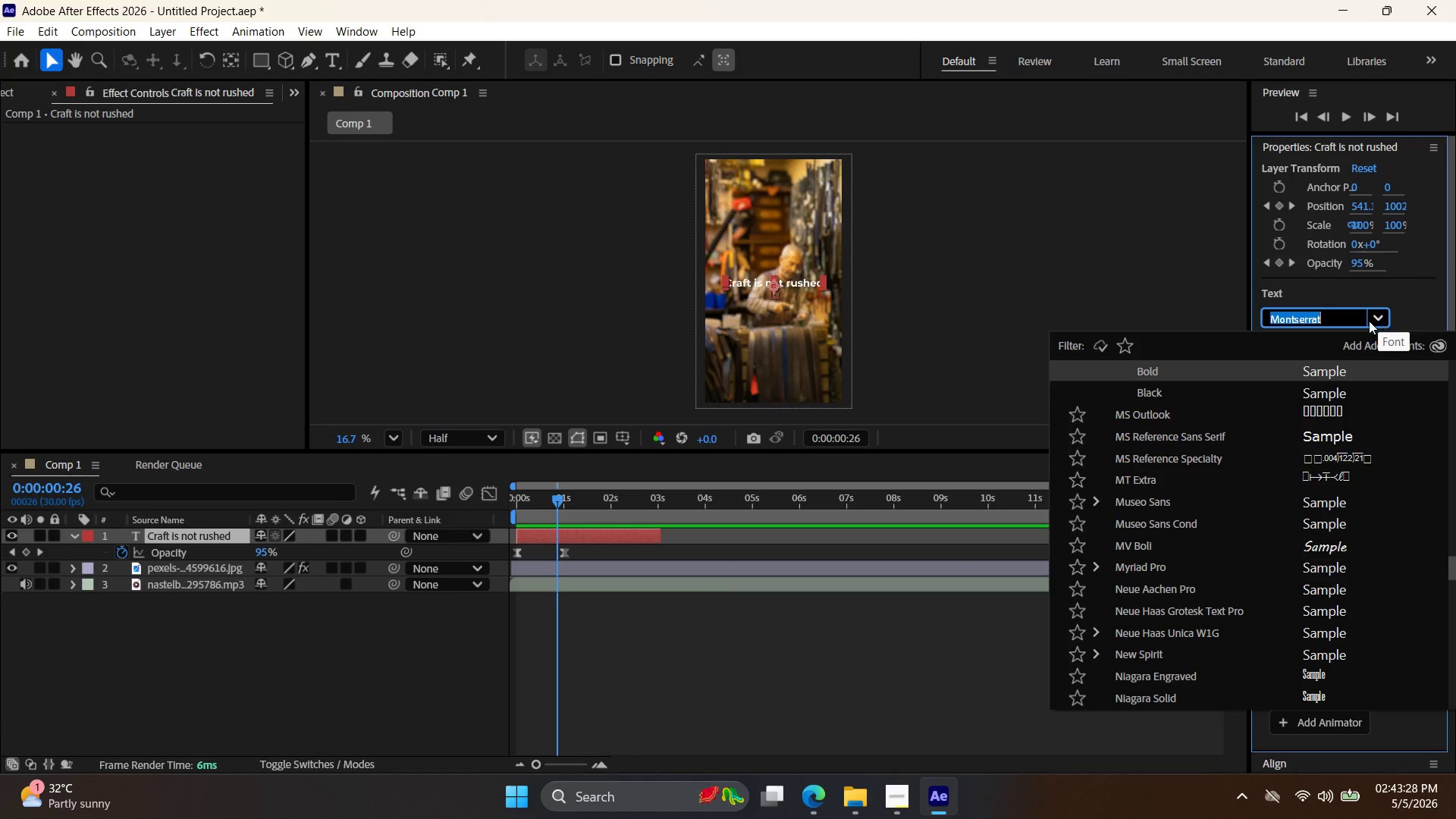 
scroll: coordinate [1265, 637], scroll_direction: down, amount: 62.0
 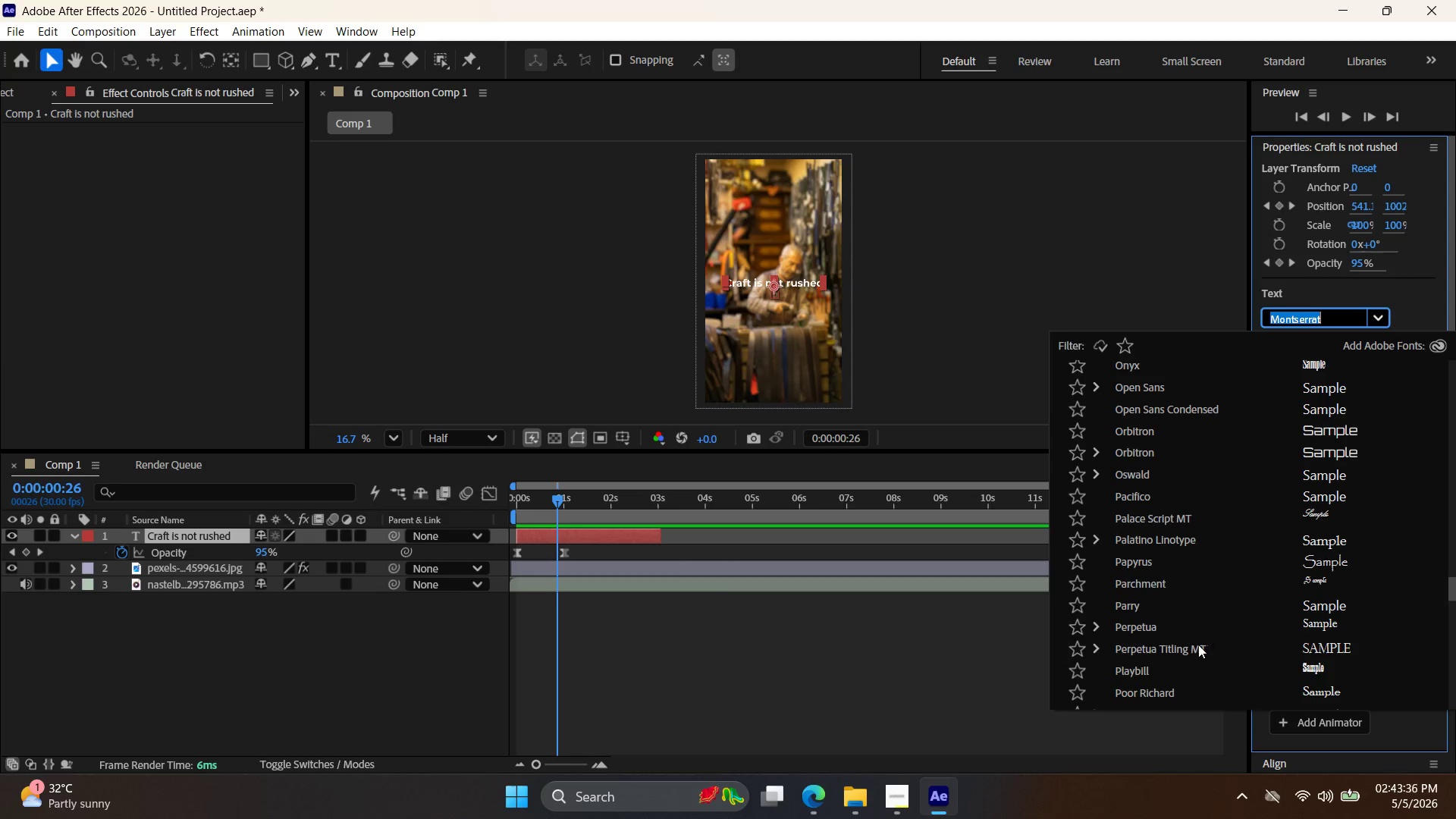 
left_click([1166, 645])
 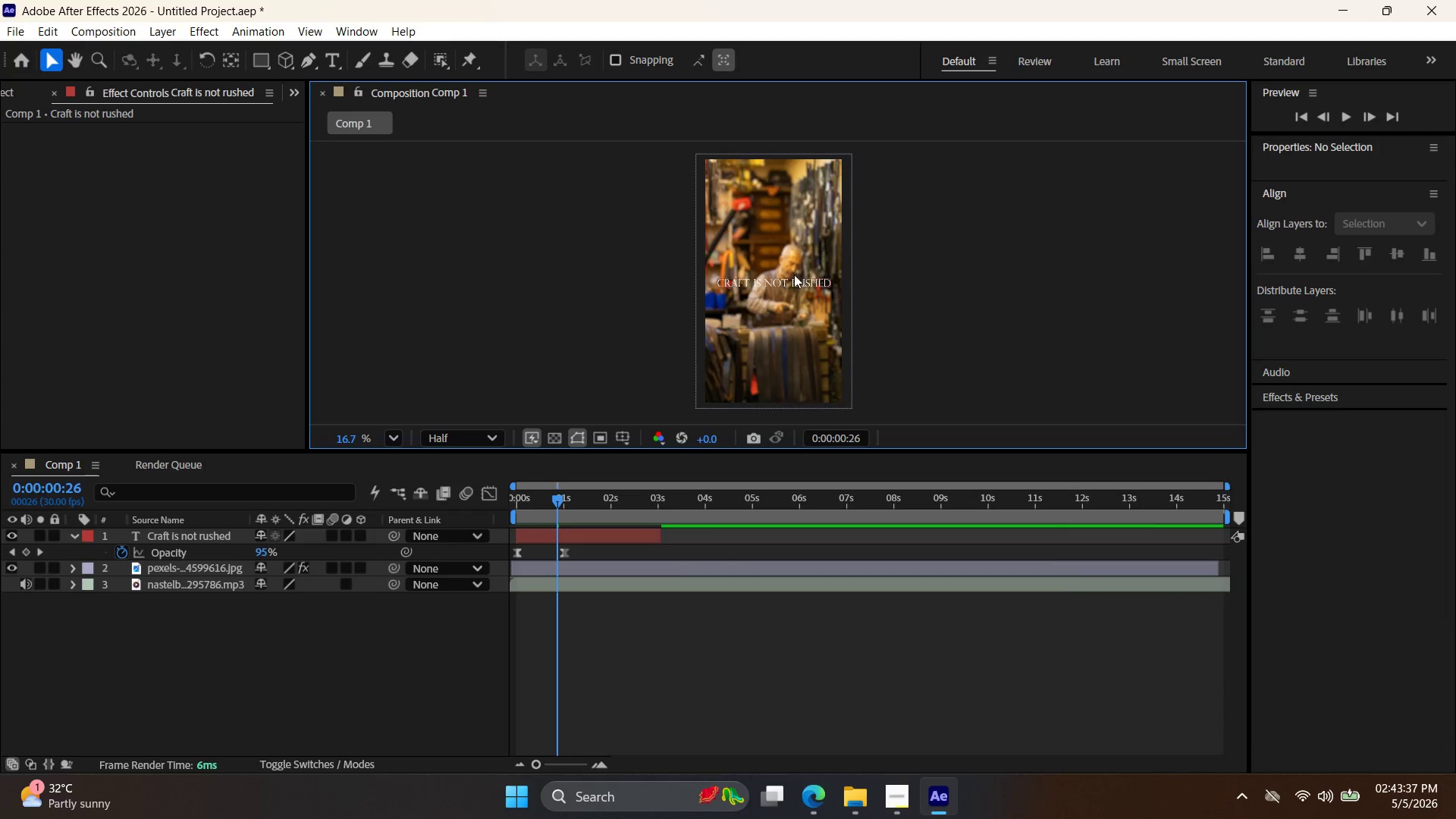 
left_click([795, 286])
 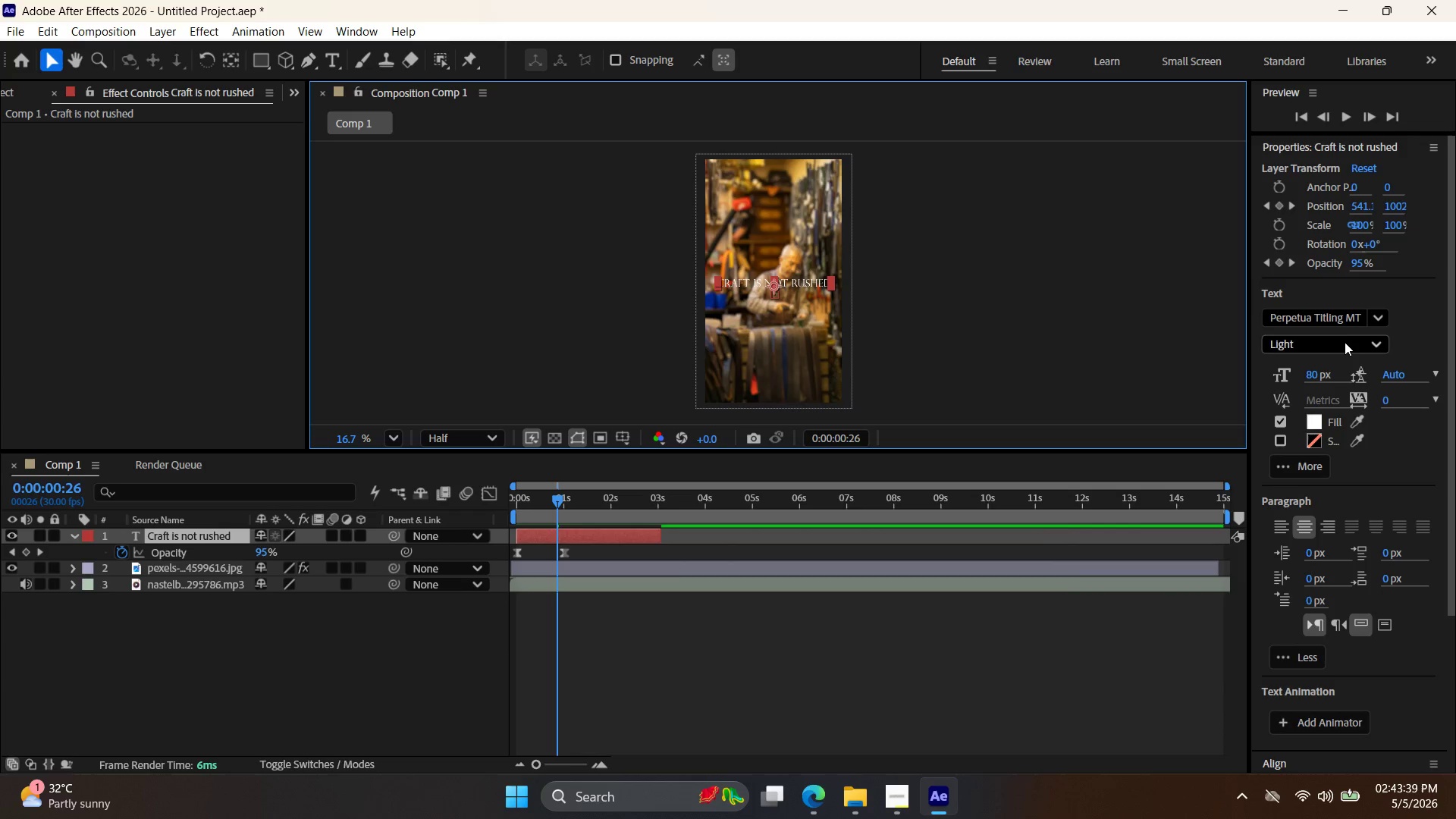 
left_click([1355, 324])
 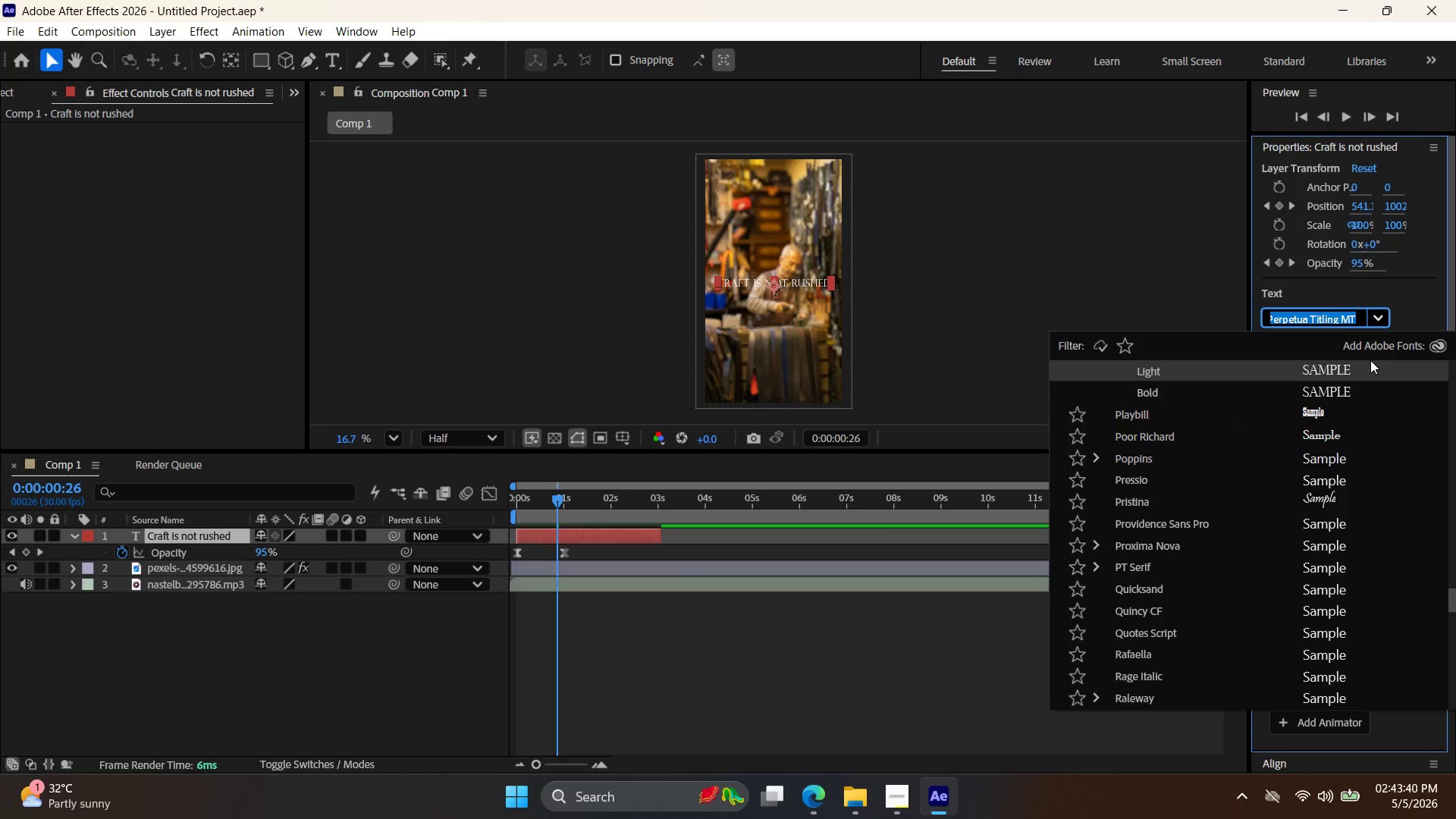 
left_click([1375, 312])
 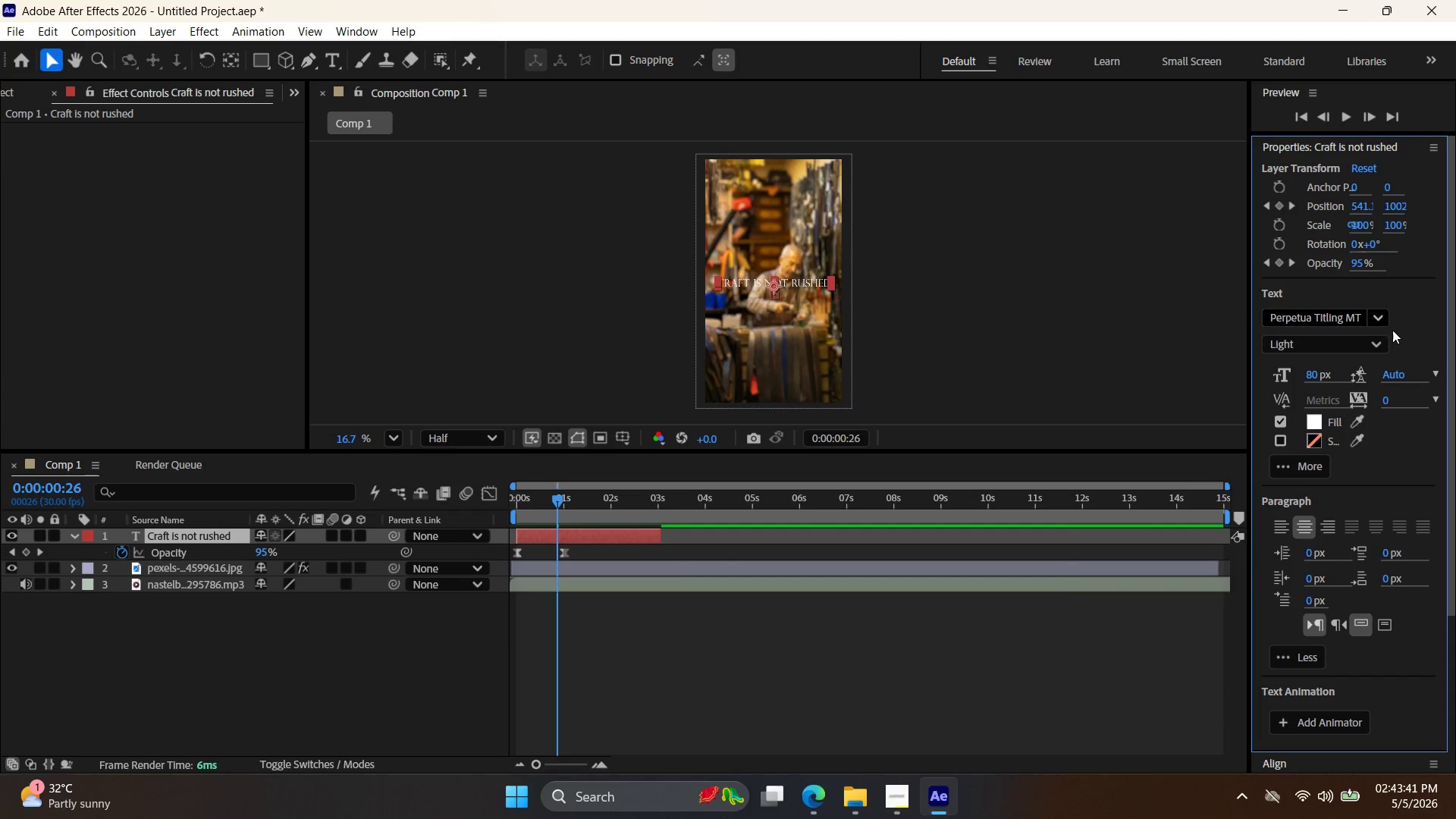 
left_click([1382, 345])
 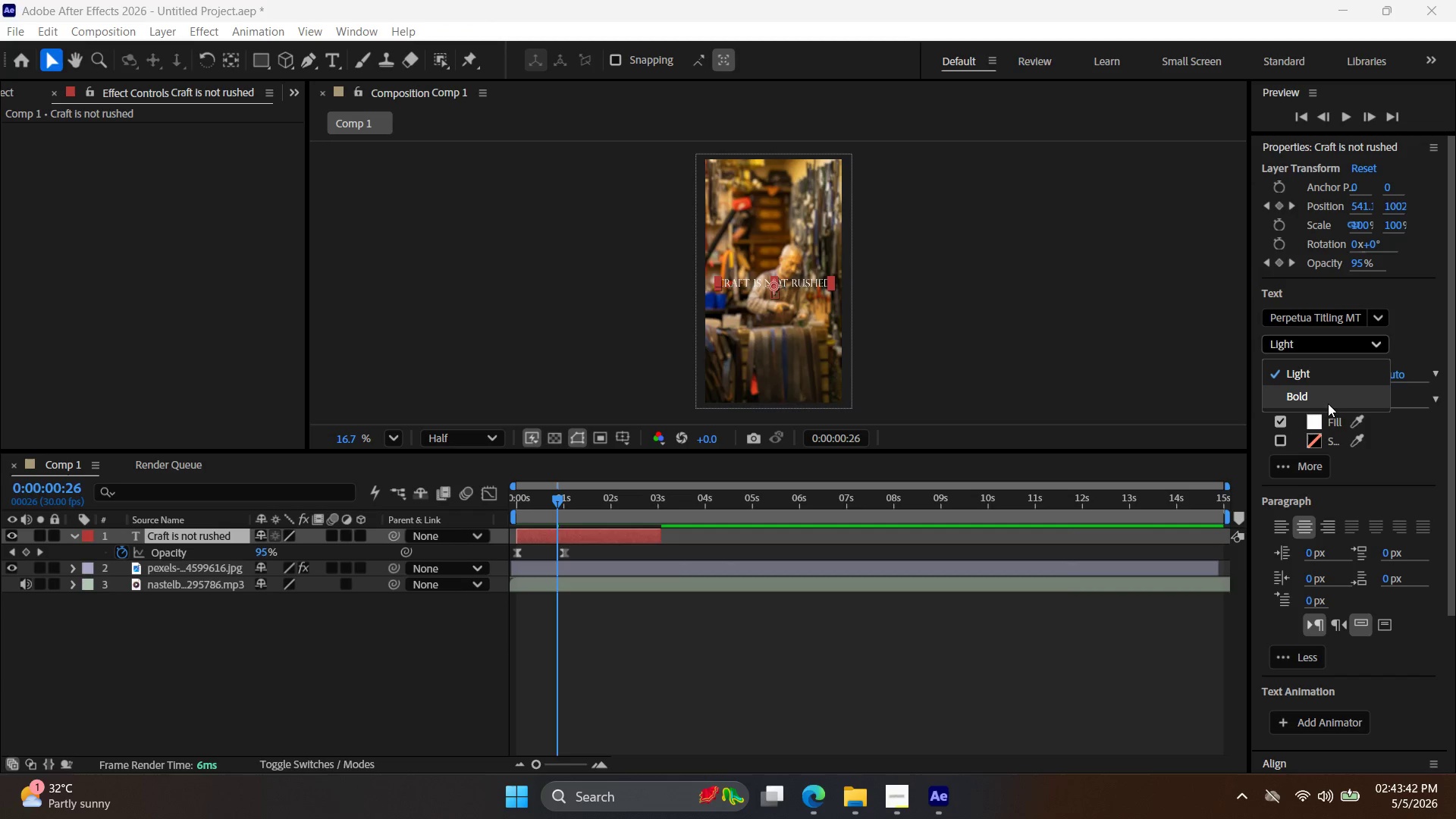 
left_click([1330, 397])
 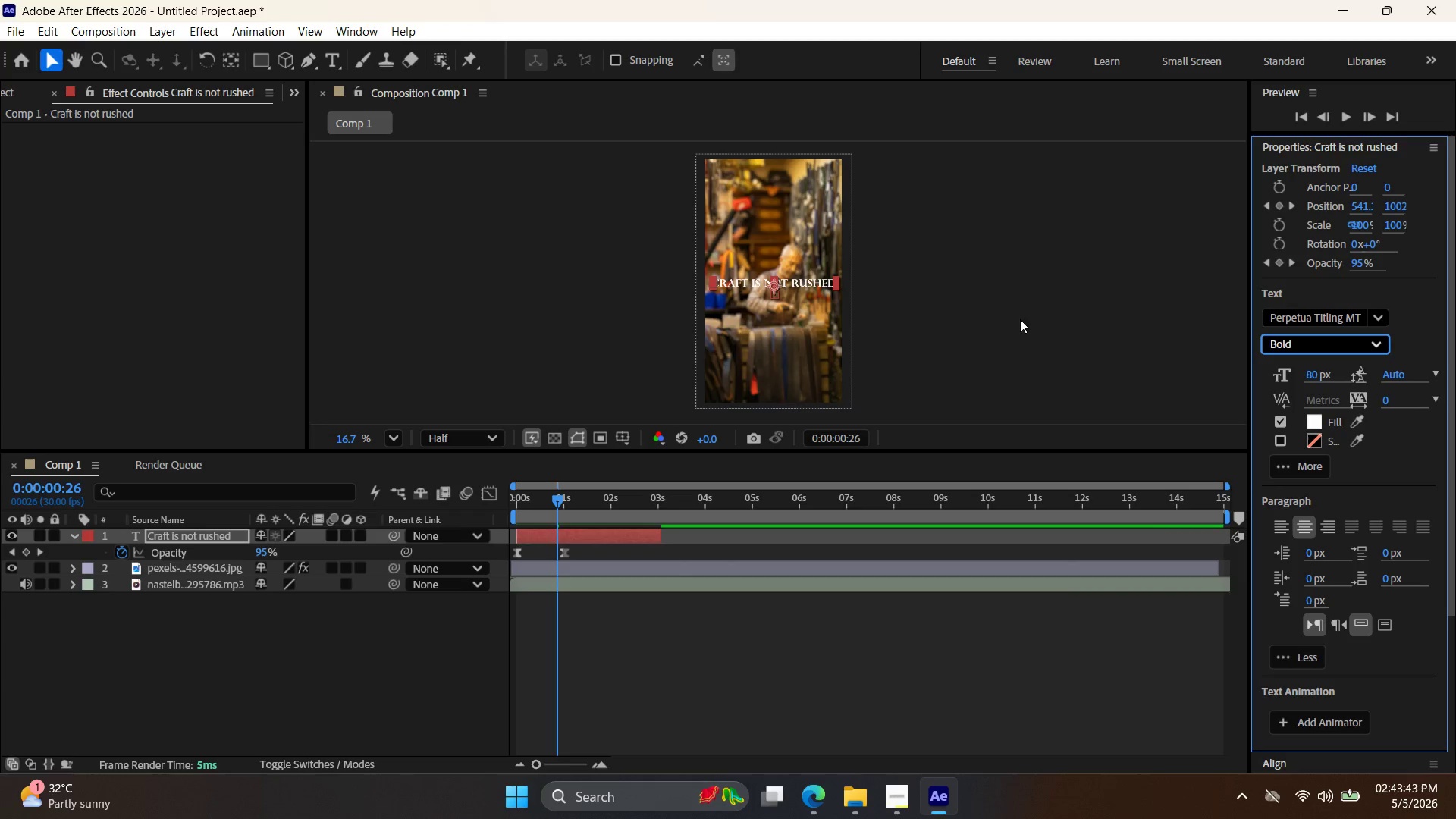 
left_click([1010, 316])
 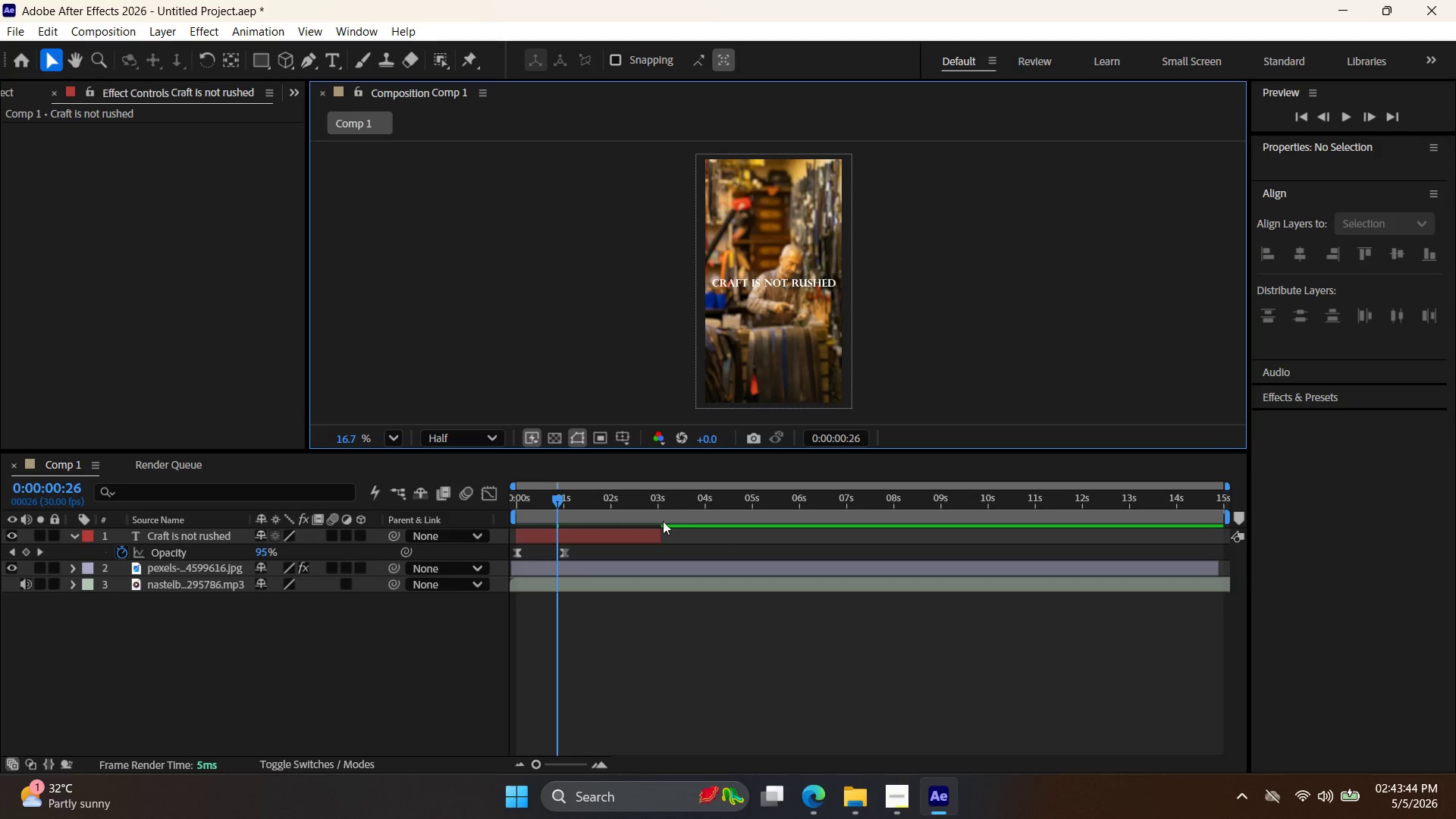 
hold_key(key=ControlLeft, duration=0.53)
 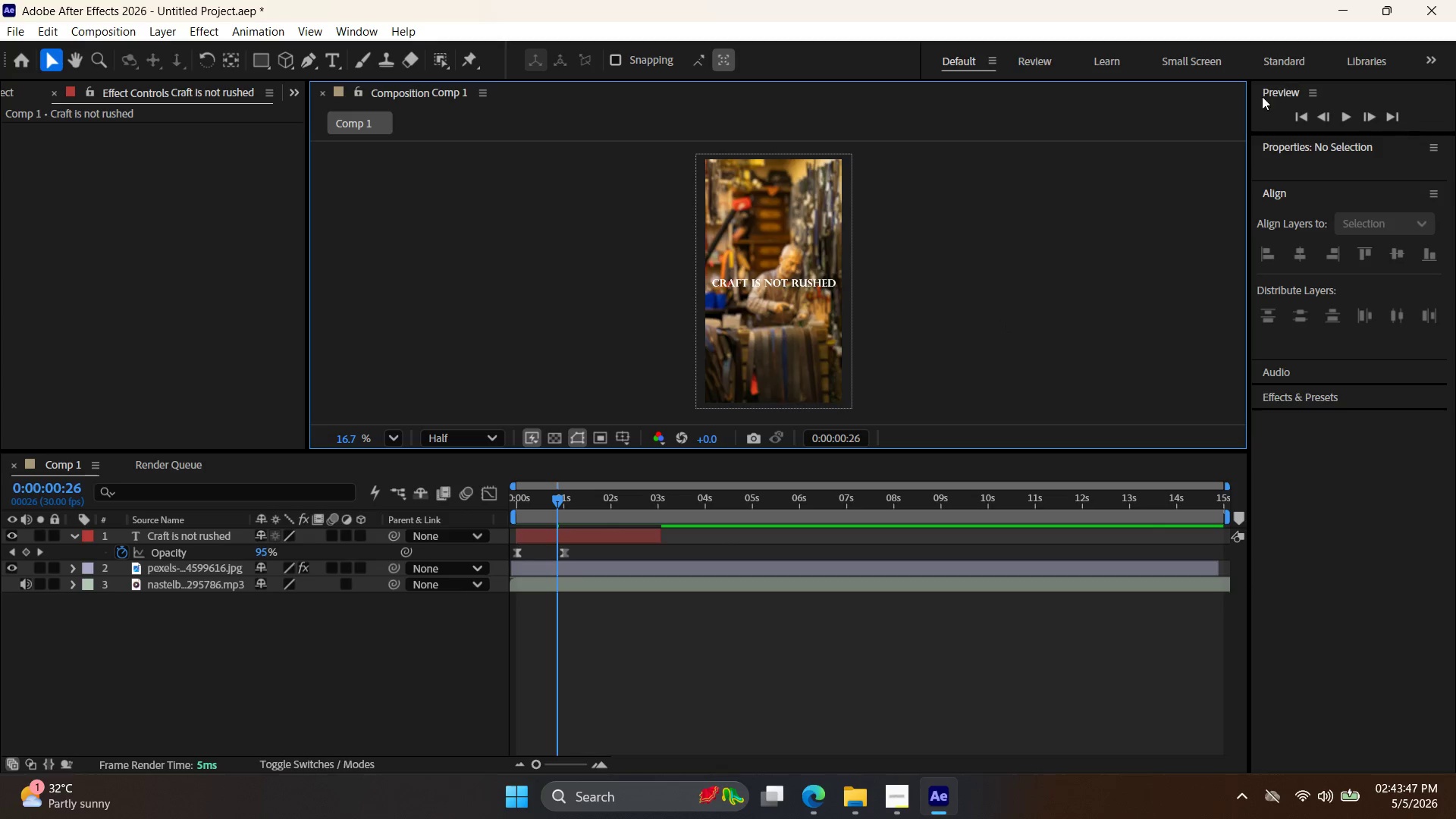 
left_click([625, 532])
 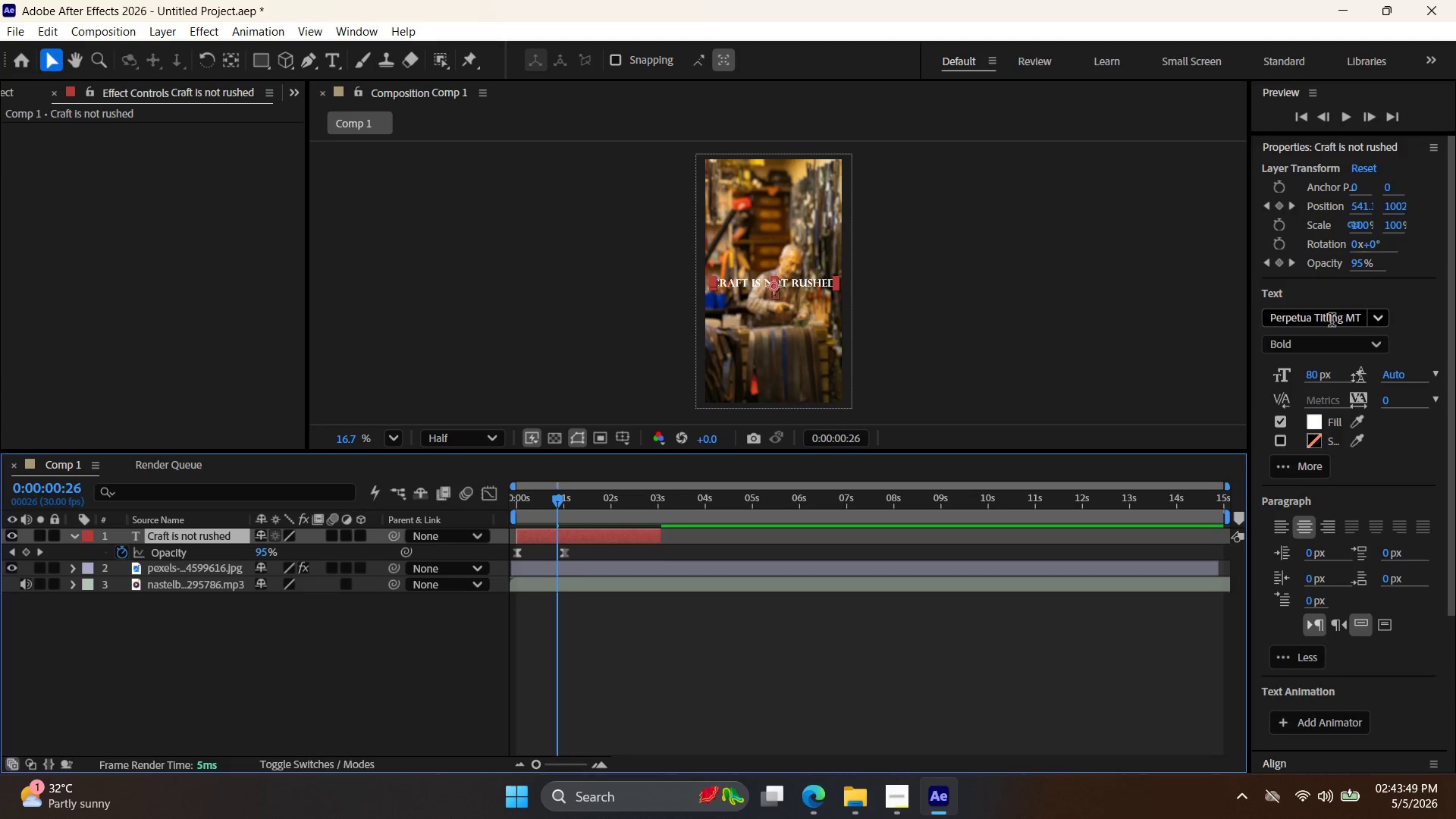 
left_click([1377, 318])
 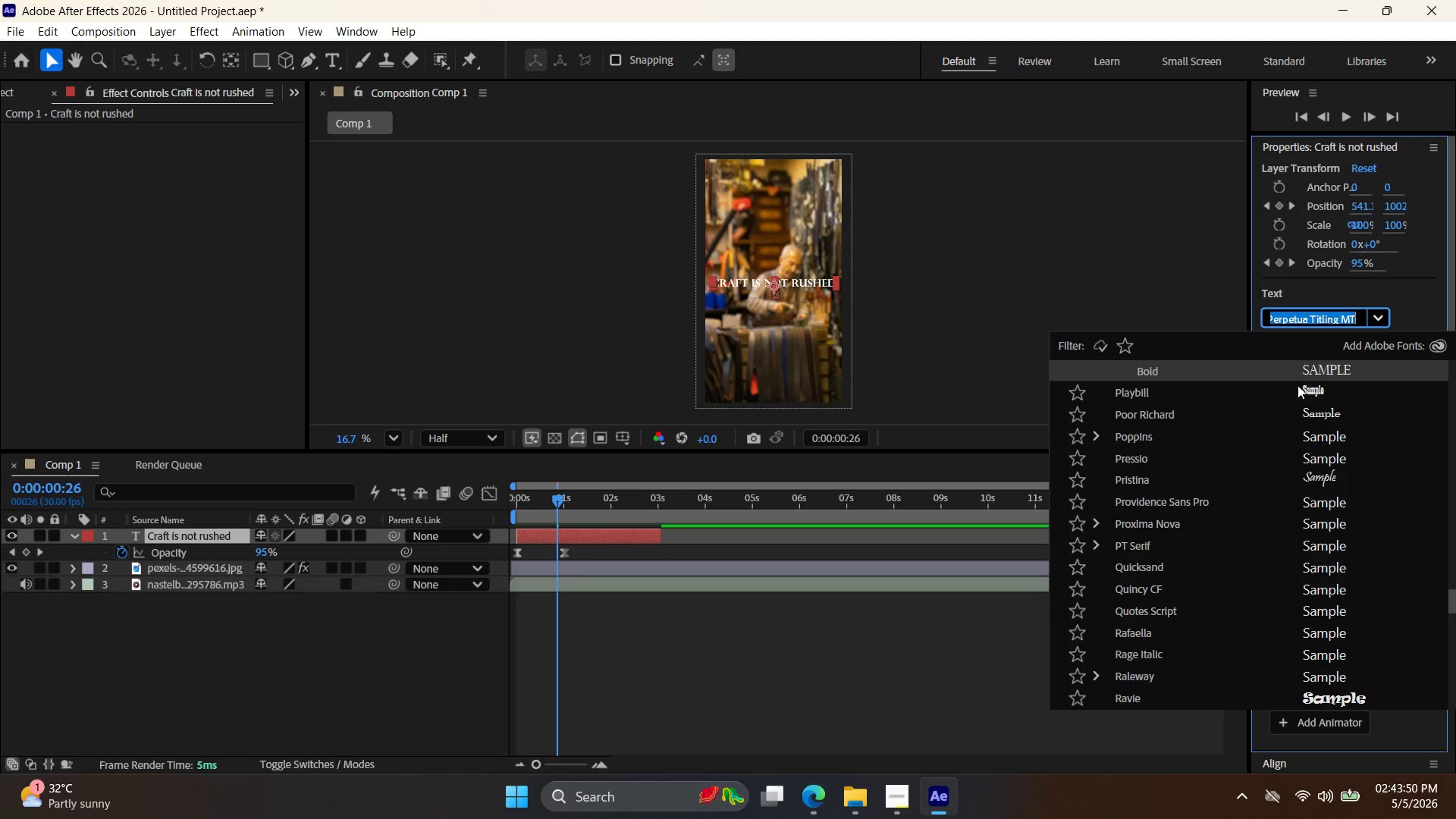 
scroll: coordinate [1203, 458], scroll_direction: up, amount: 85.0
 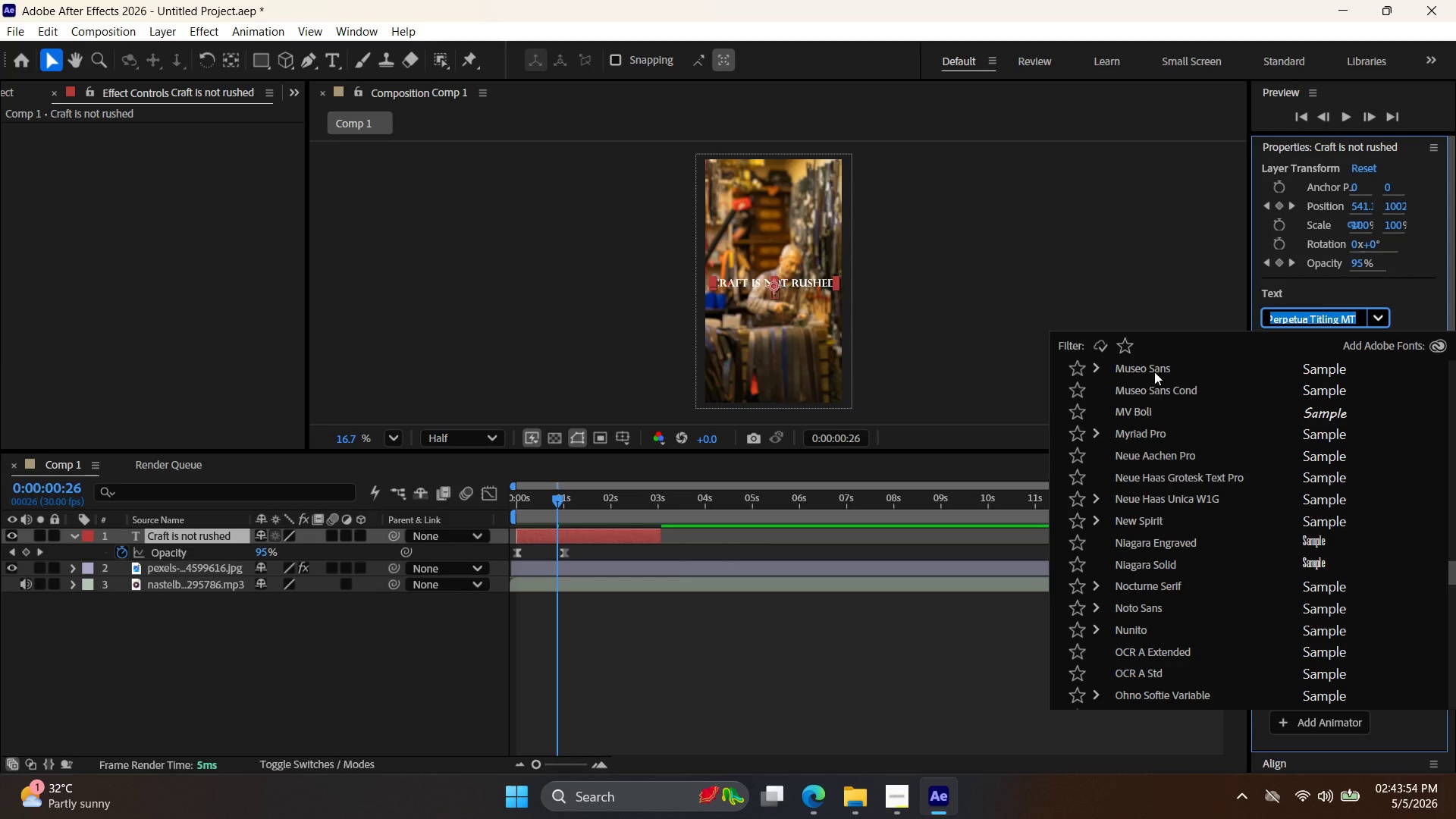 
left_click([1155, 368])
 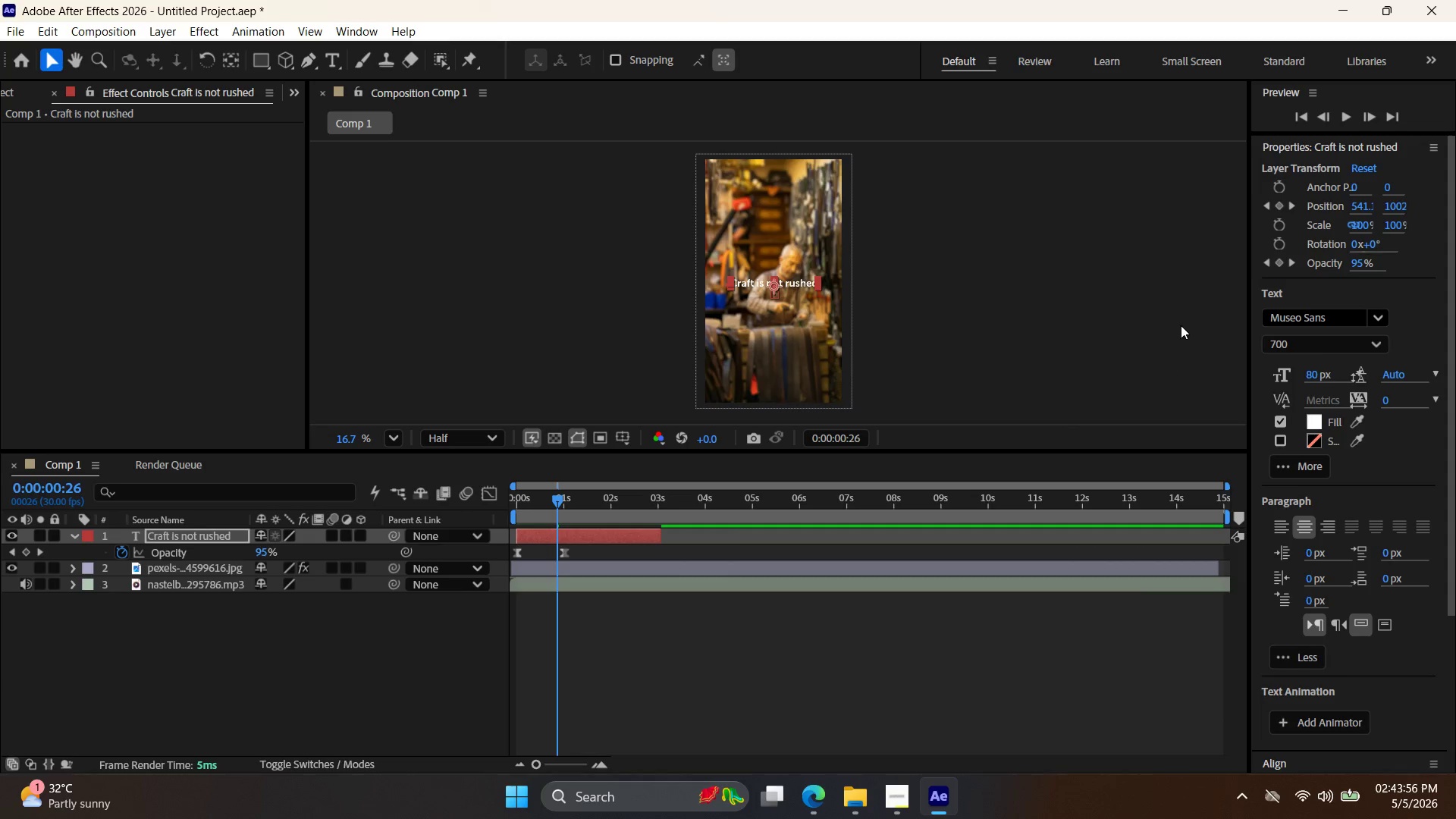 
left_click([1150, 319])
 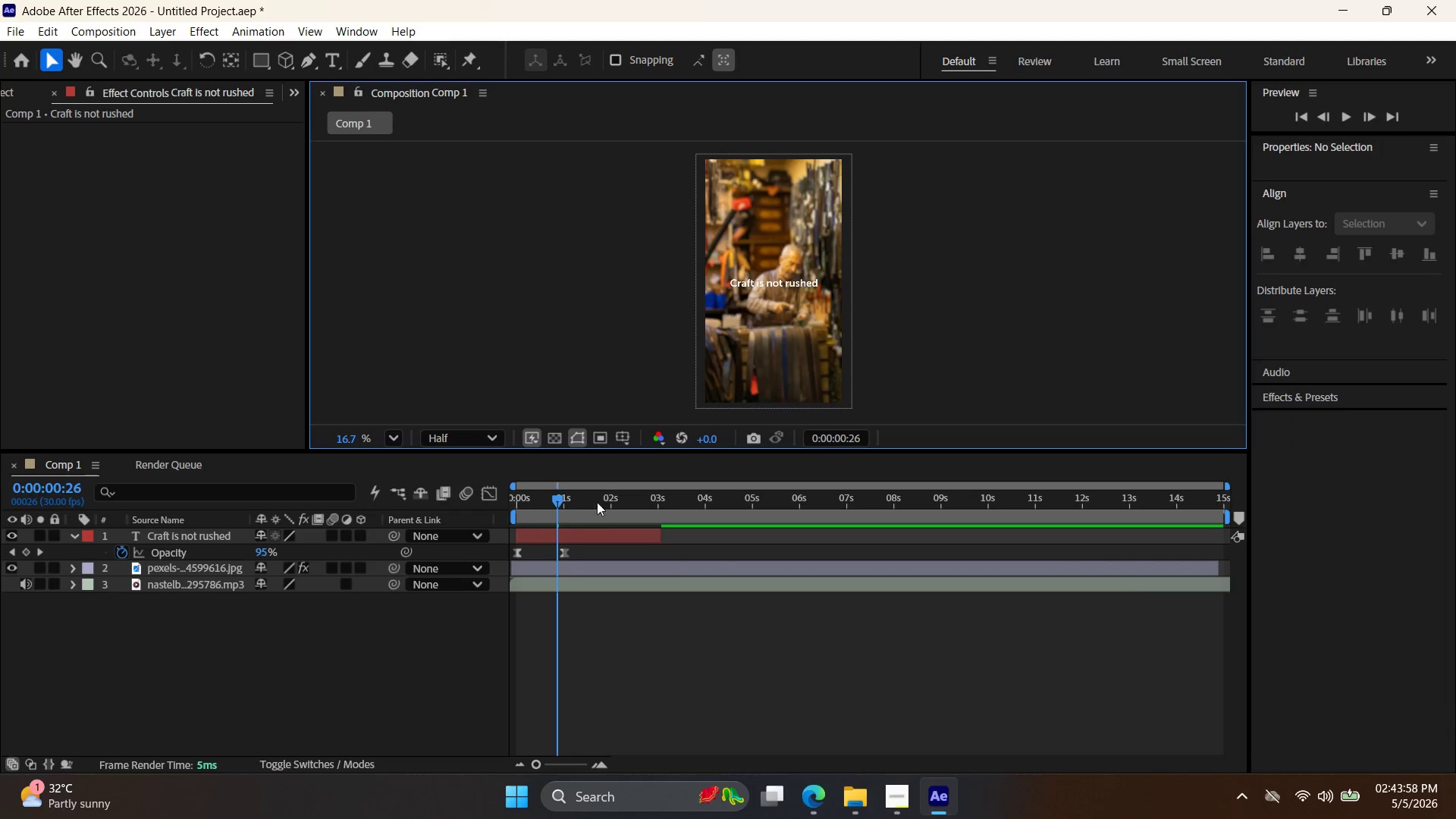 
left_click([608, 531])
 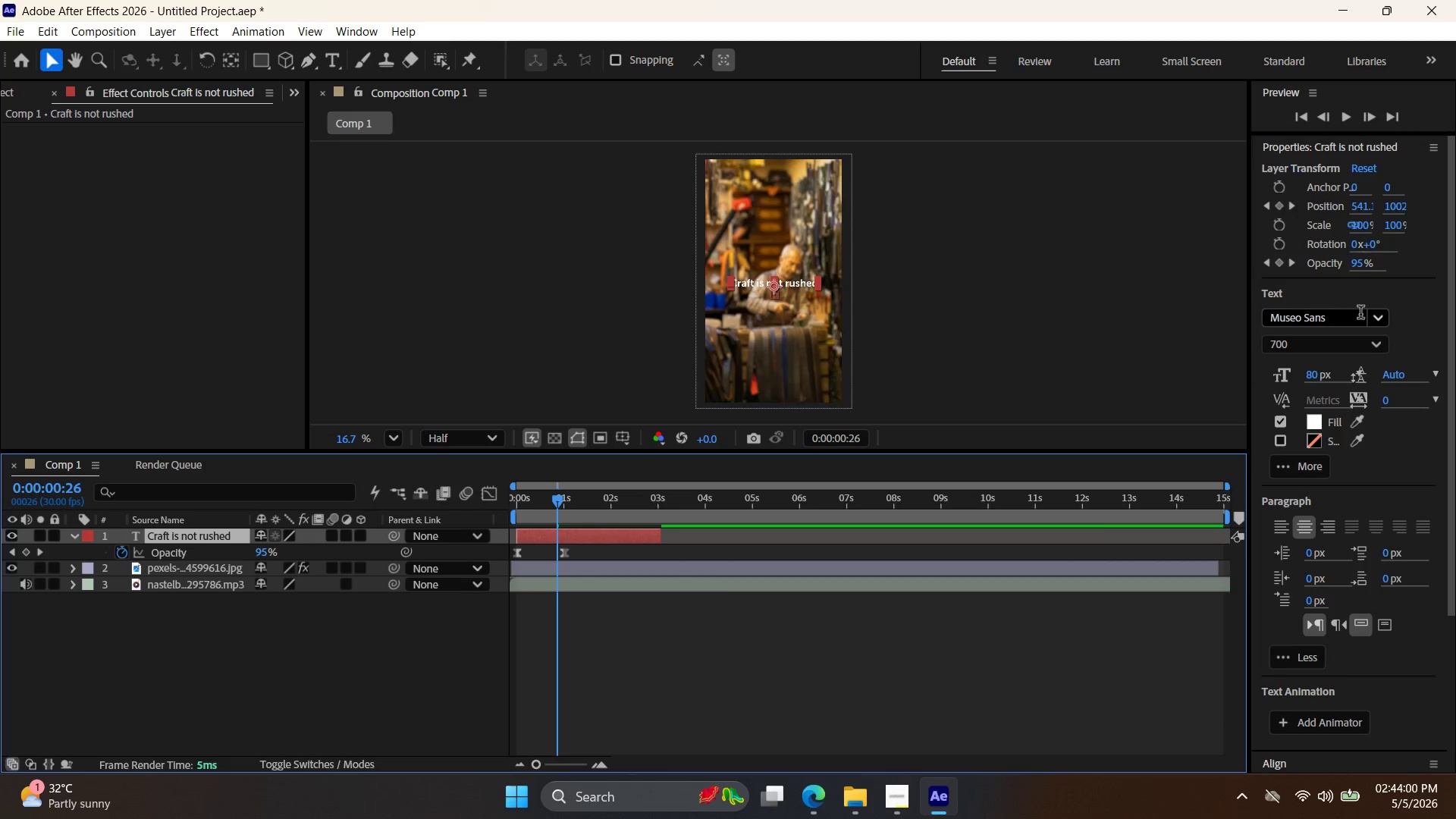 
left_click([1379, 319])
 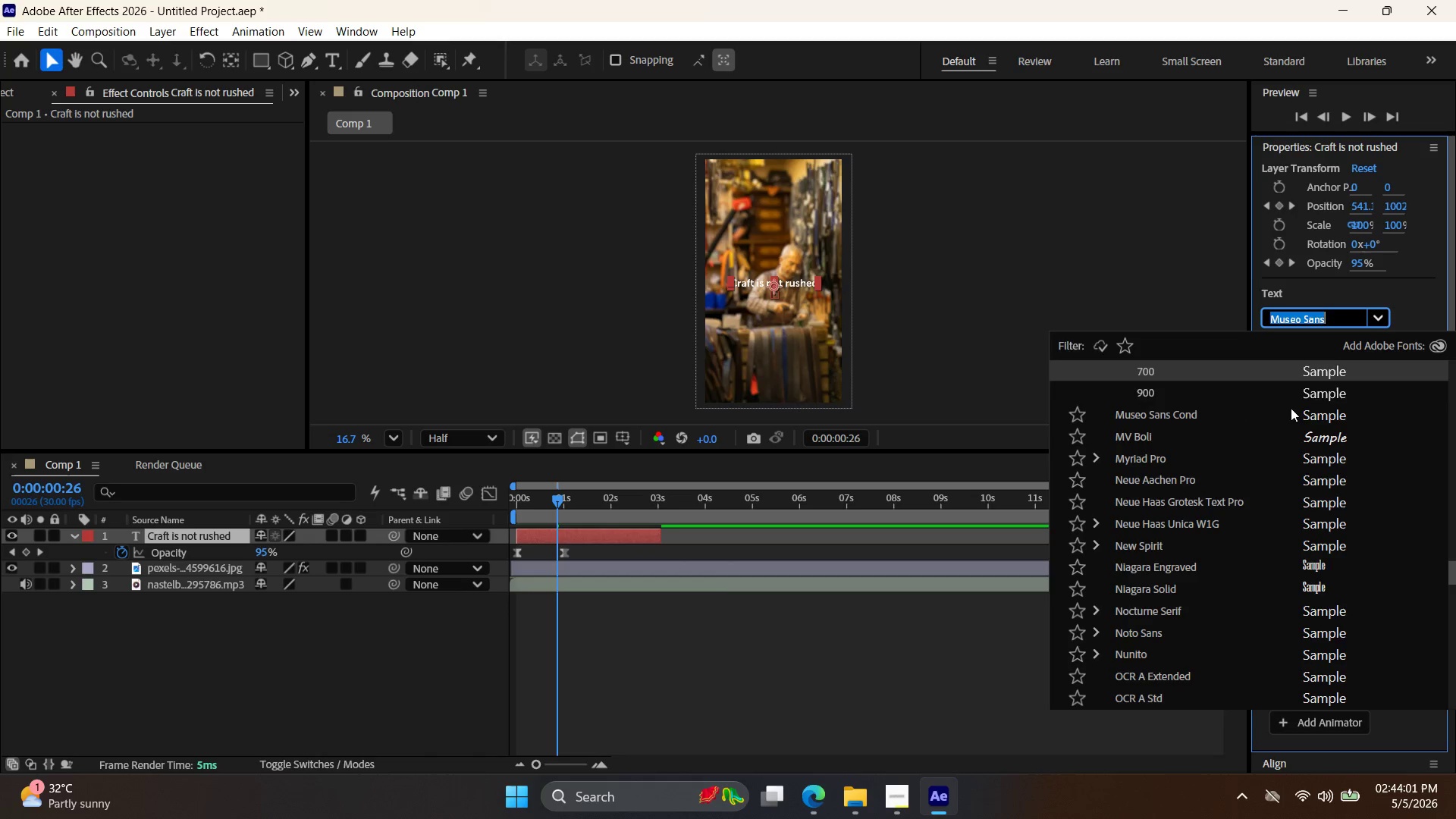 
scroll: coordinate [1275, 497], scroll_direction: up, amount: 33.0
 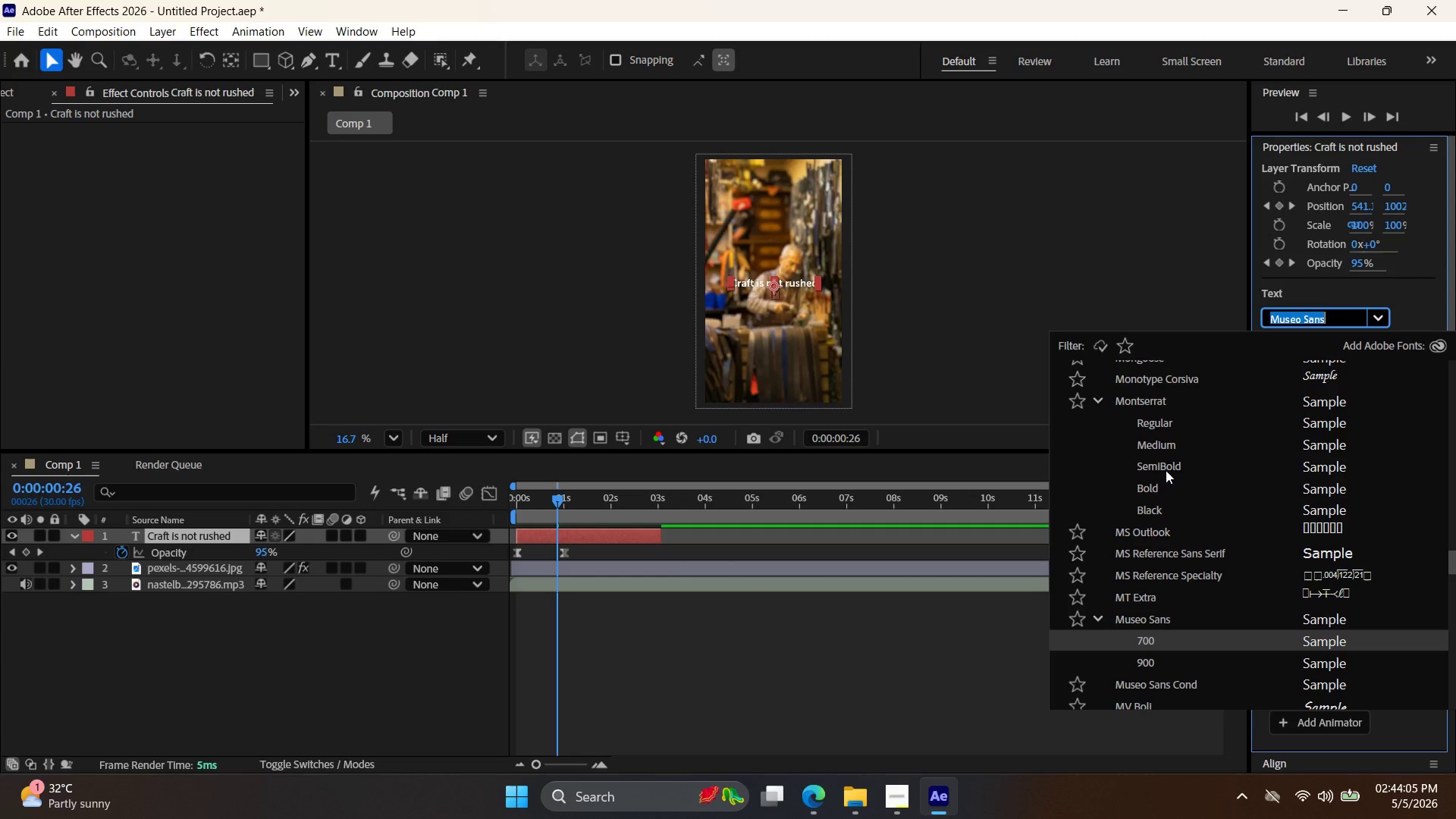 
left_click([1175, 463])
 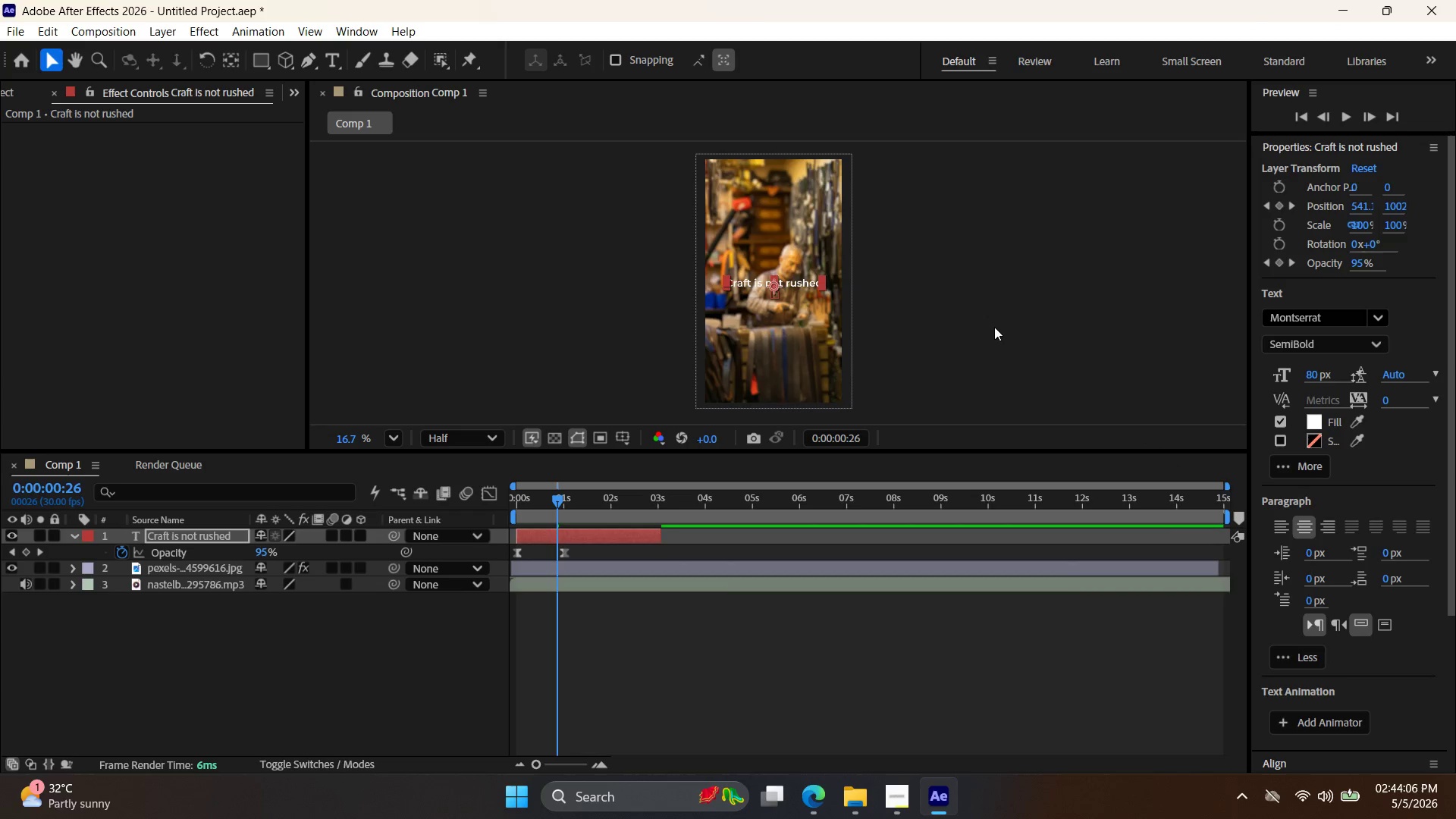 
left_click([989, 318])
 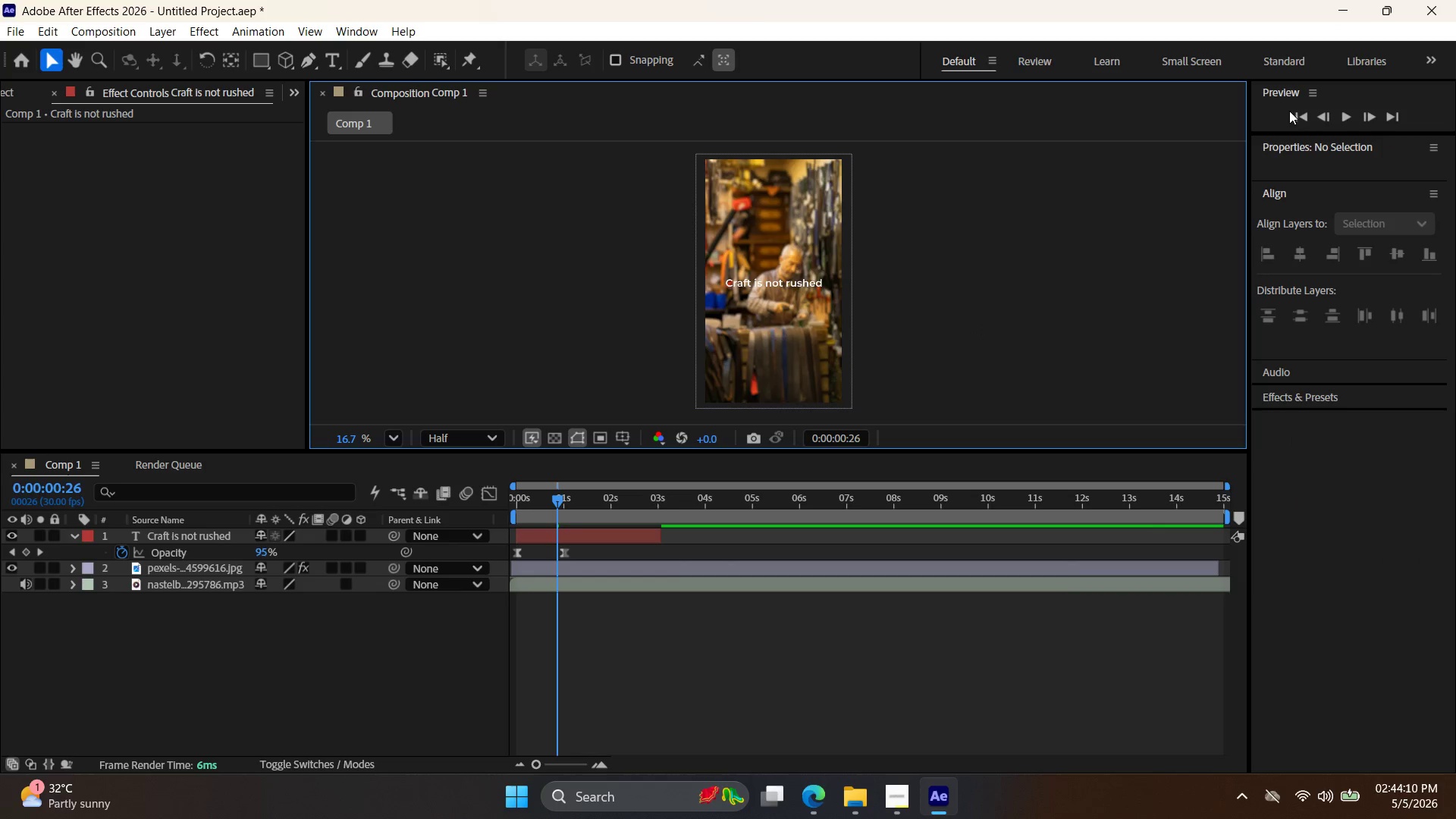 
left_click([1345, 113])
 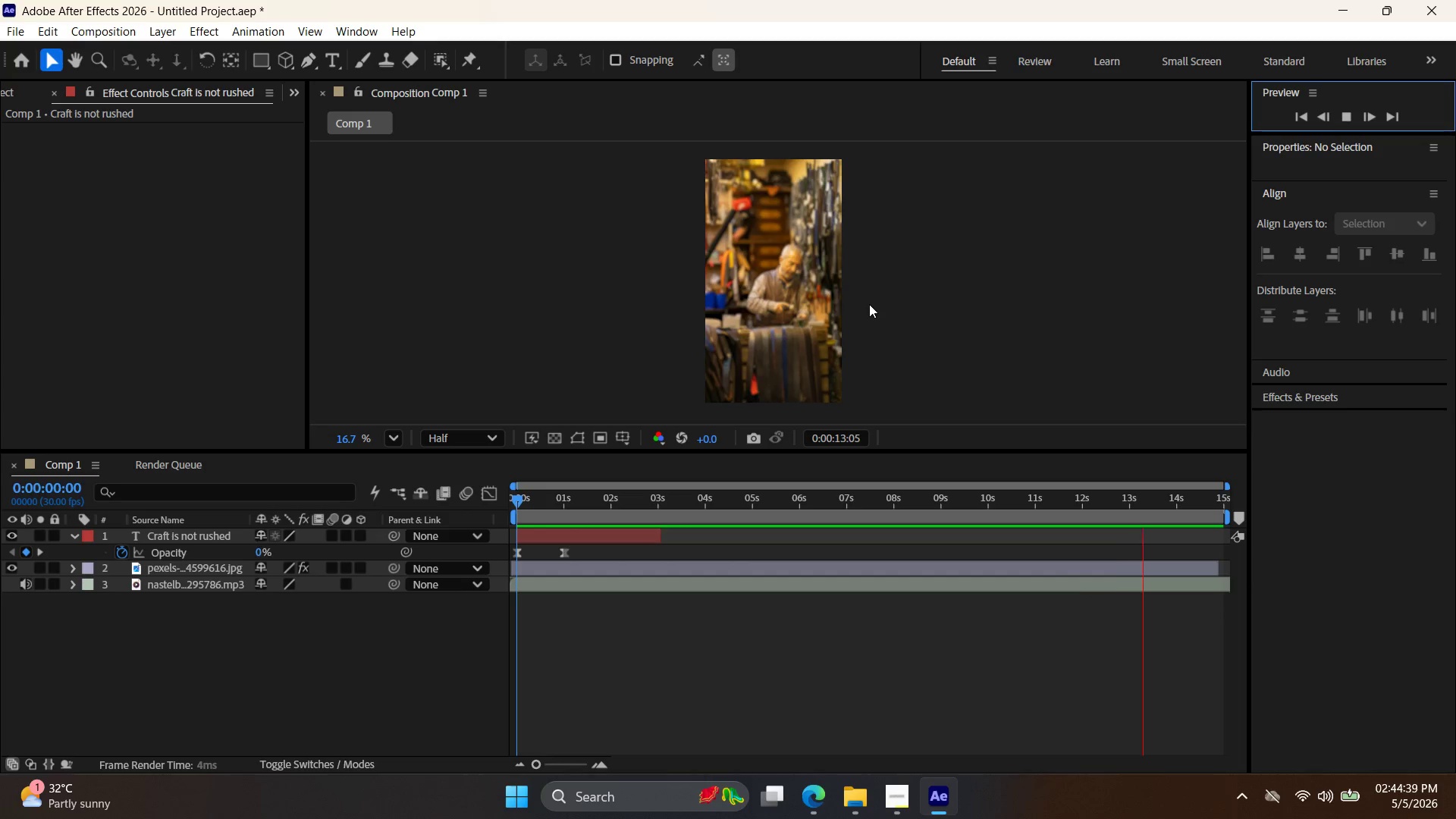 
wait(33.55)
 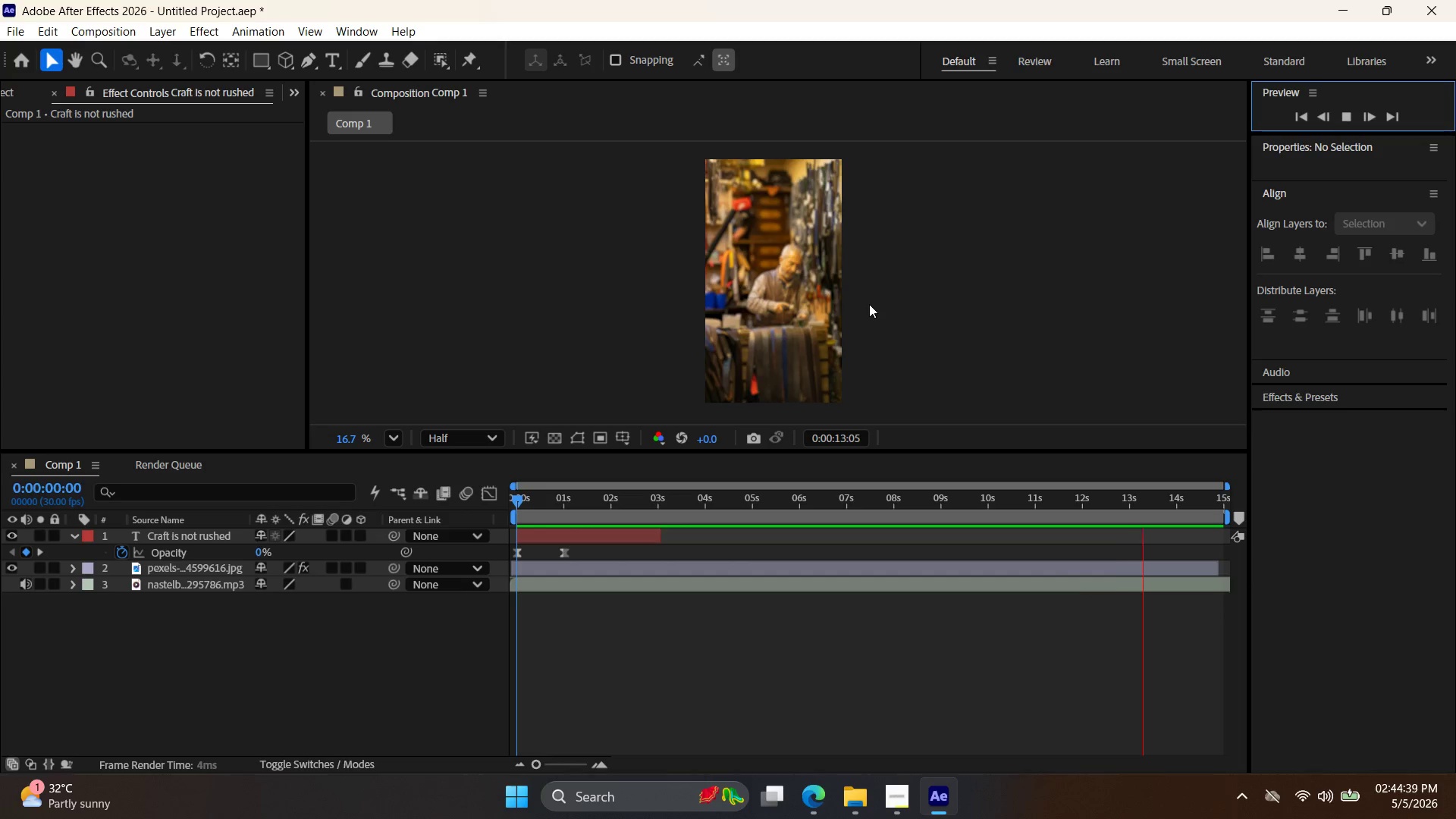 
left_click([658, 537])
 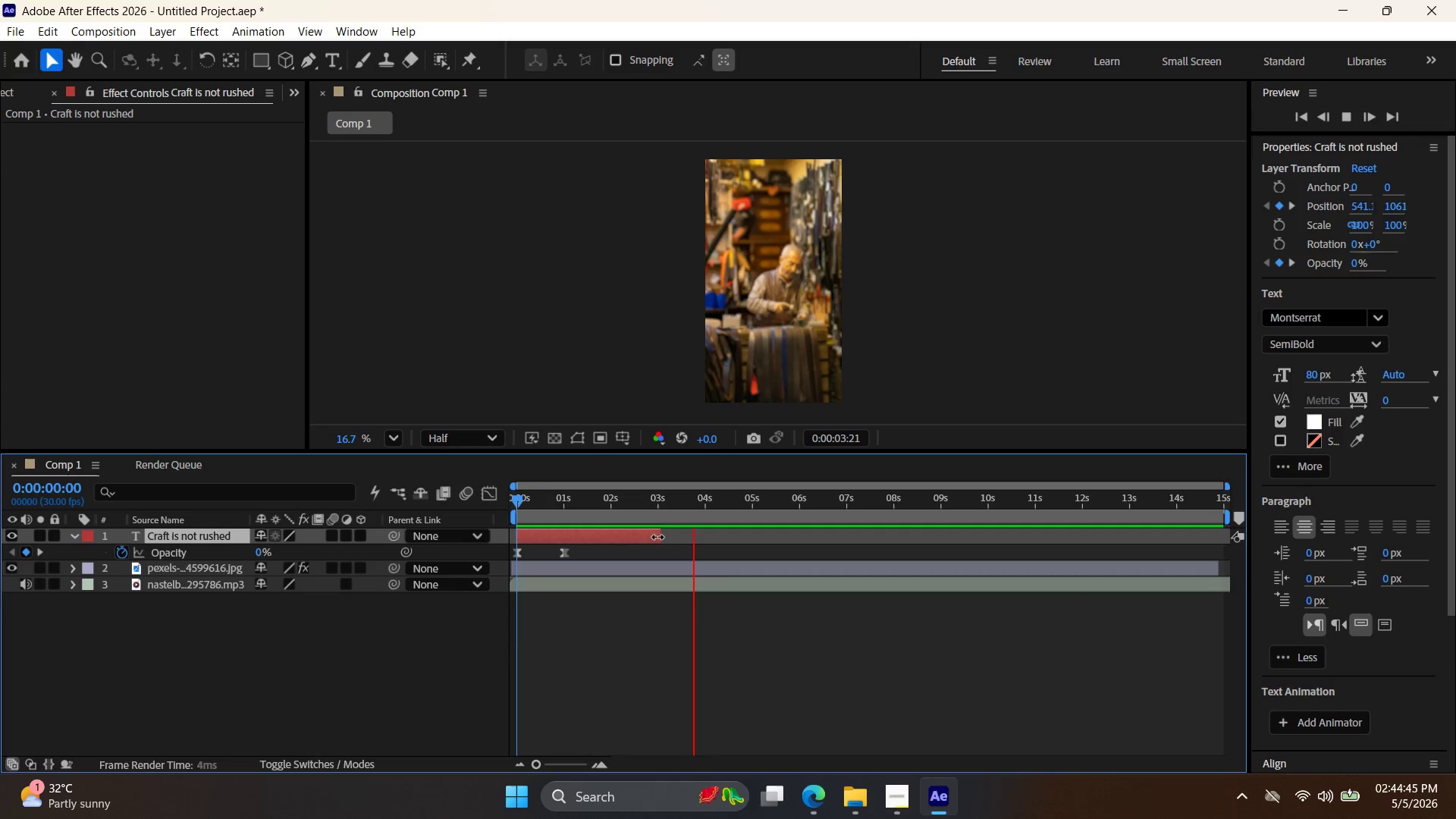 
left_click_drag(start_coordinate=[658, 537], to_coordinate=[1224, 548])
 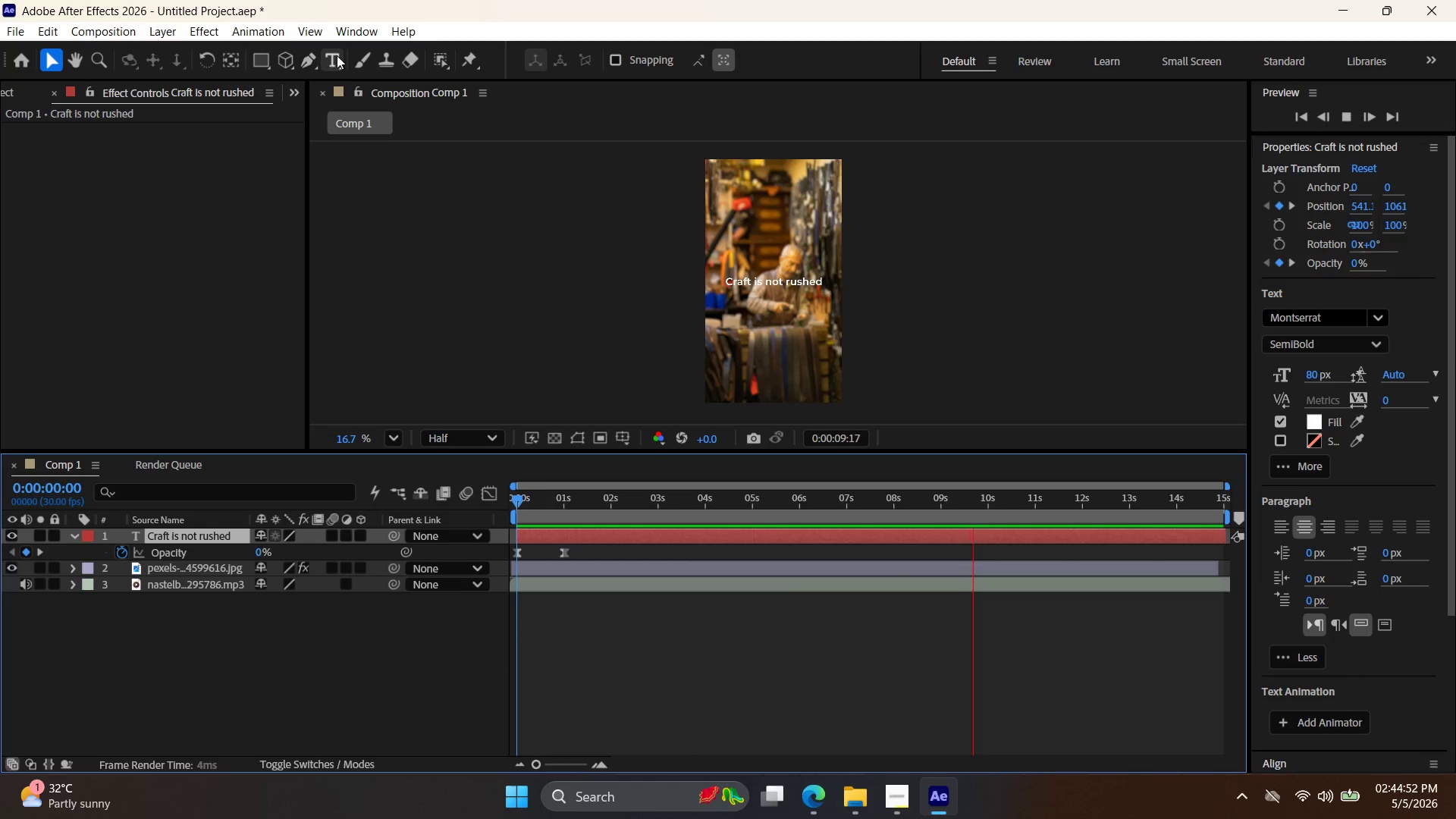 
wait(6.8)
 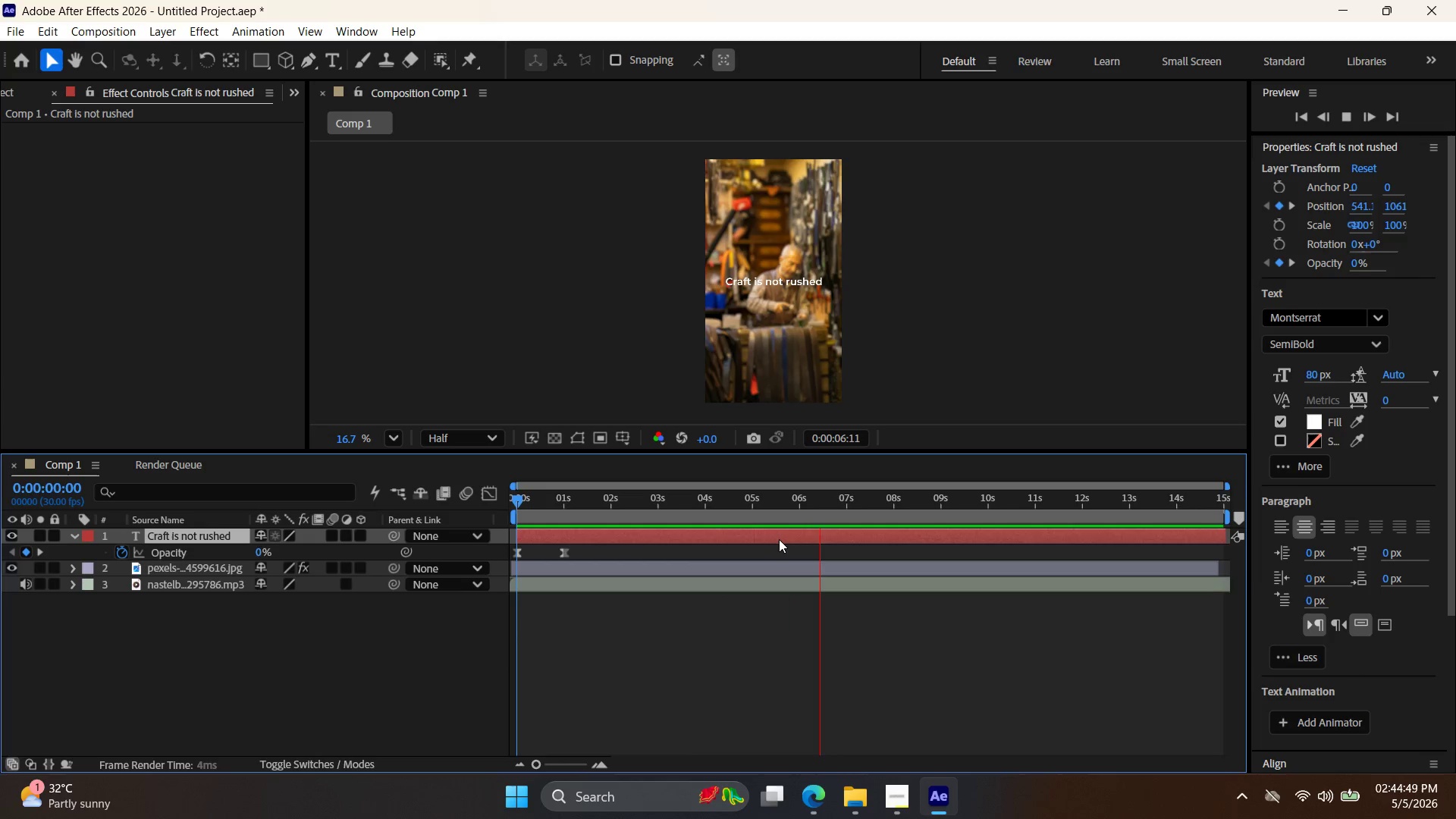 
left_click([754, 297])
 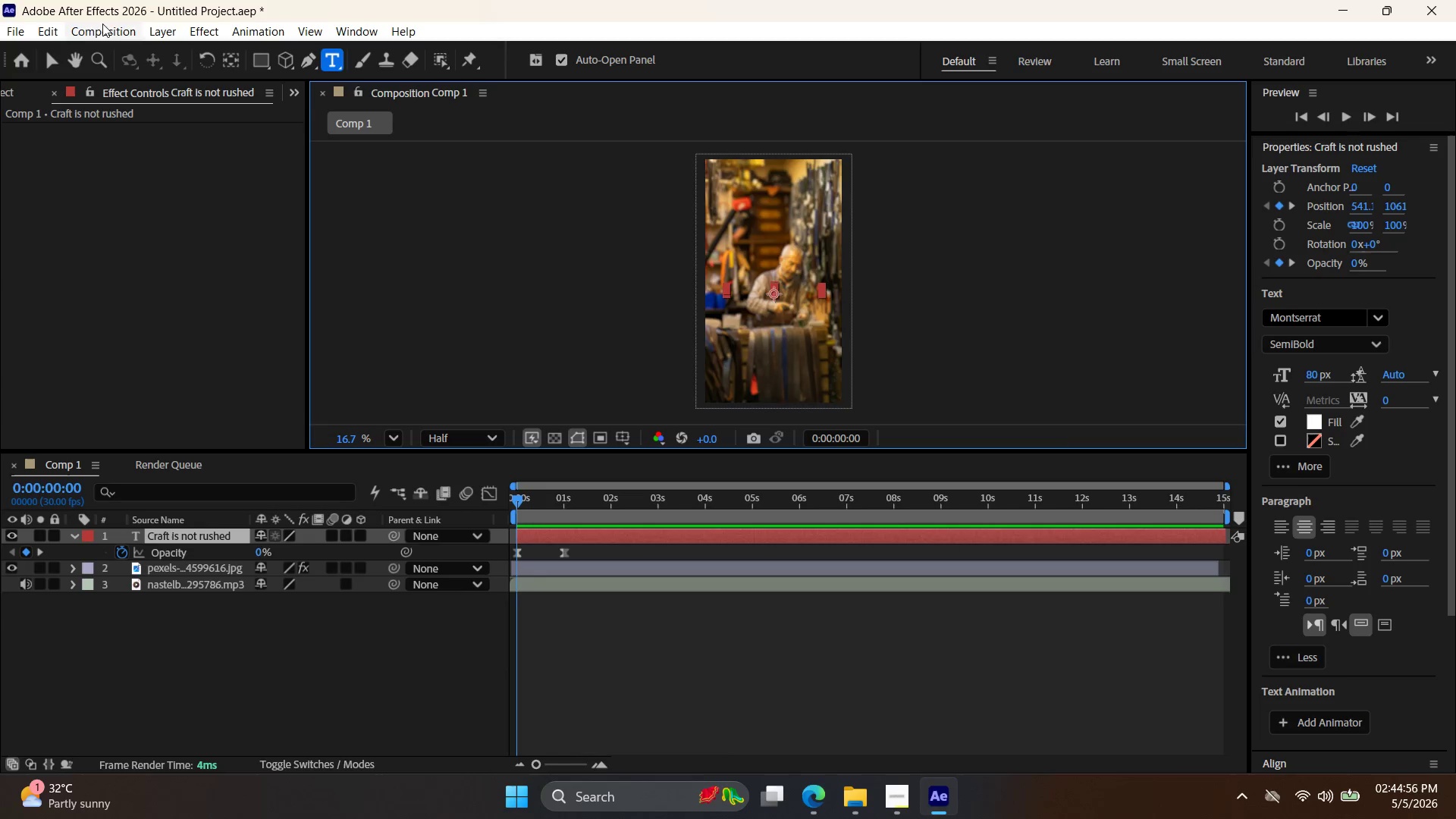 
key(Control+Z)
 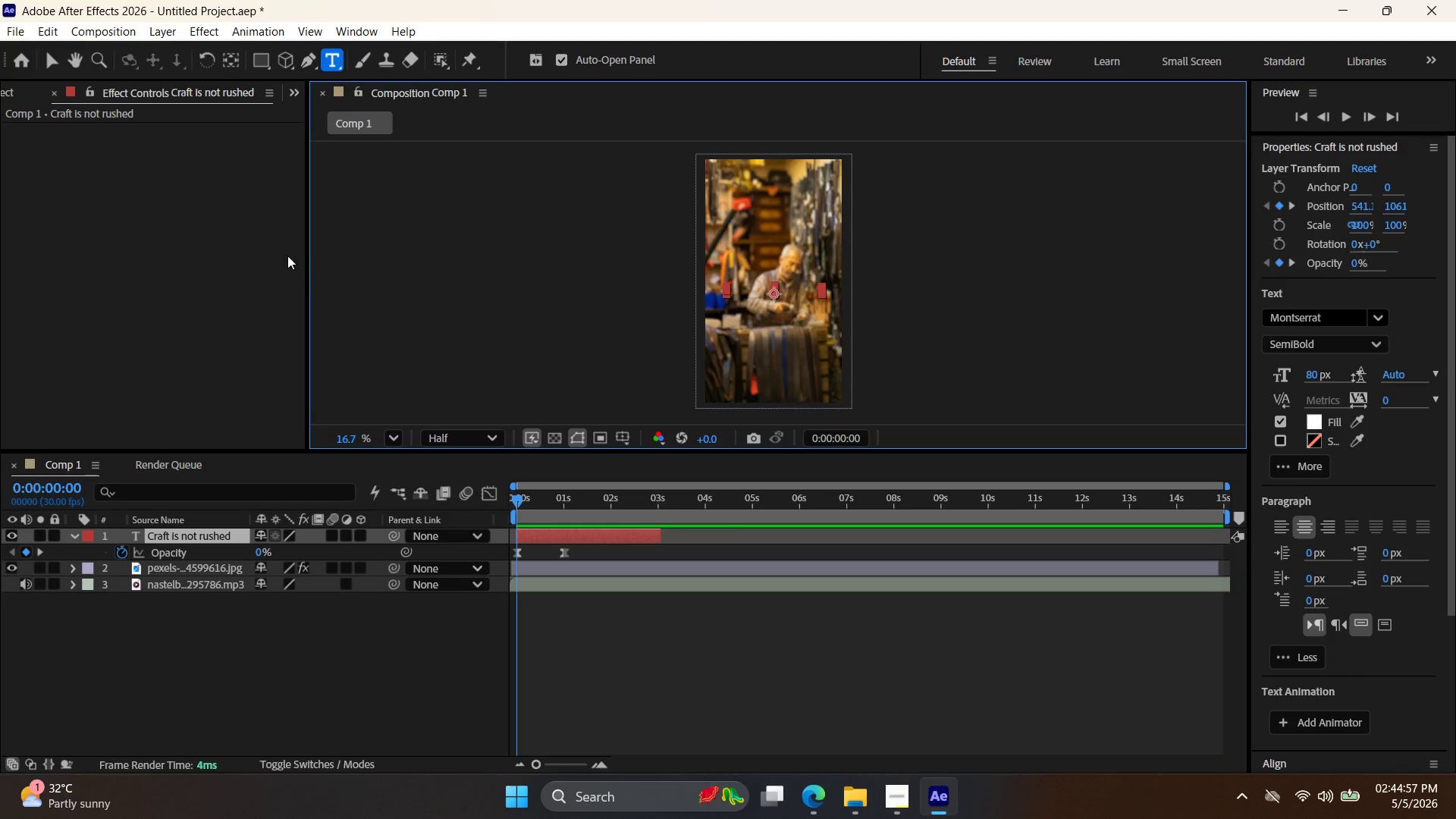 
key(Control+Shift+Z)
 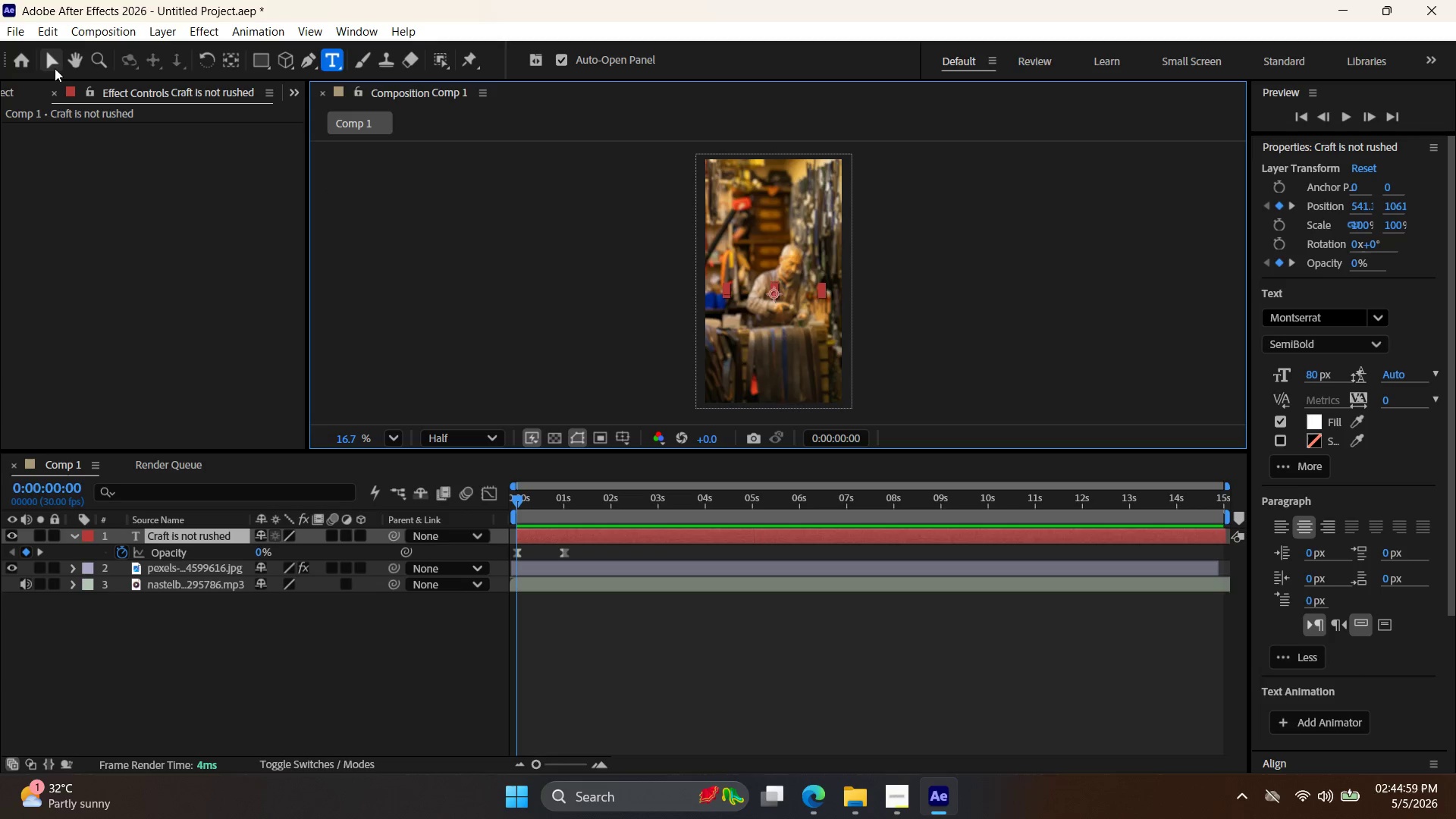 
left_click([50, 61])
 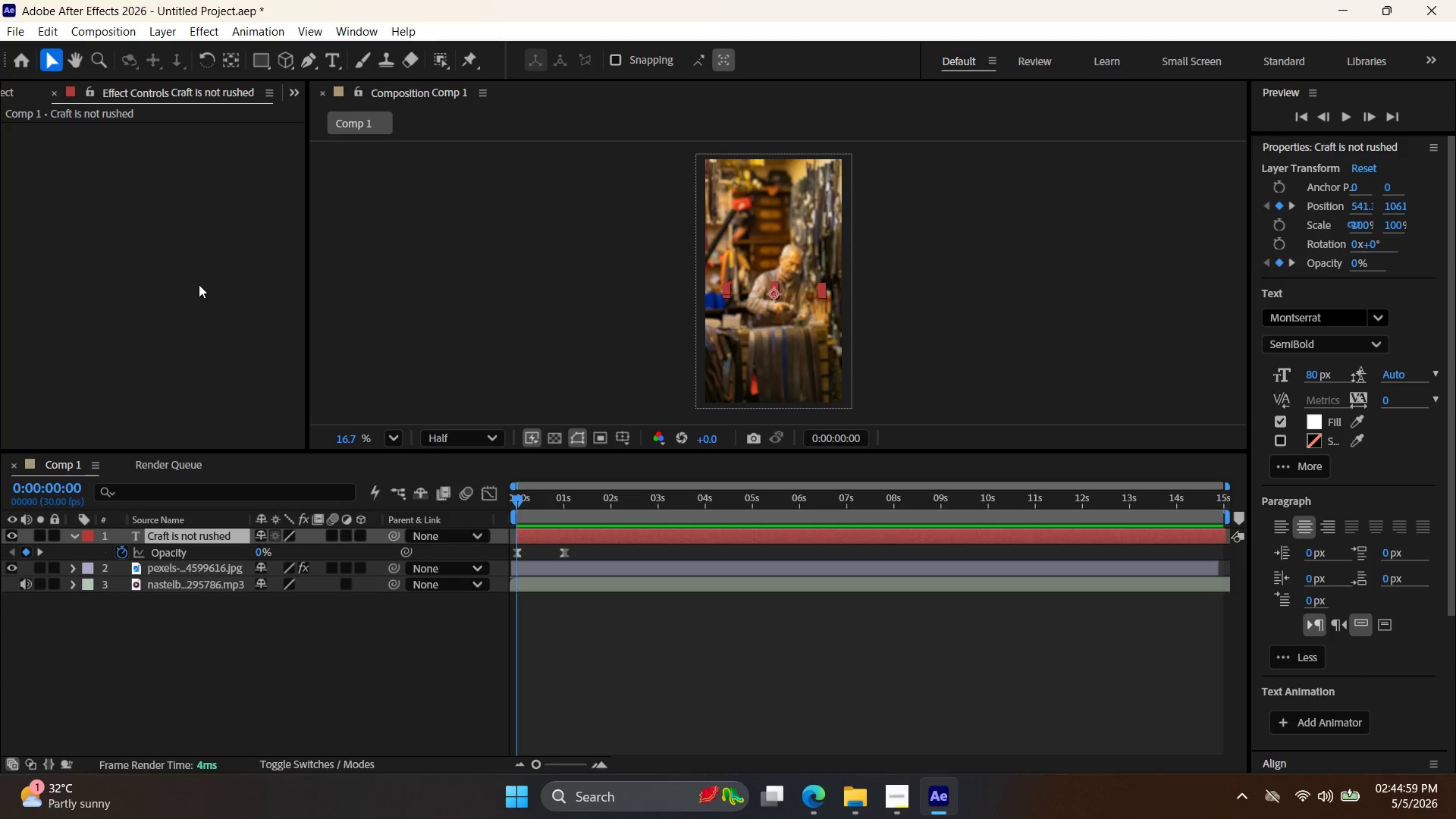 
left_click([202, 286])
 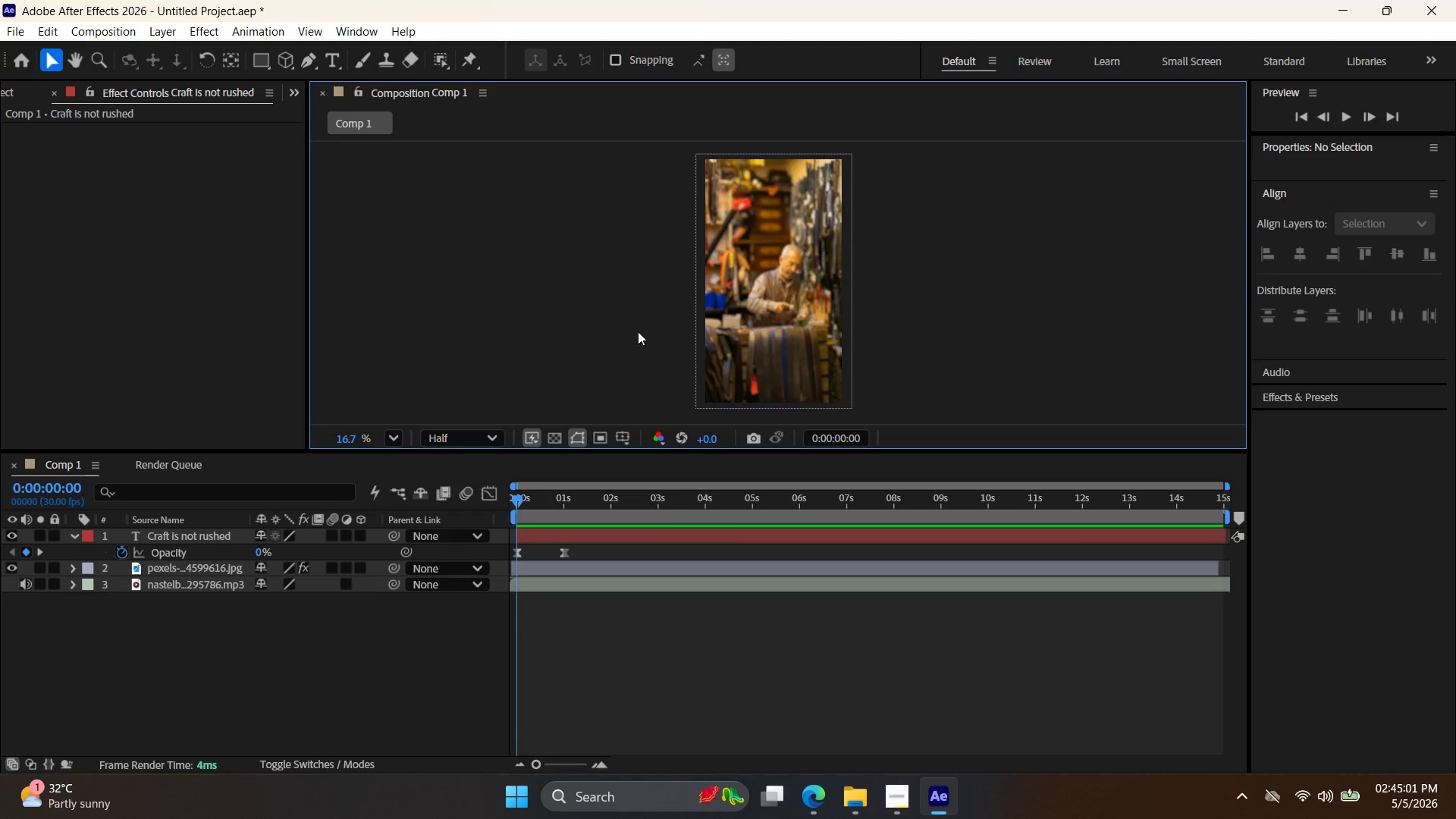 
key(Control+Z)
 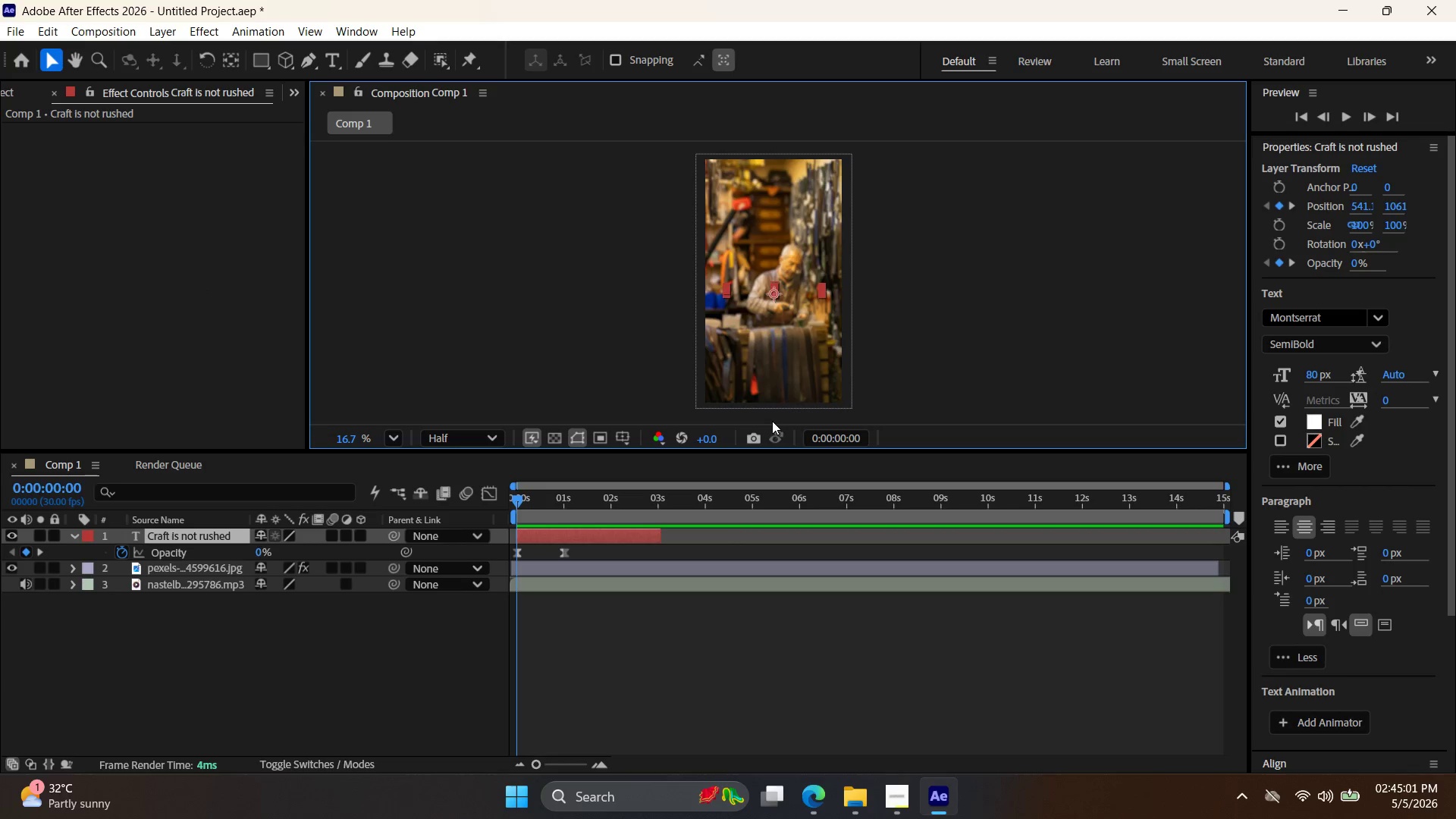 
key(Control+Shift+Z)
 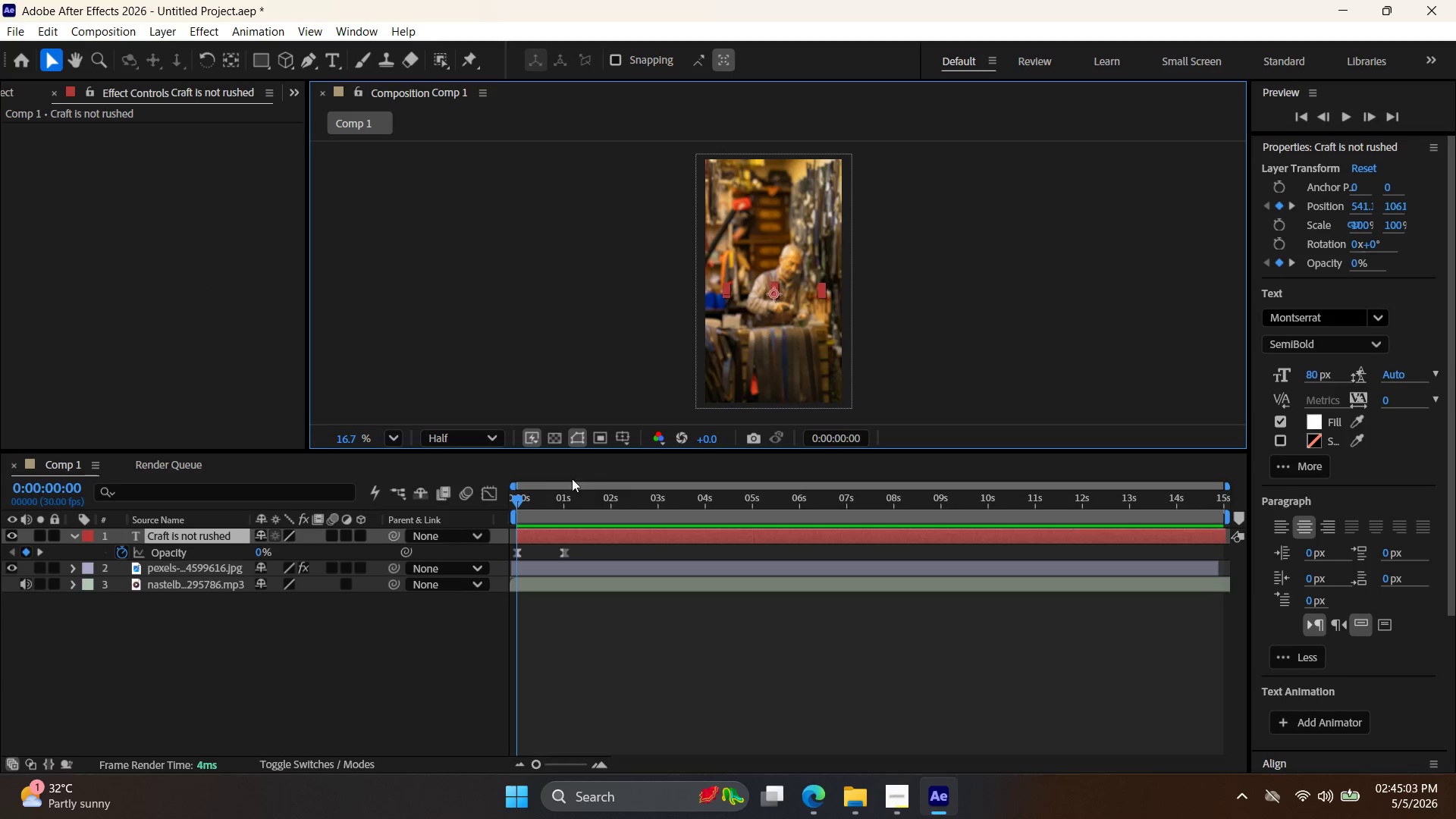 
left_click_drag(start_coordinate=[518, 500], to_coordinate=[798, 536])
 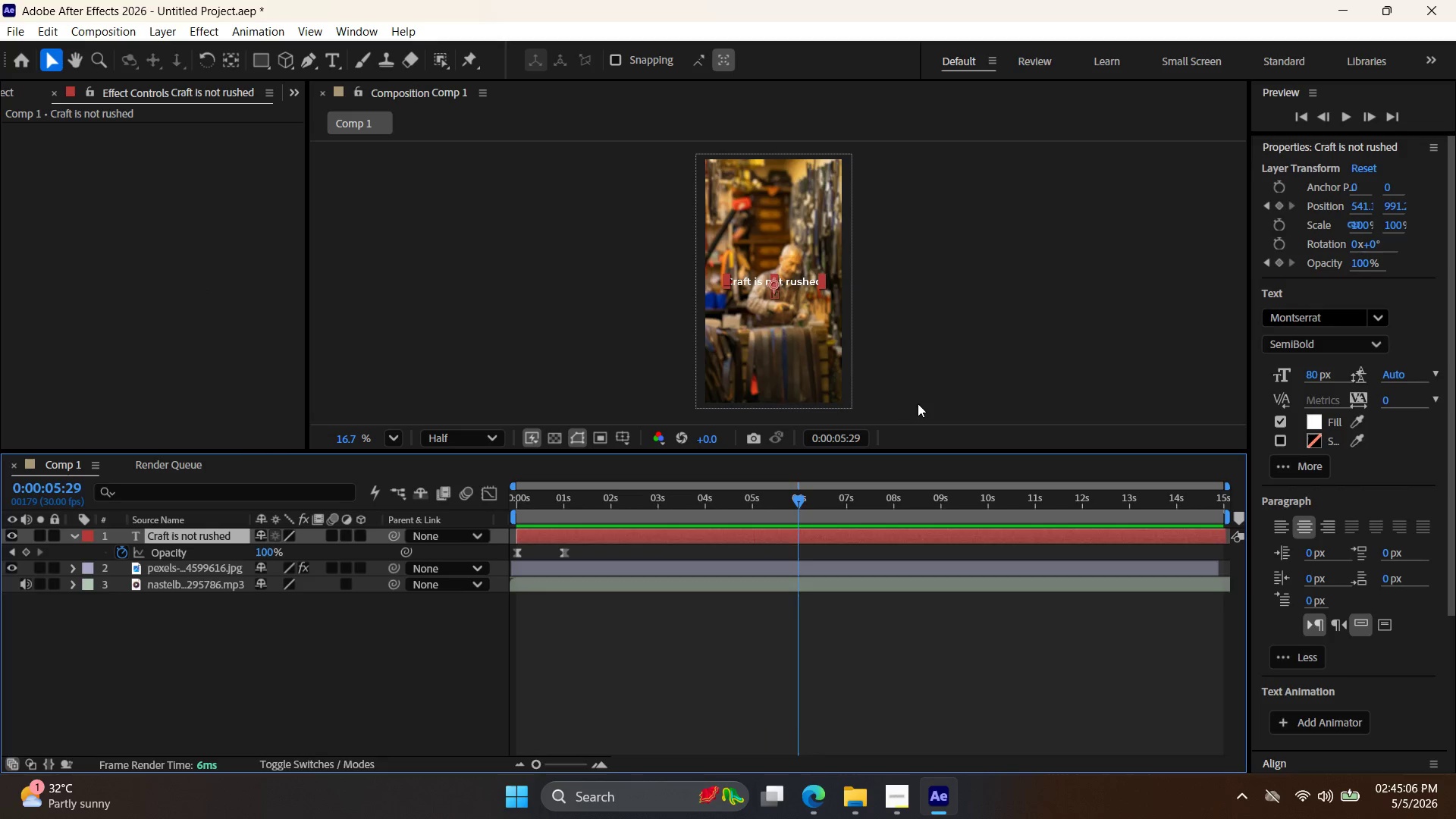 
left_click([918, 402])
 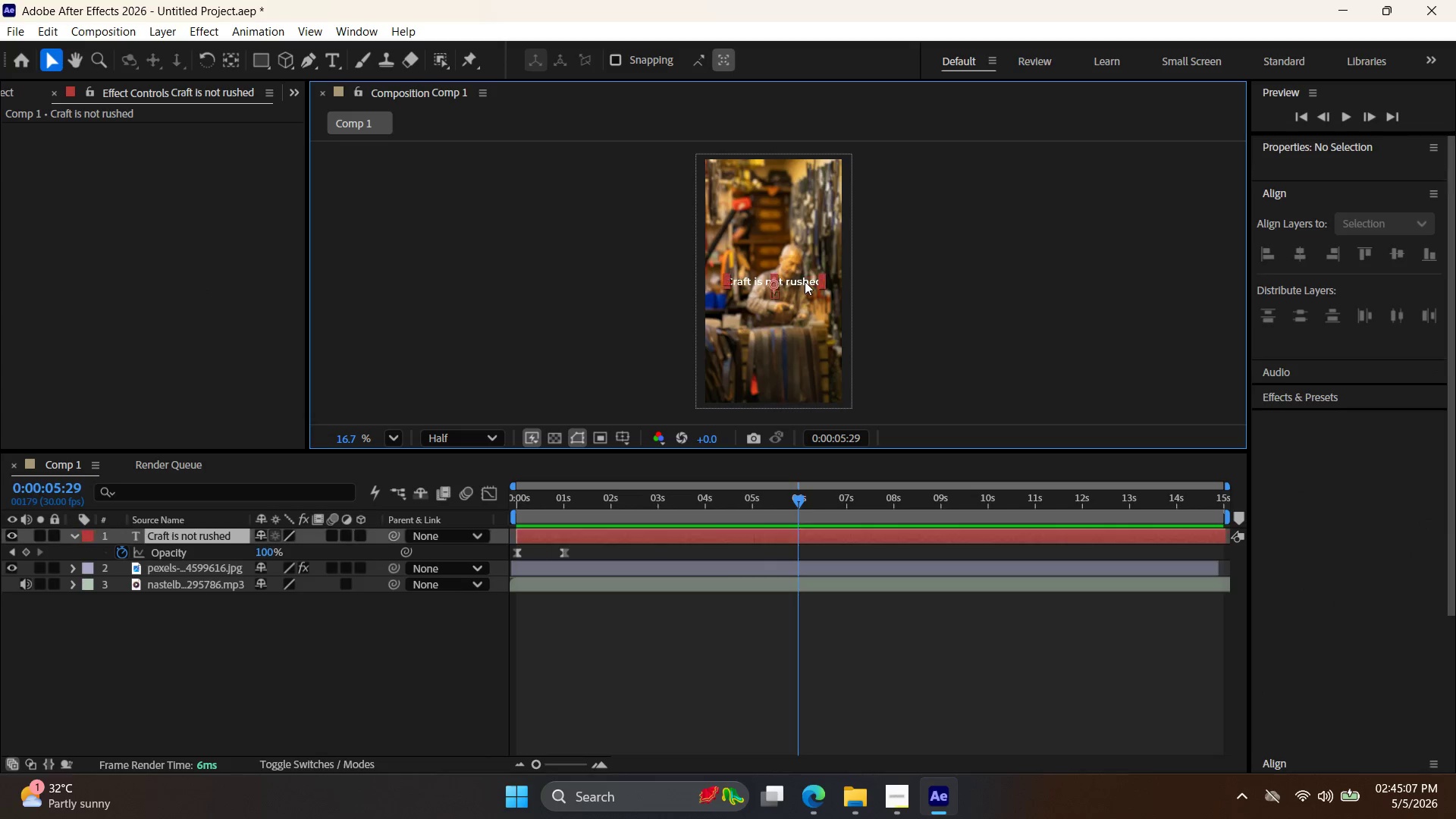 
hold_key(key=AltLeft, duration=0.98)
left_click_drag(start_coordinate=[805, 281], to_coordinate=[803, 306])
 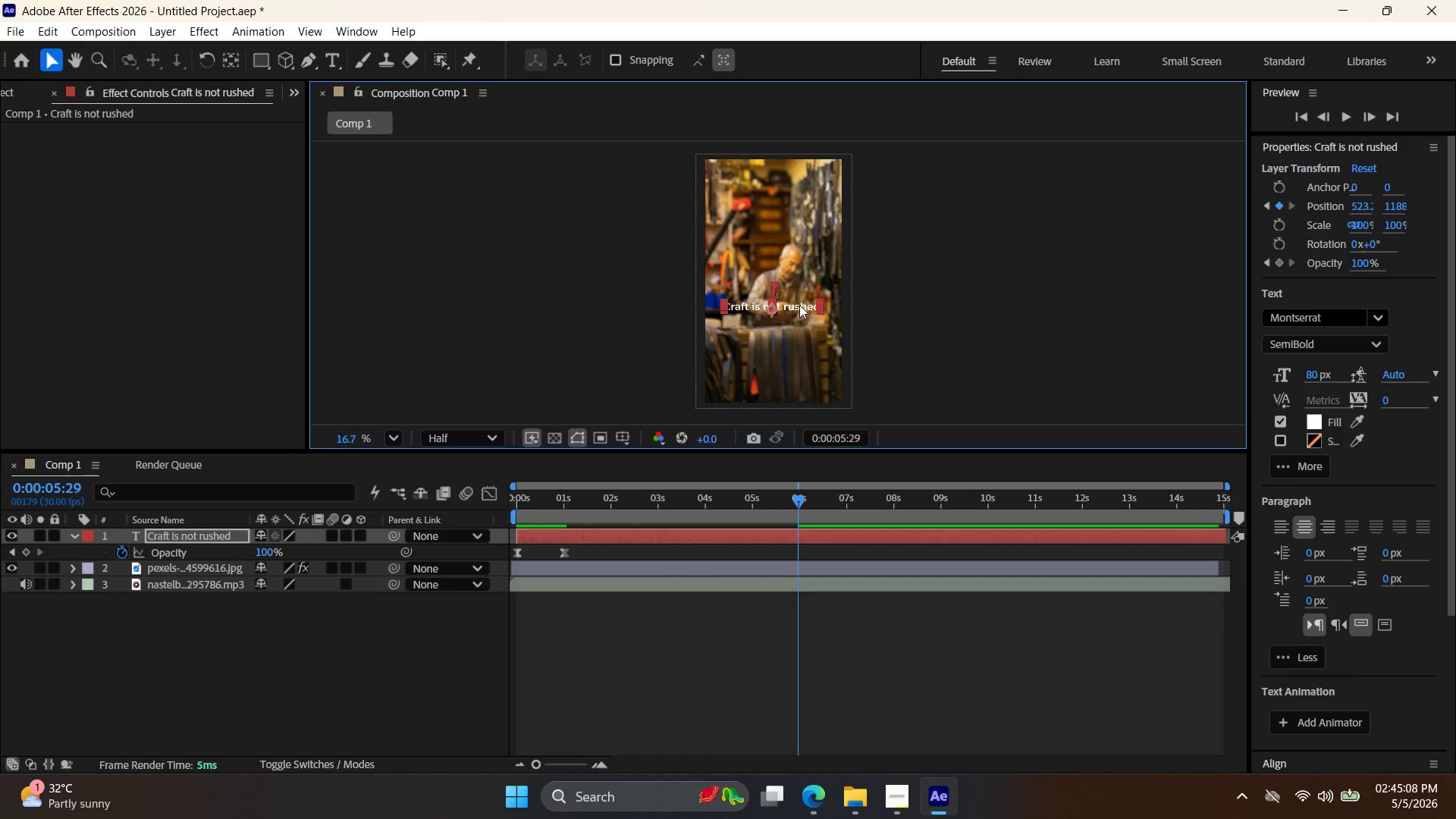 
key(Alt+AltLeft)
 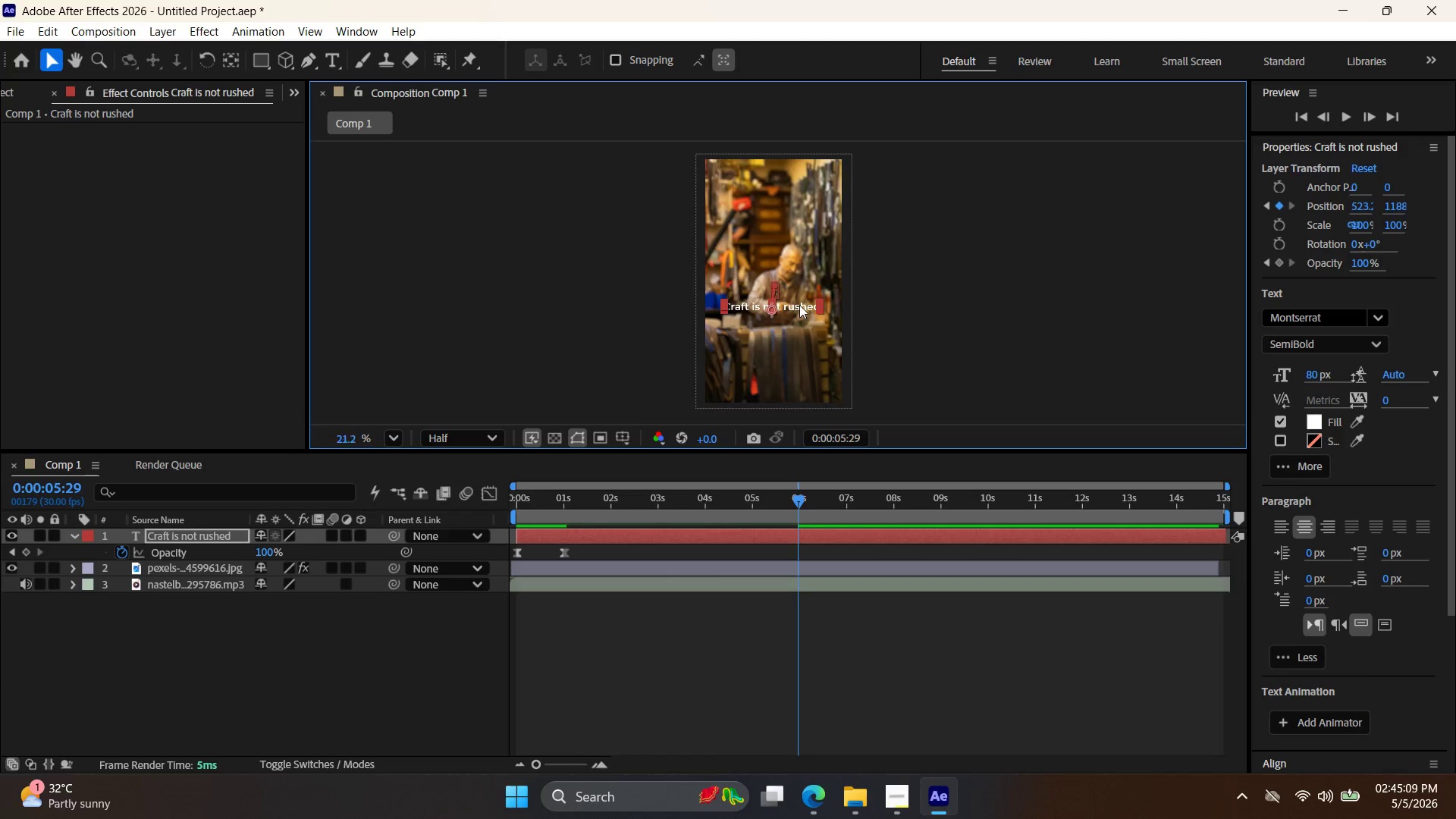 
scroll: coordinate [799, 305], scroll_direction: up, amount: 4.0
 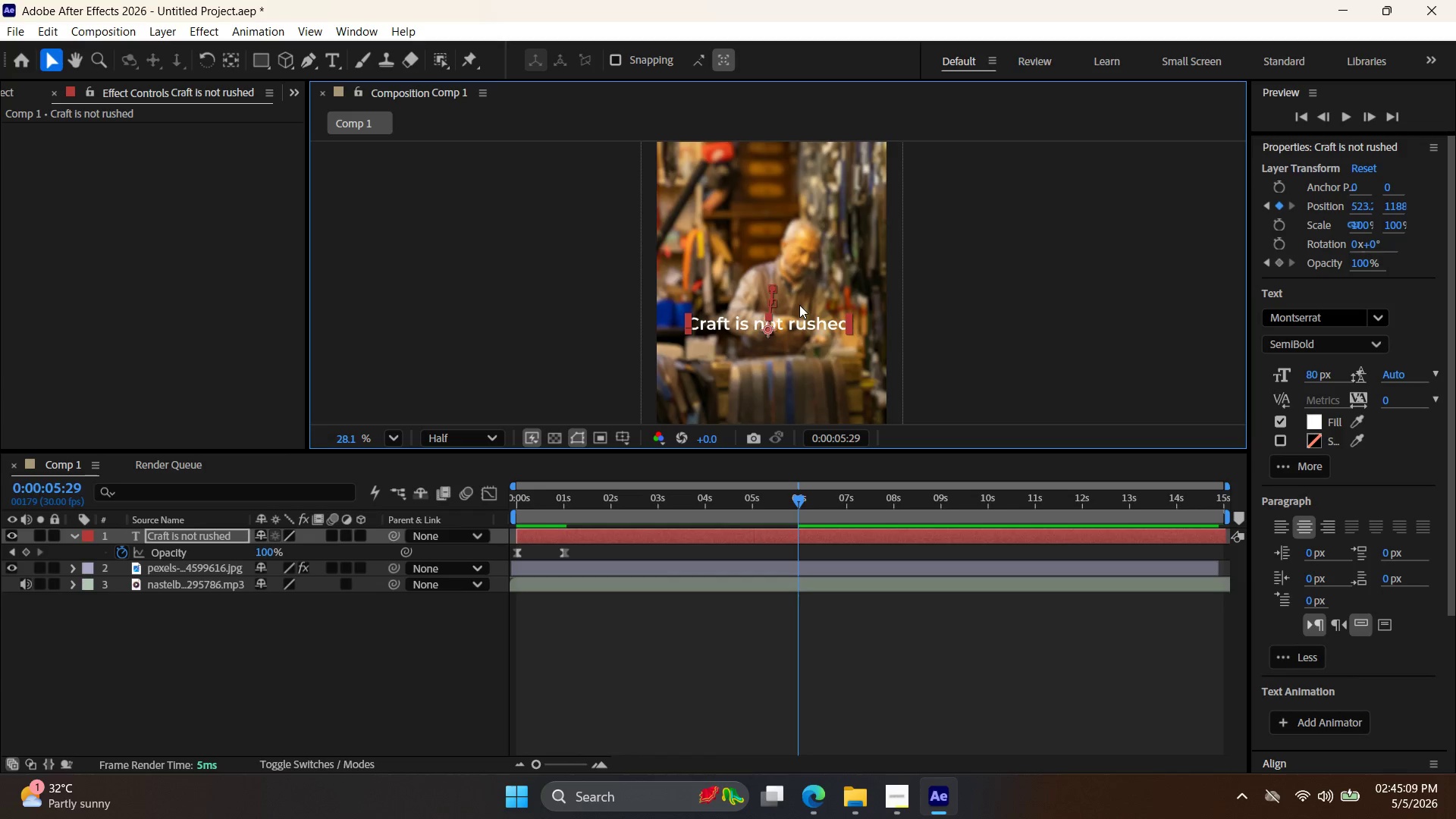 
key(Control+ControlLeft)
 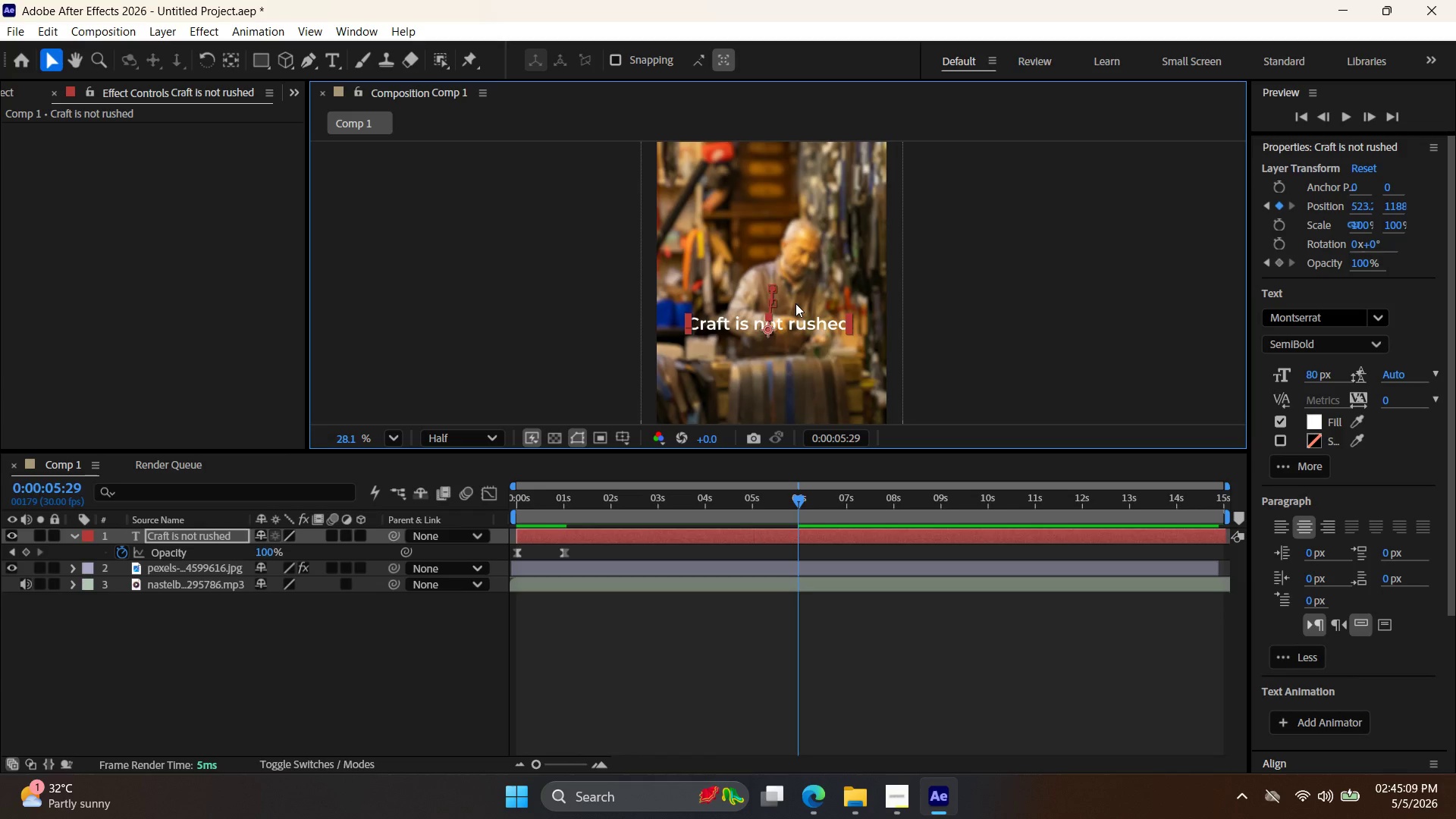 
key(Control+Z)
 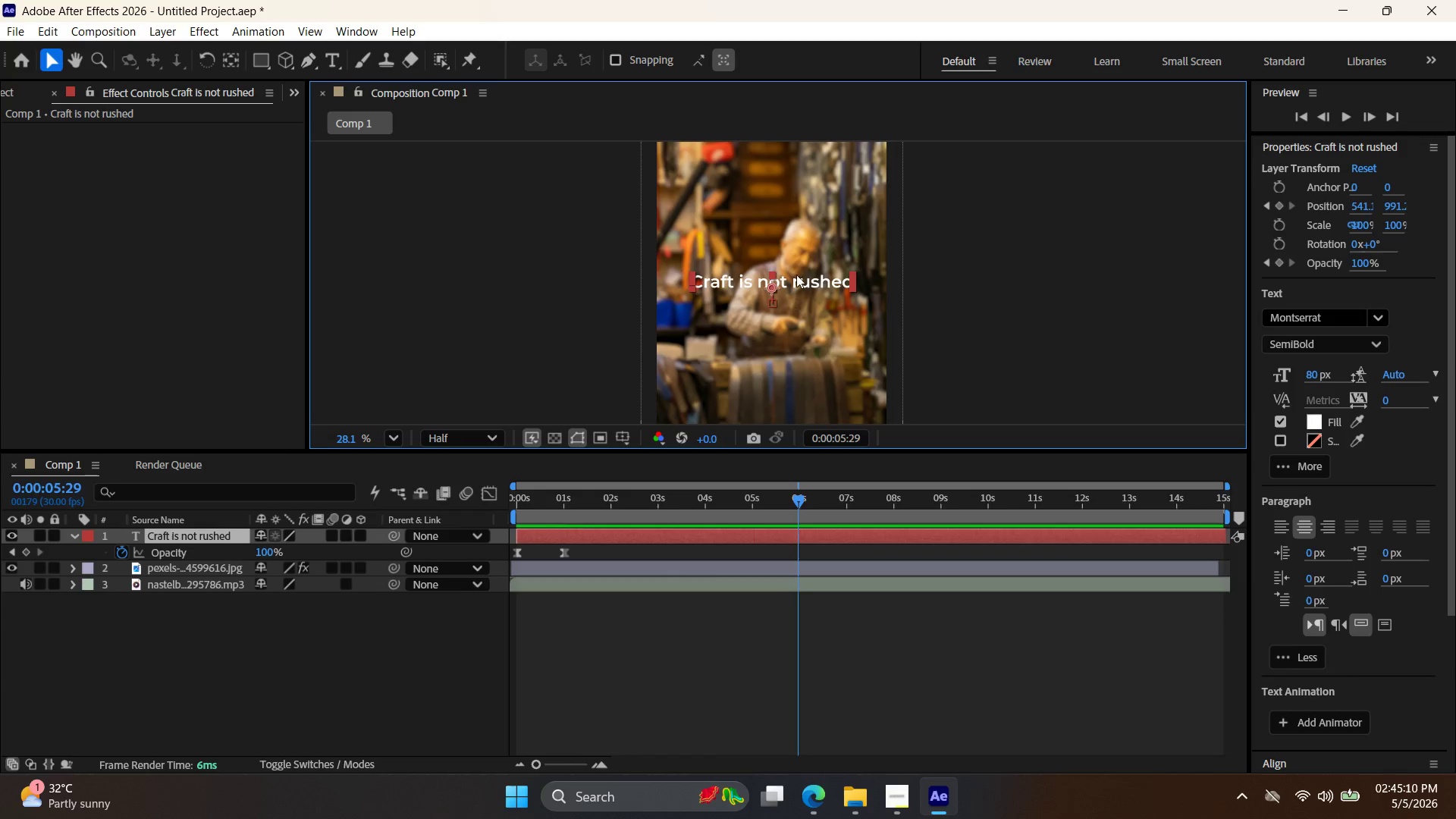 
key(Alt+AltLeft)
 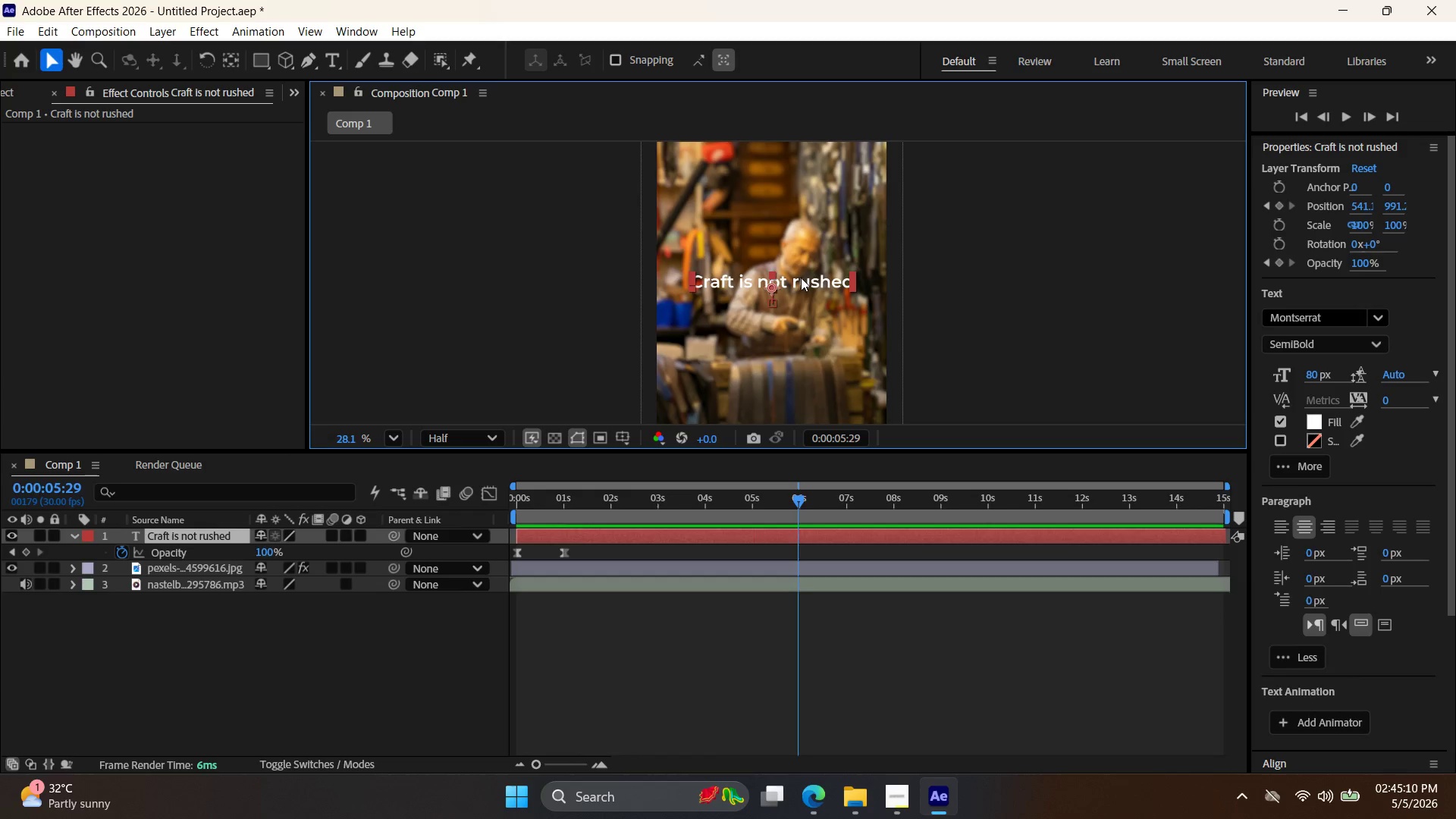 
left_click([802, 278])
 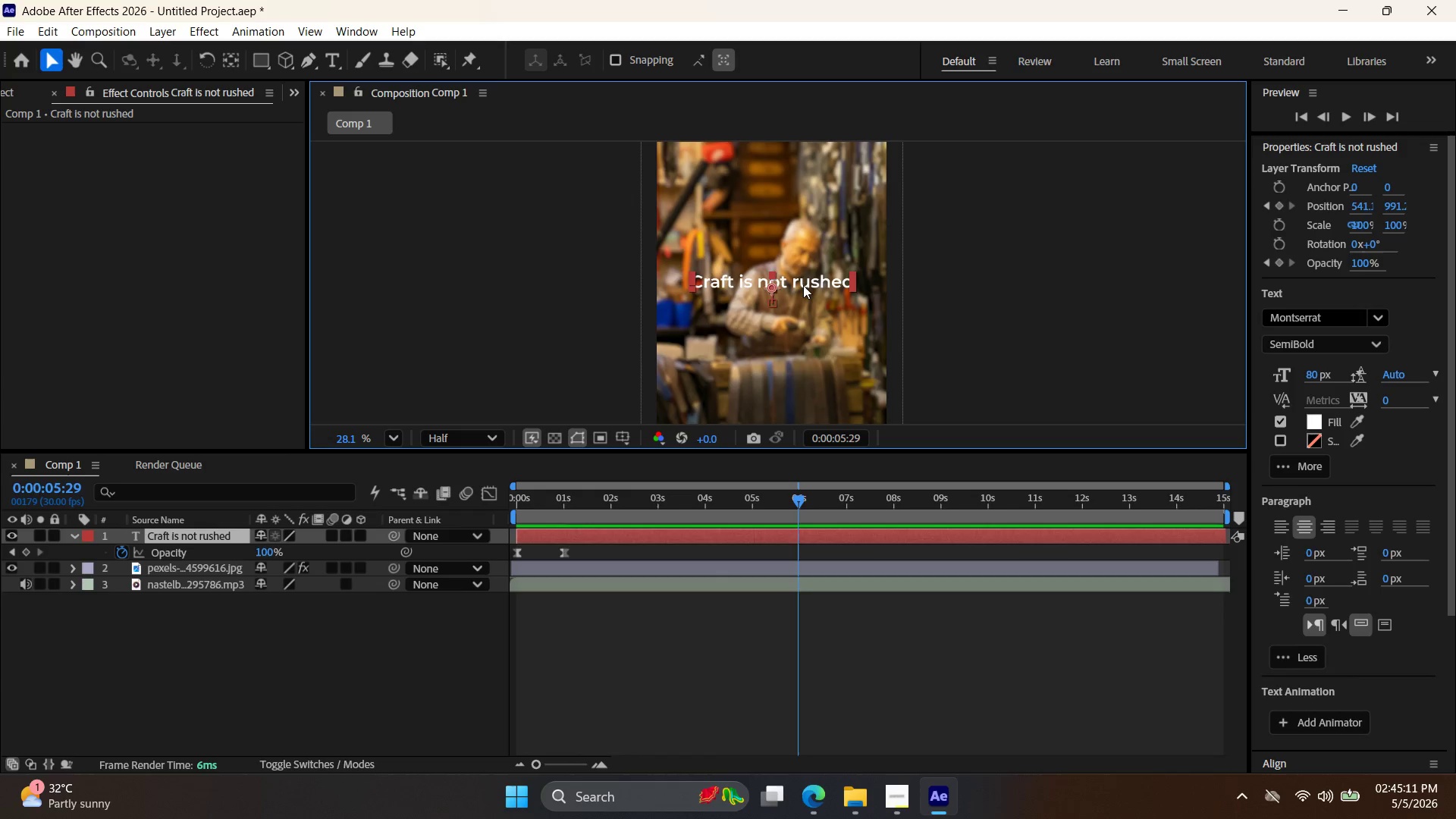 
key(Control+C)
 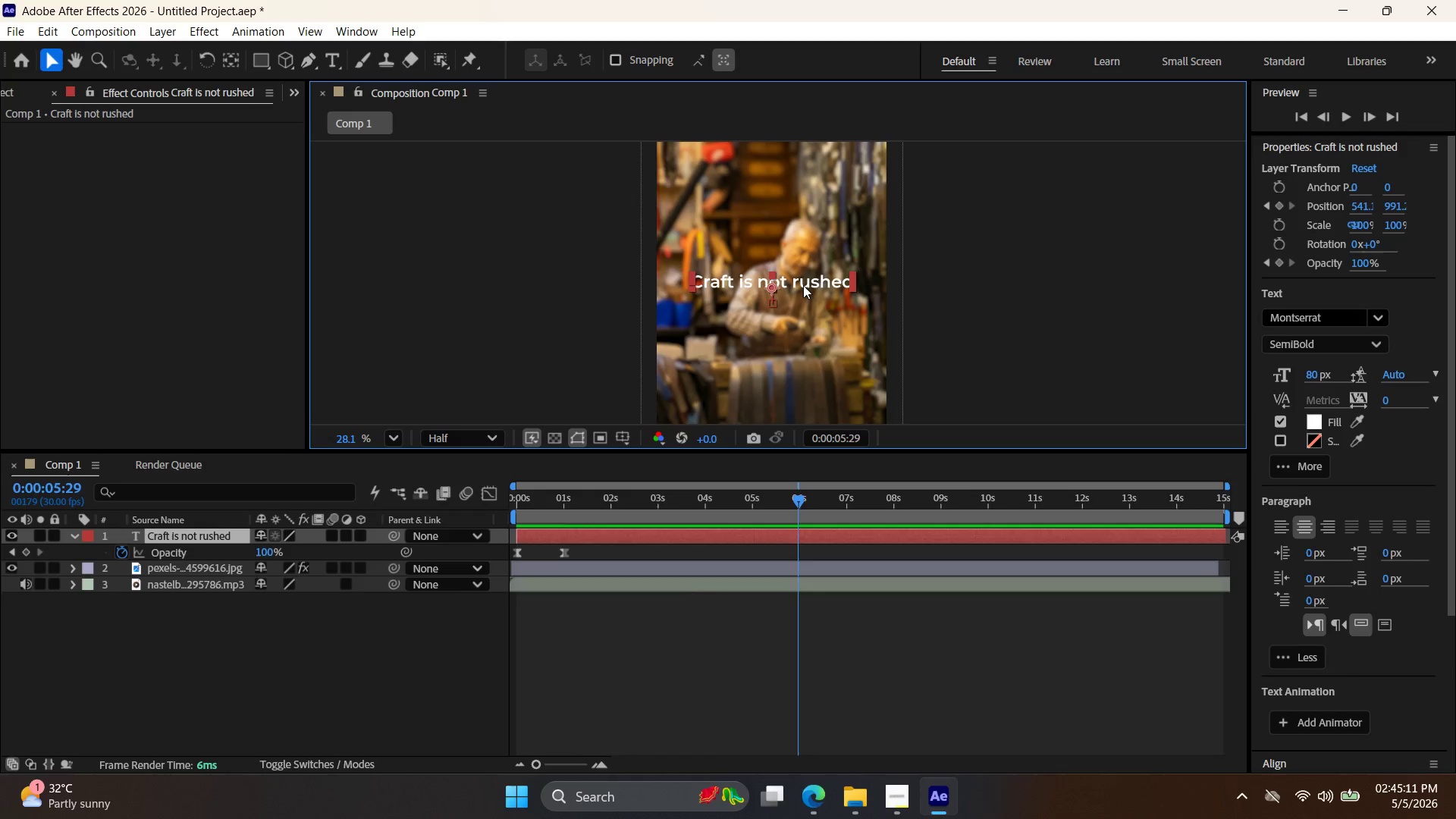 
key(Control+V)
 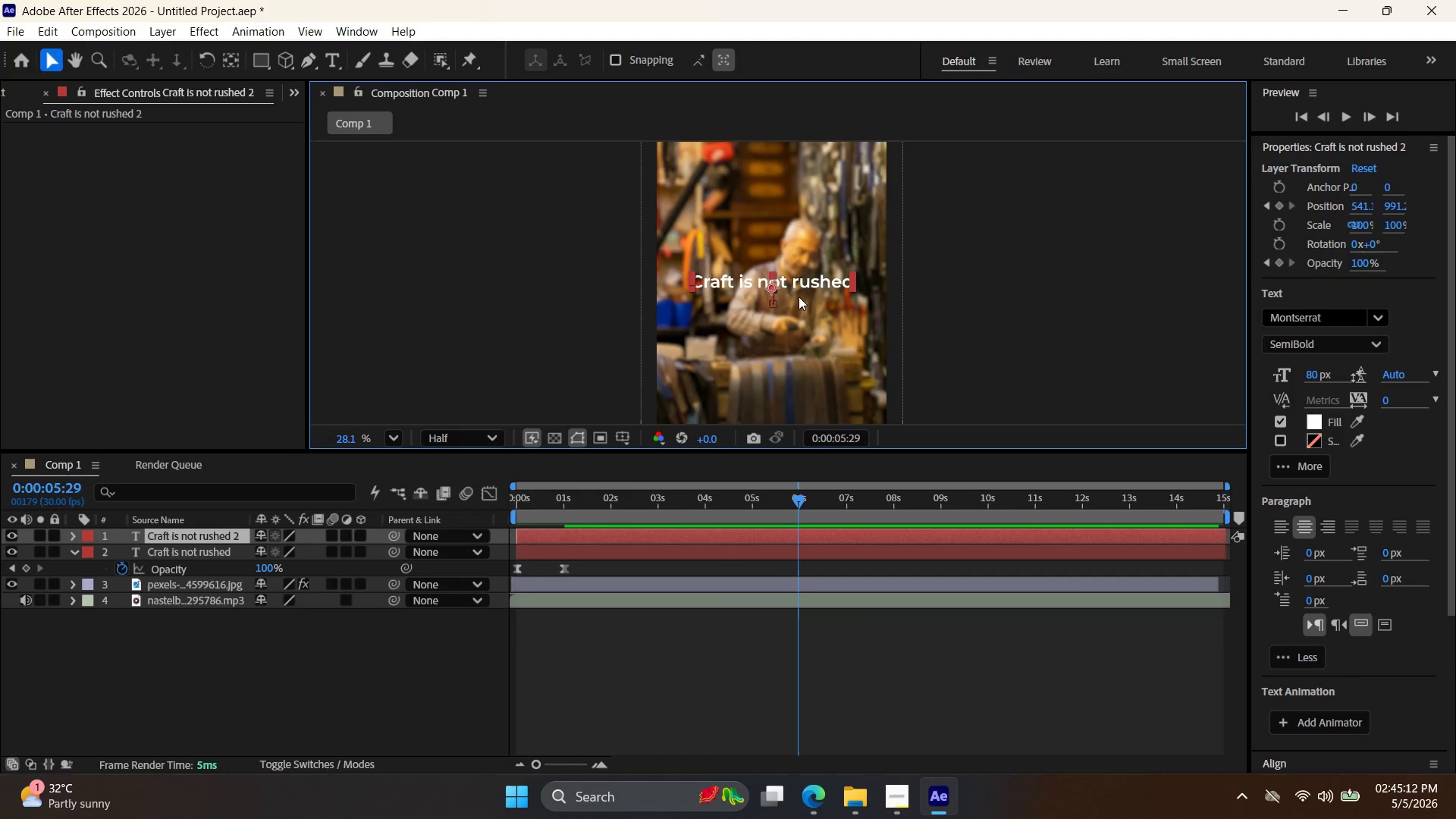 
left_click_drag(start_coordinate=[805, 283], to_coordinate=[807, 308])
 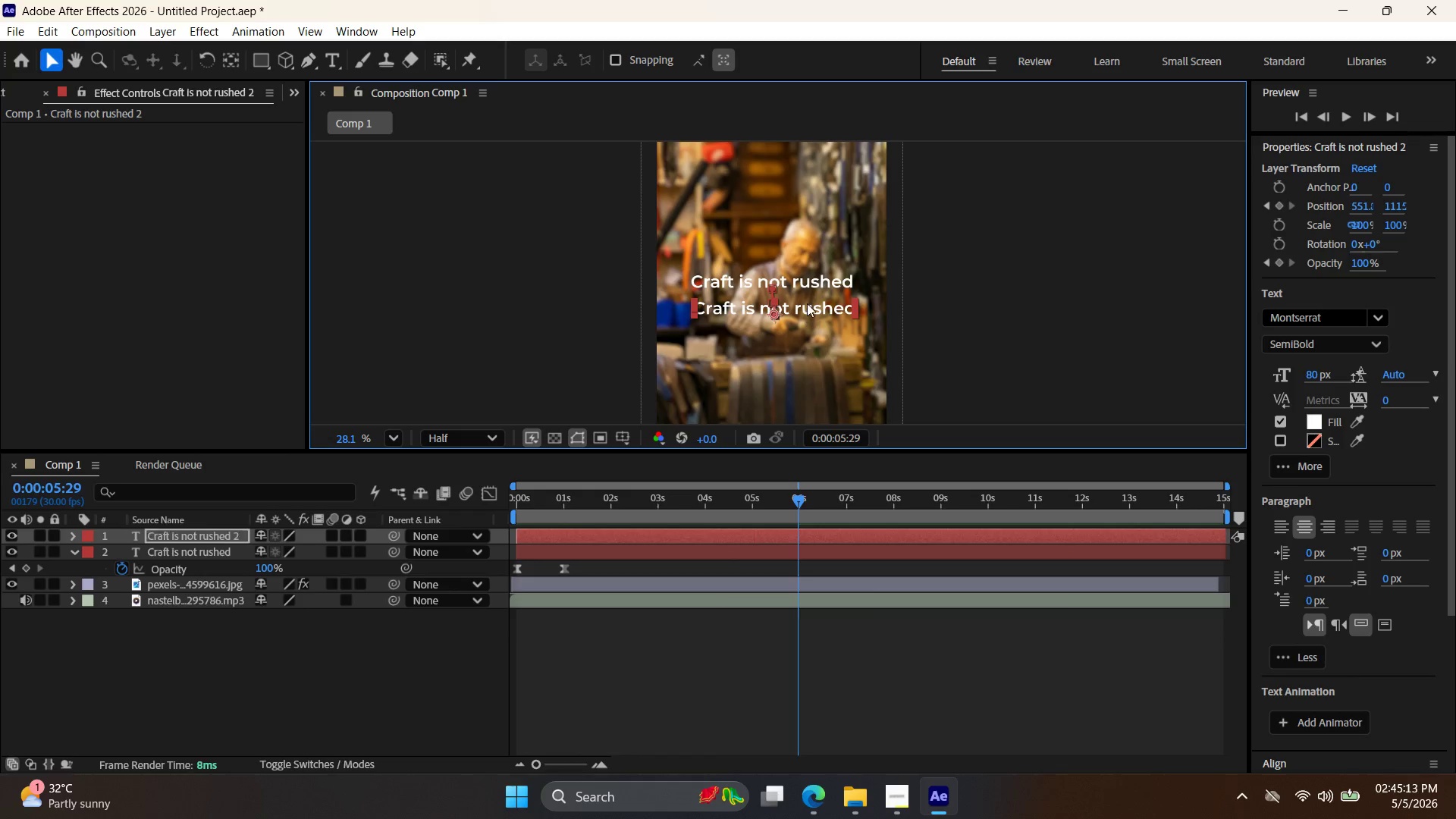 
key(Control+ControlLeft)
 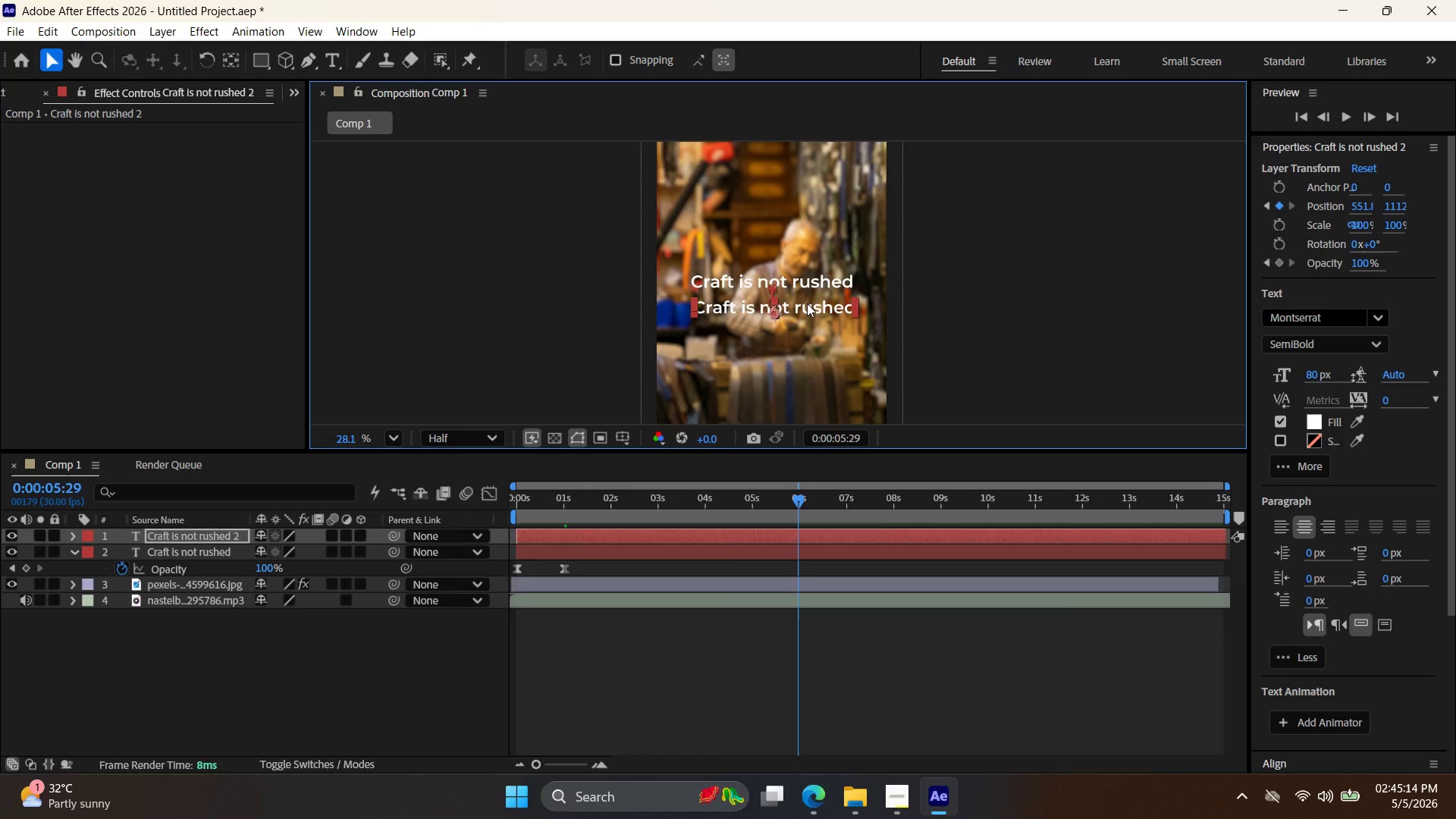 
key(Control+Z)
 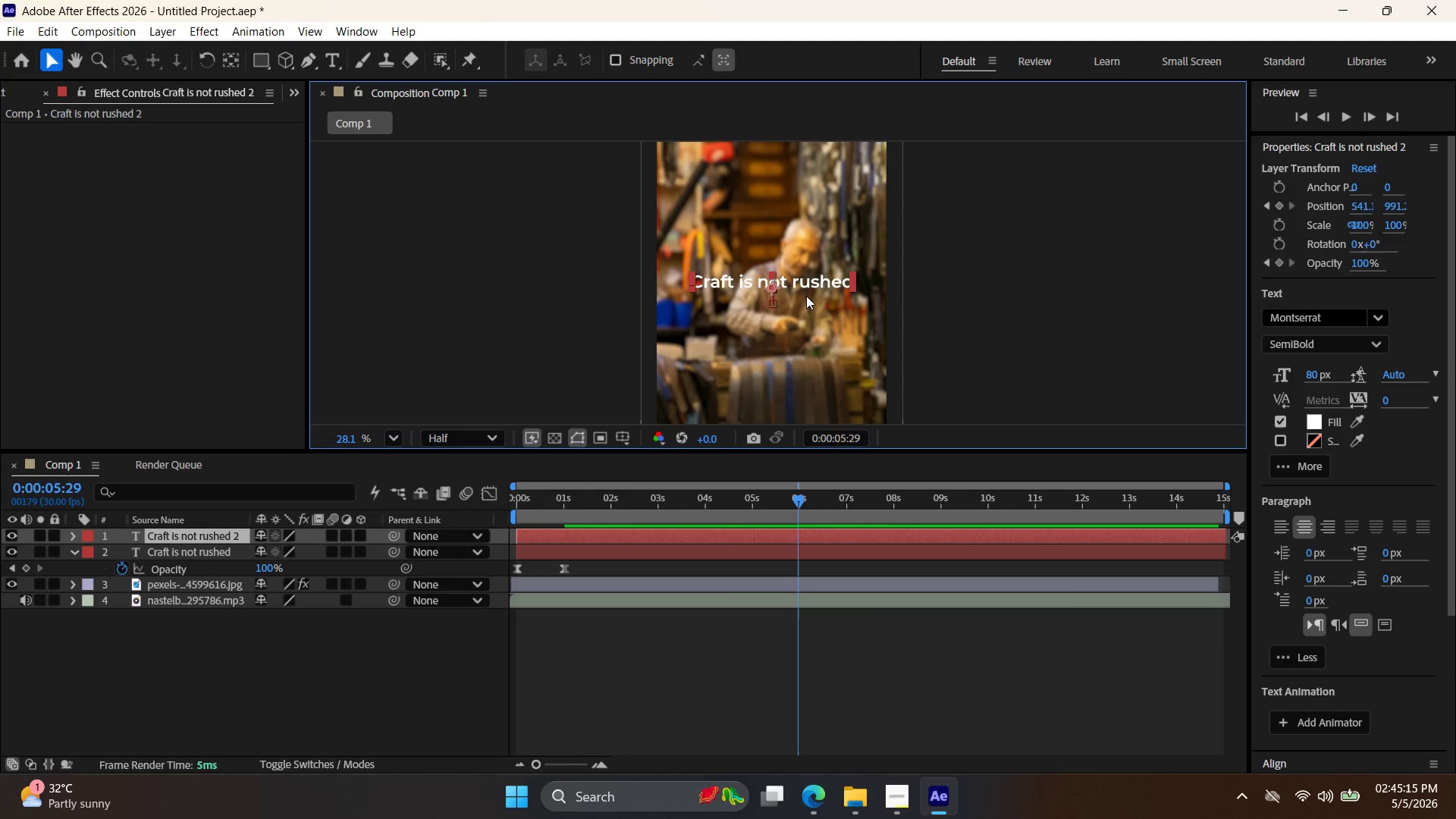 
hold_key(key=ArrowDown, duration=1.16)
 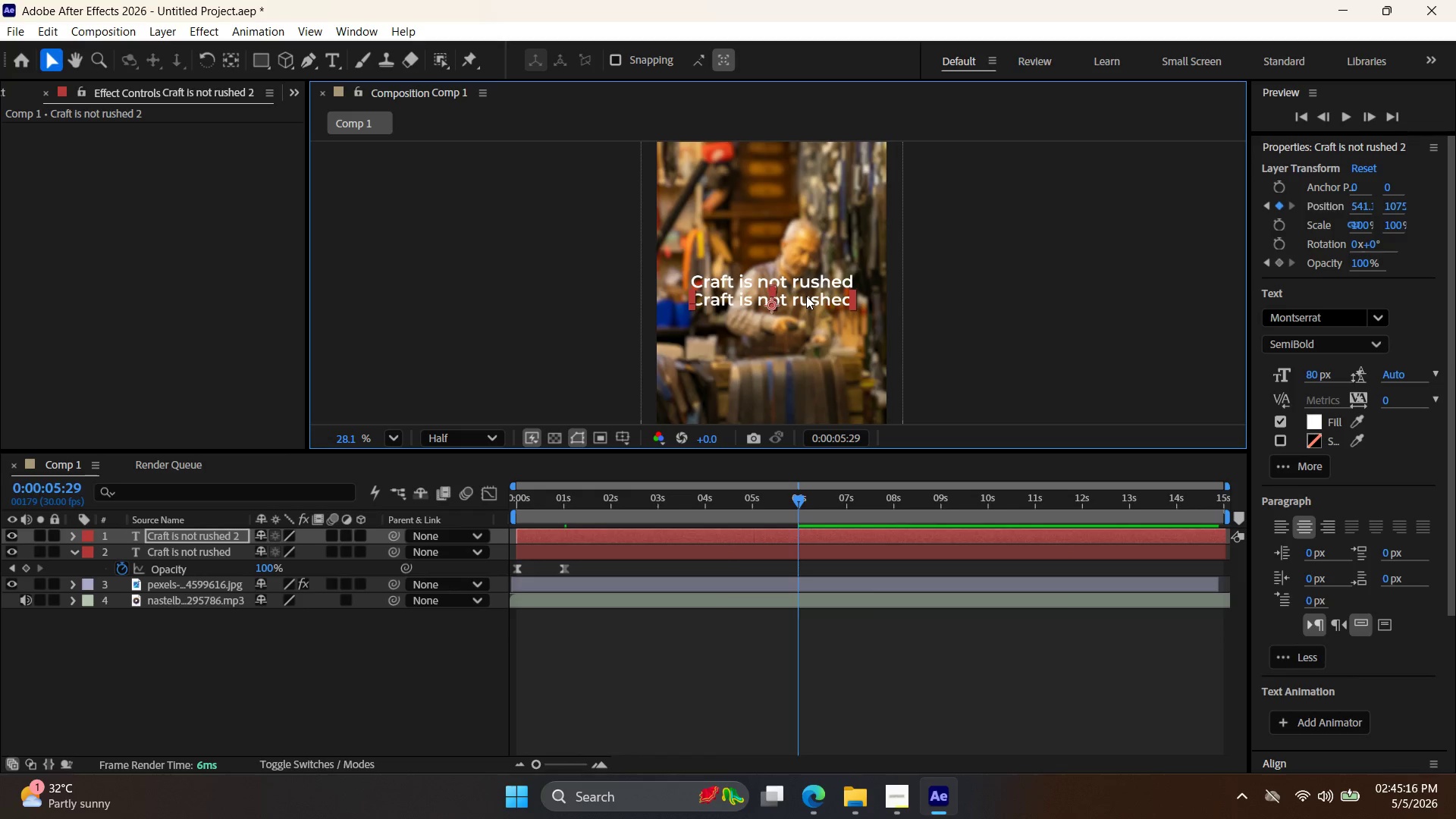 
key(ArrowDown)
 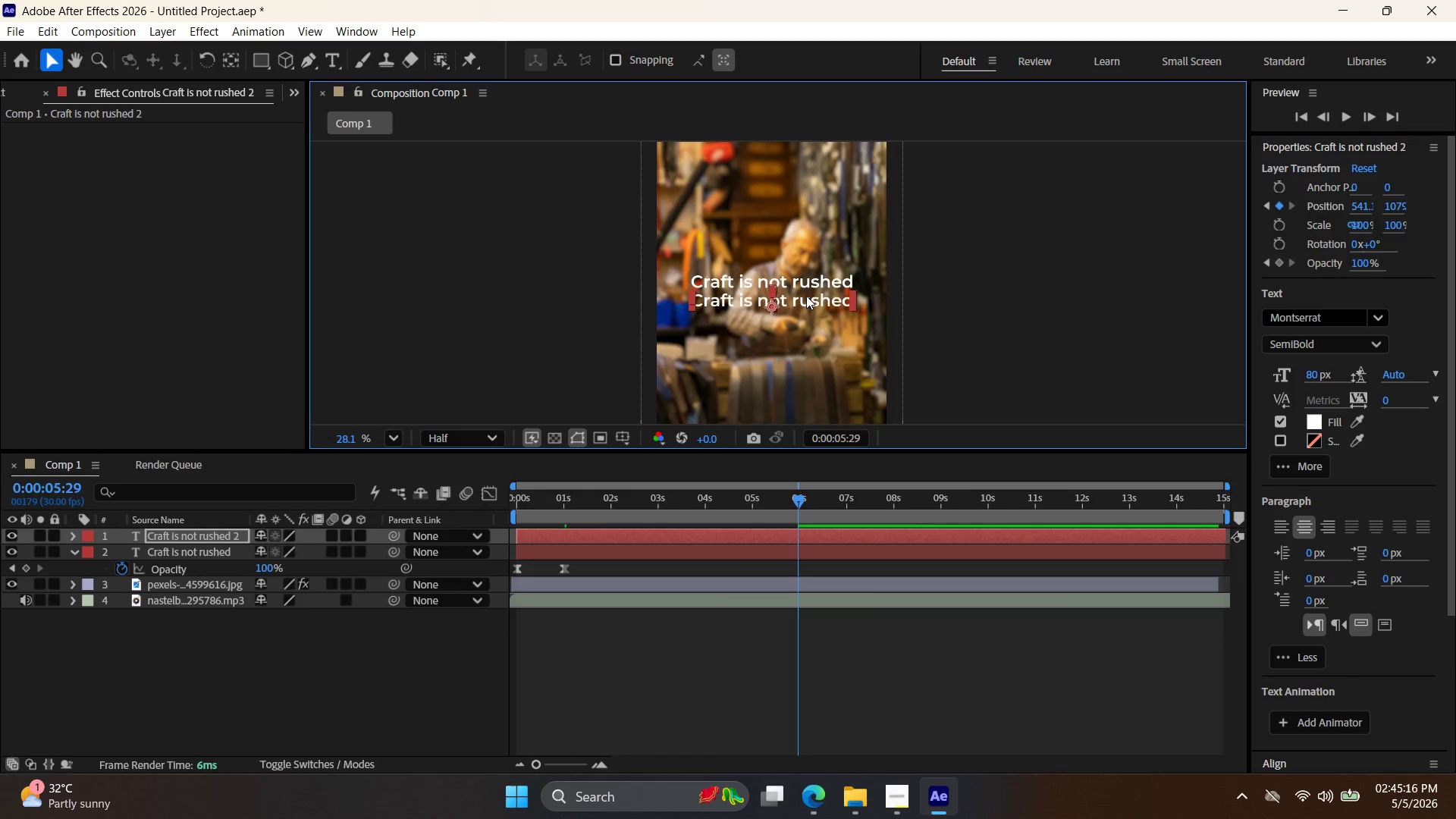 
key(ArrowDown)
 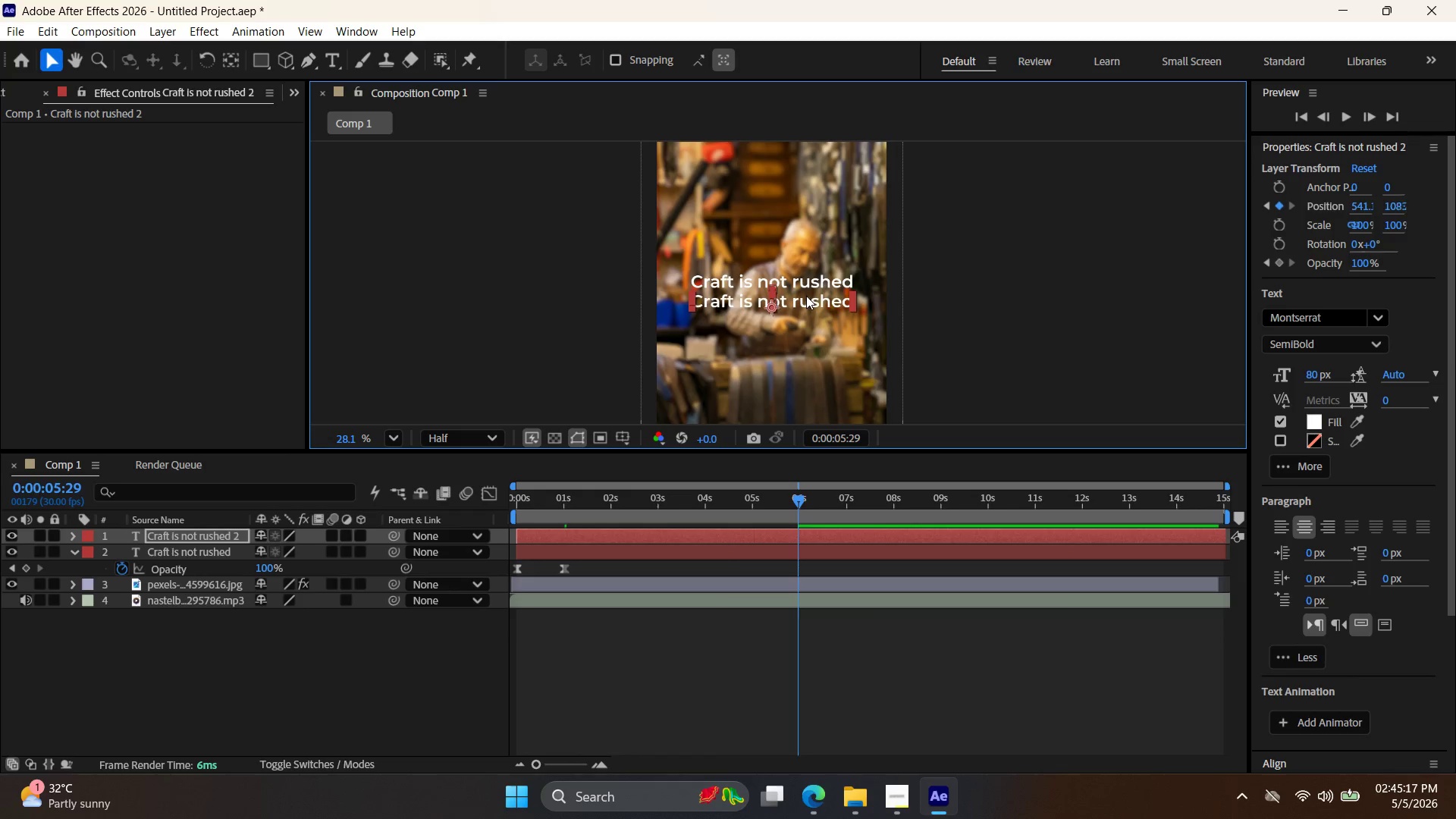 
key(ArrowDown)
 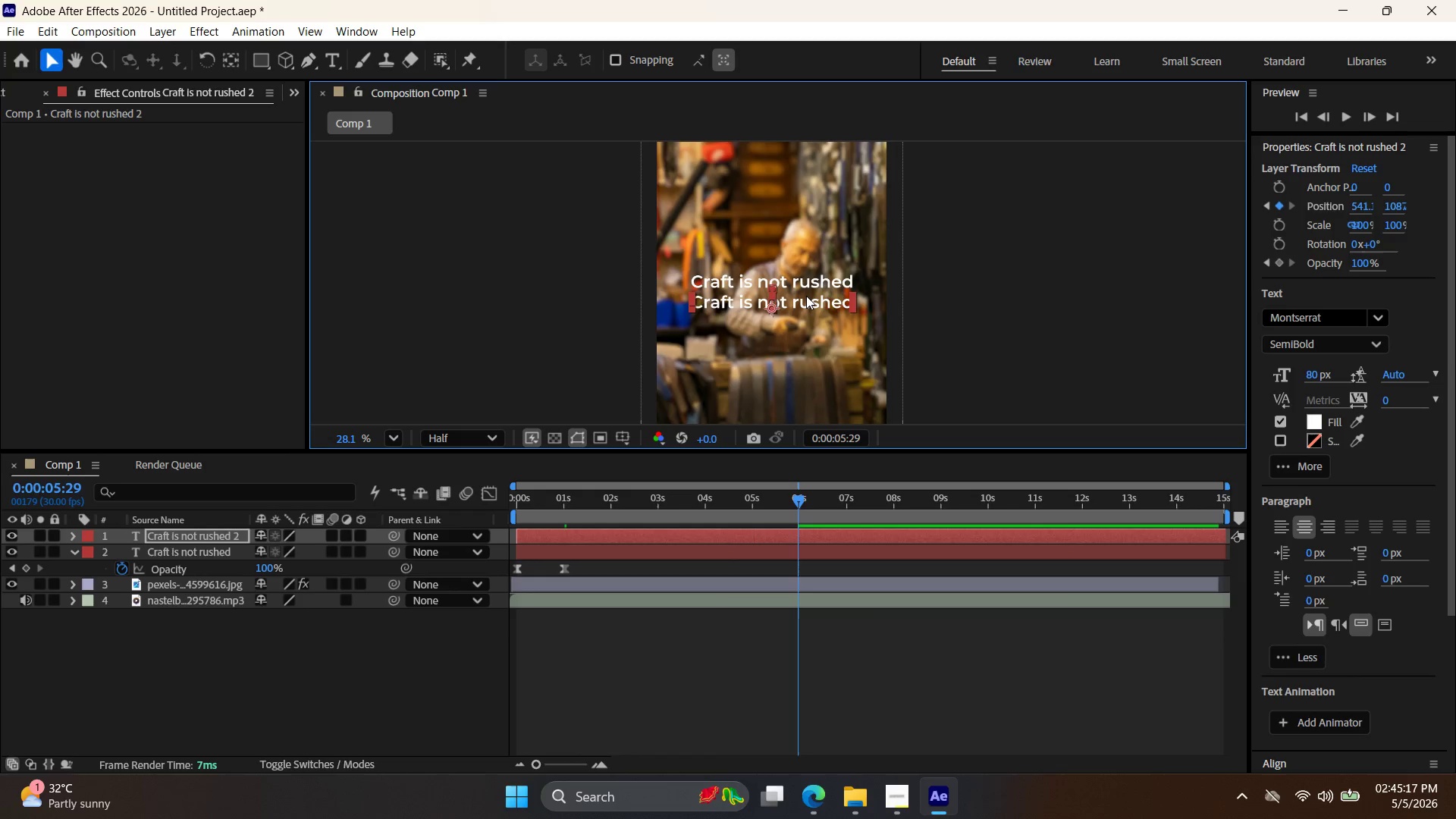 
key(ArrowDown)
 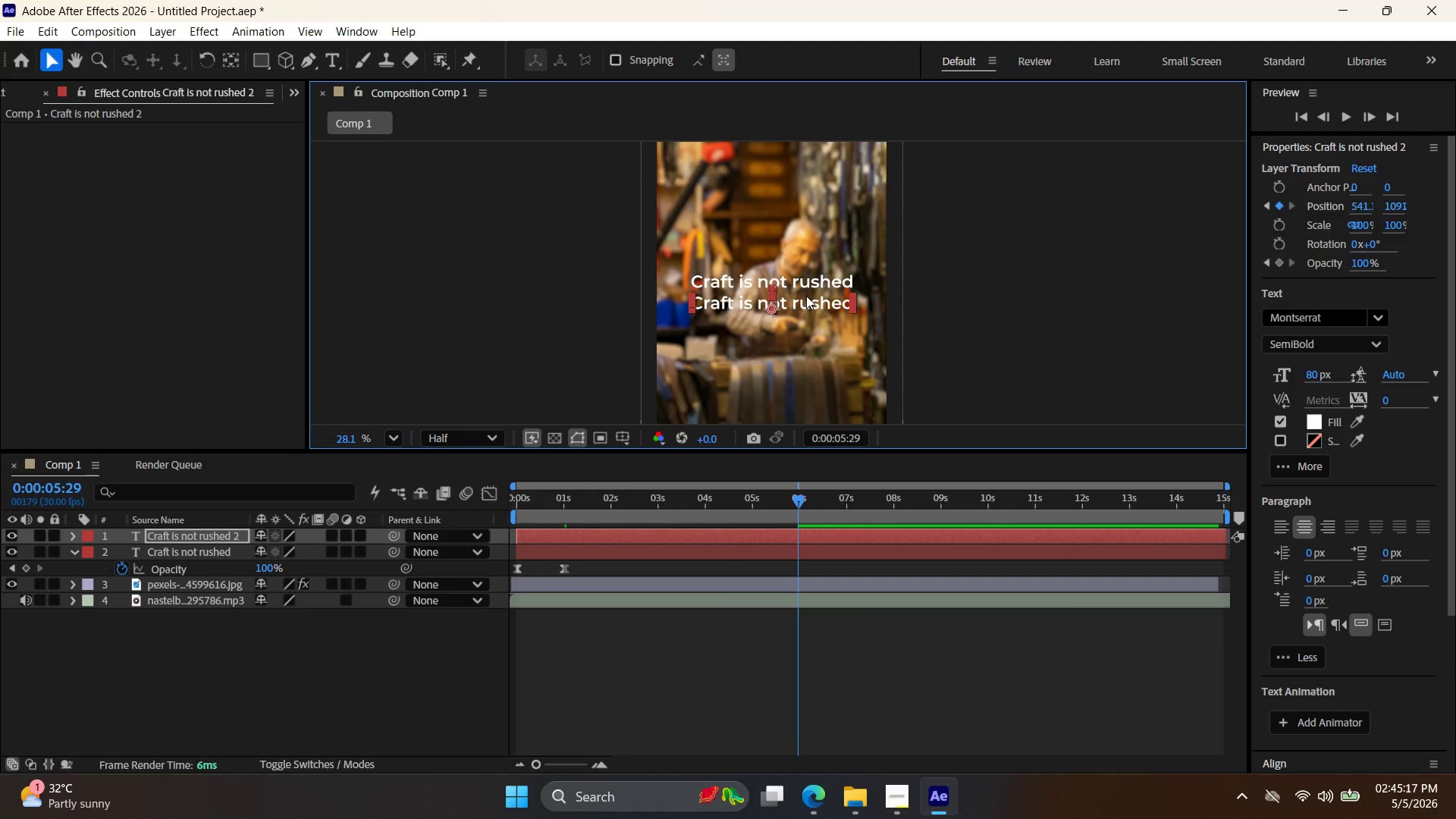 
key(ArrowUp)
 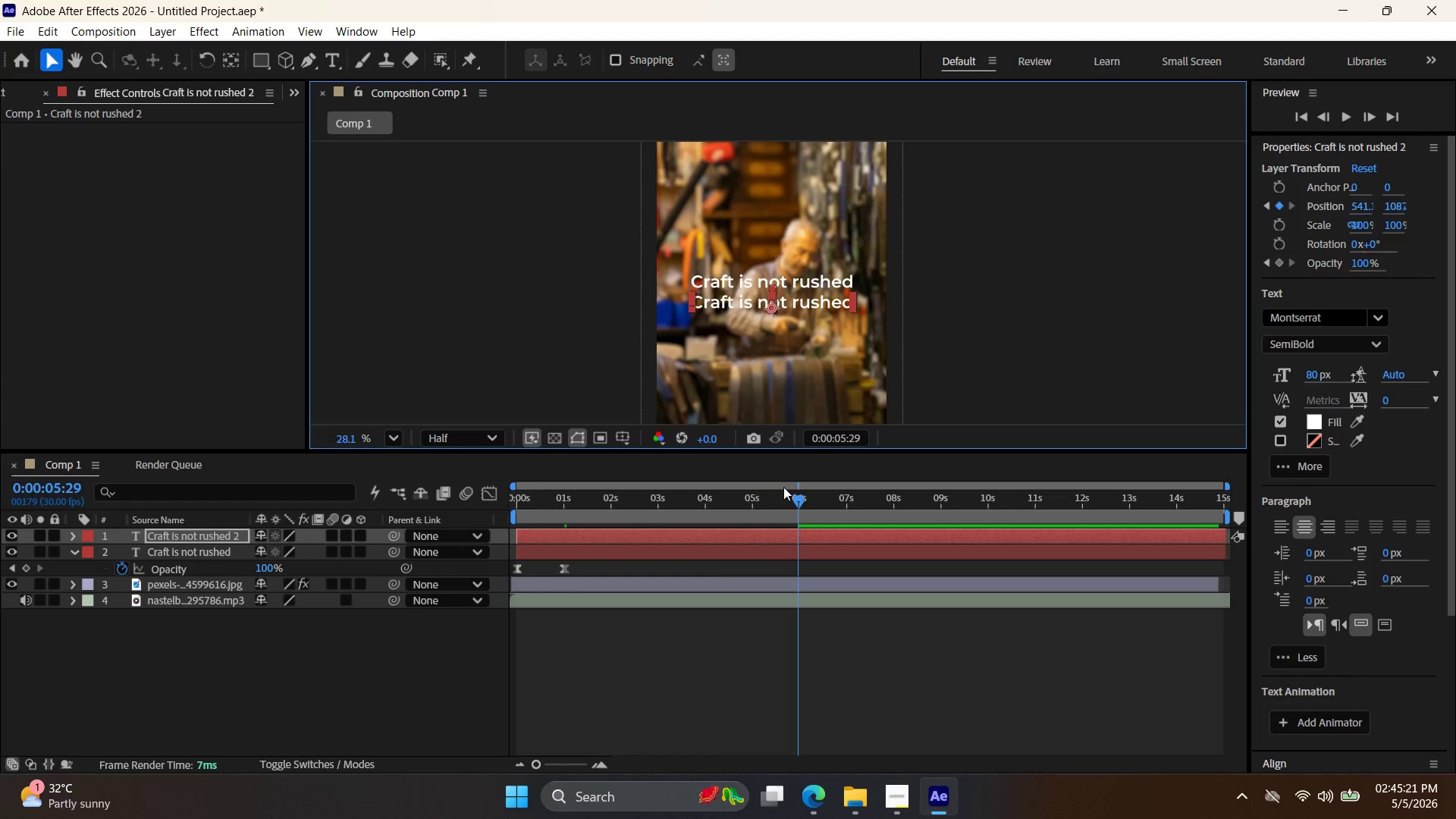 
left_click_drag(start_coordinate=[800, 497], to_coordinate=[693, 517])
 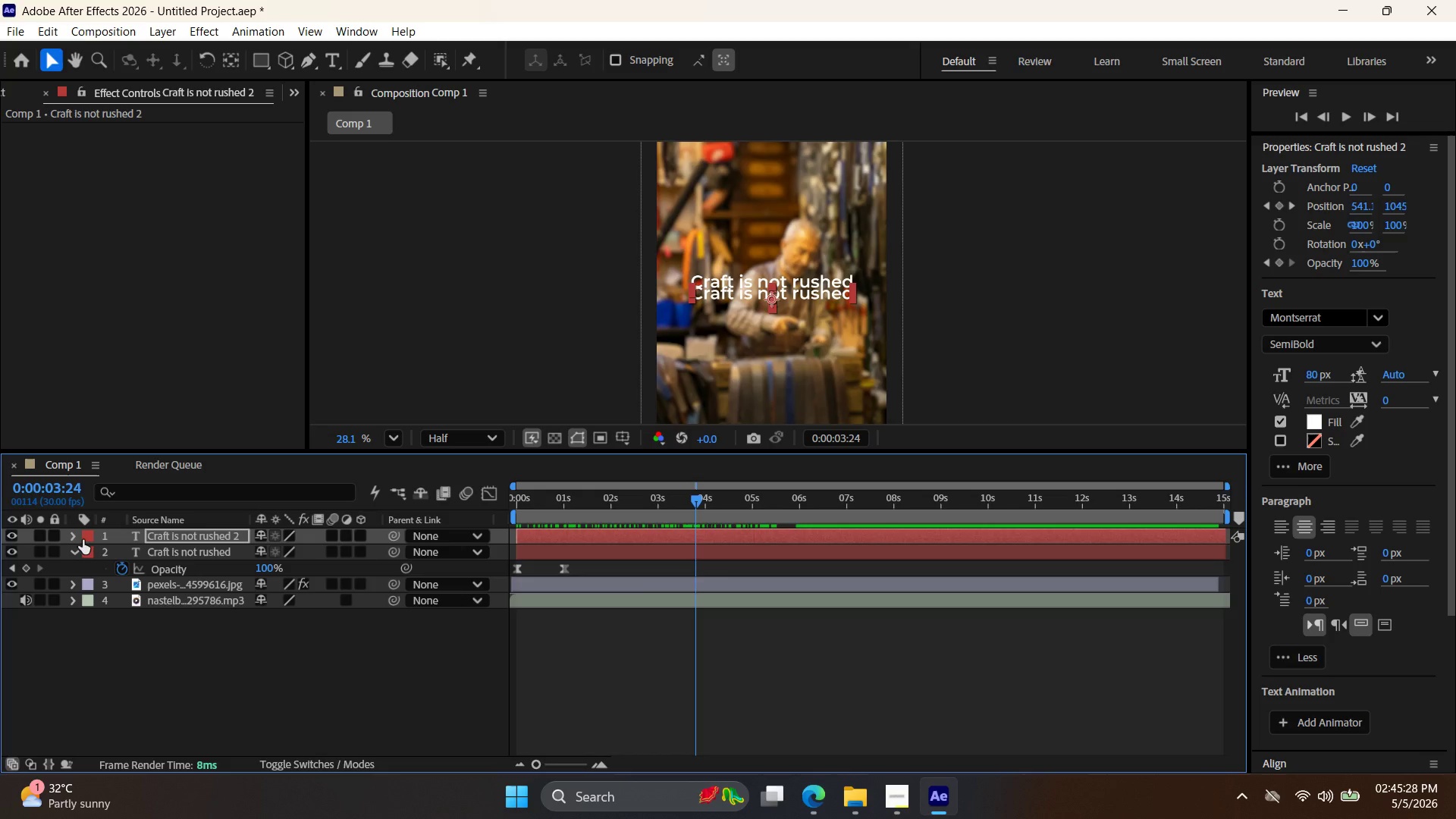 
left_click([71, 538])
 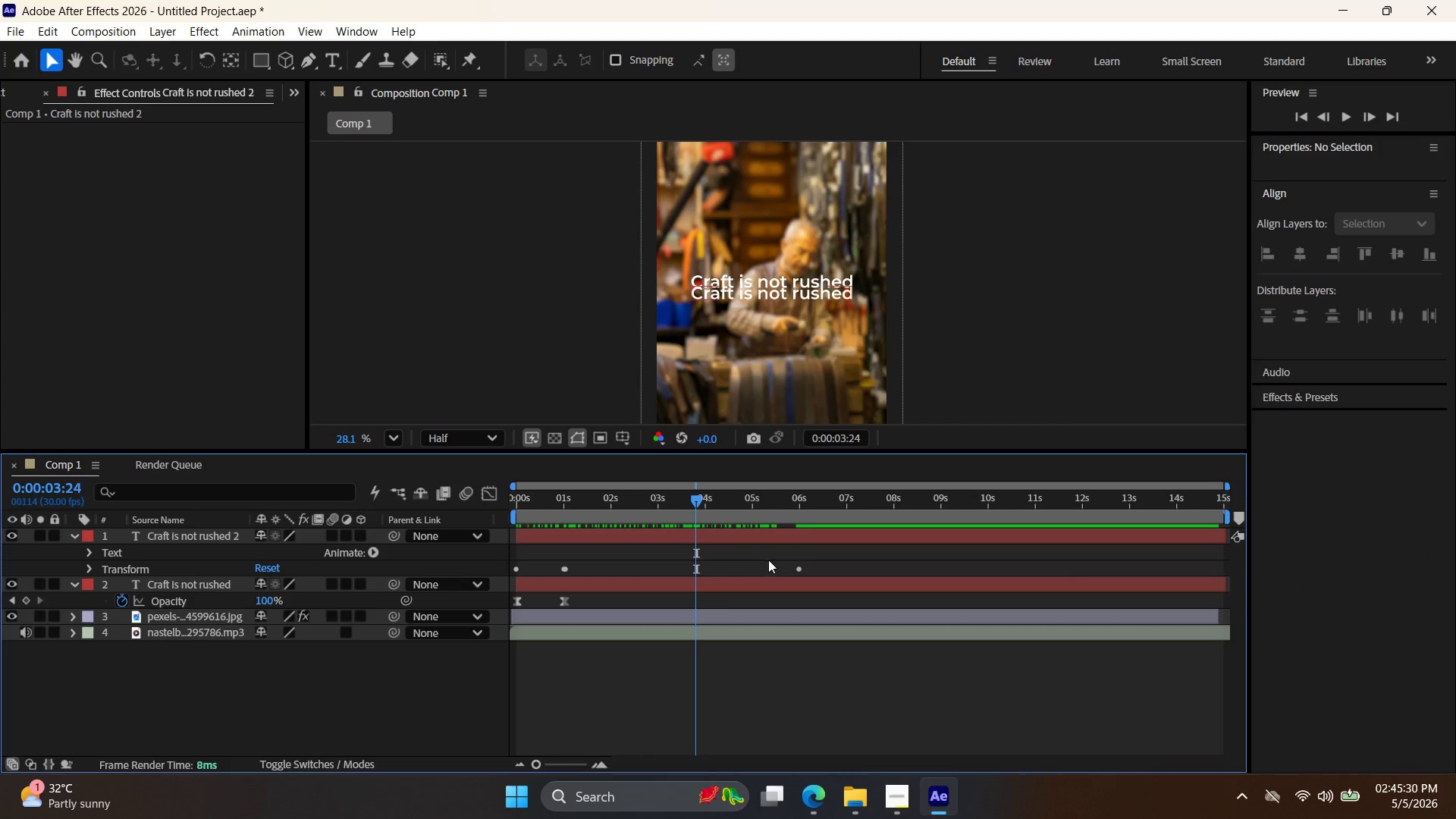 
left_click([798, 570])
 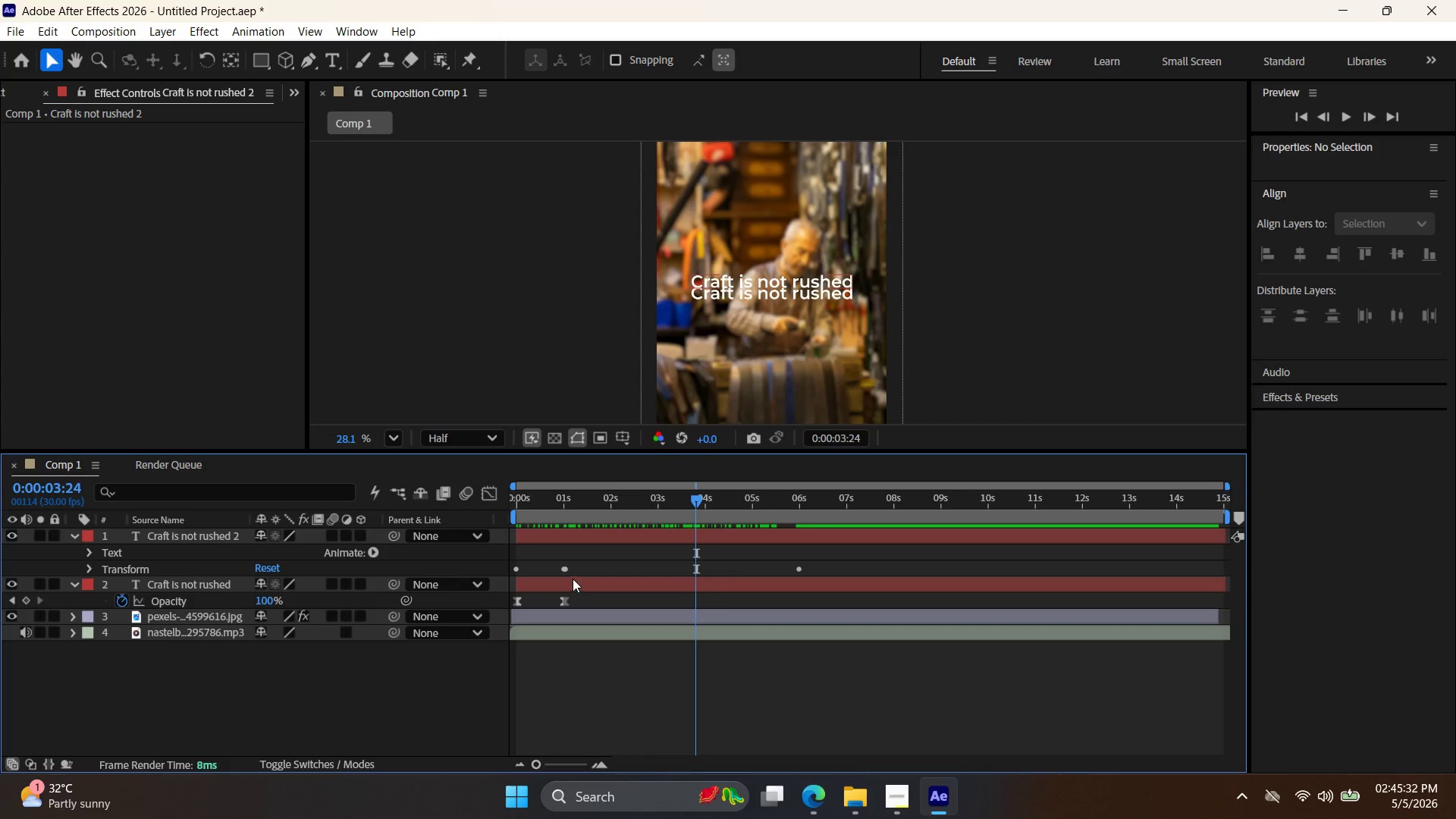 
left_click([565, 571])
 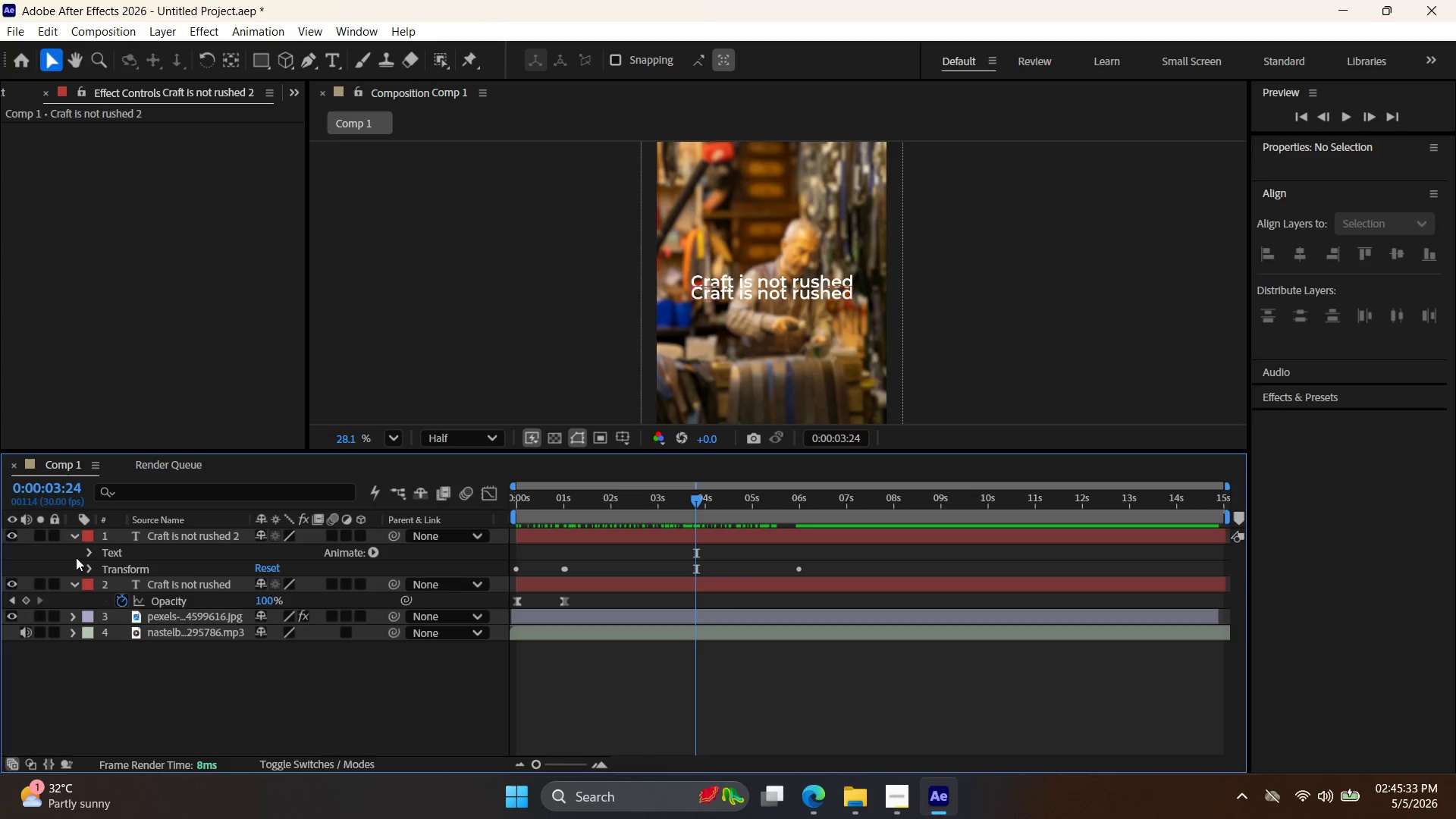 
left_click([93, 554])
 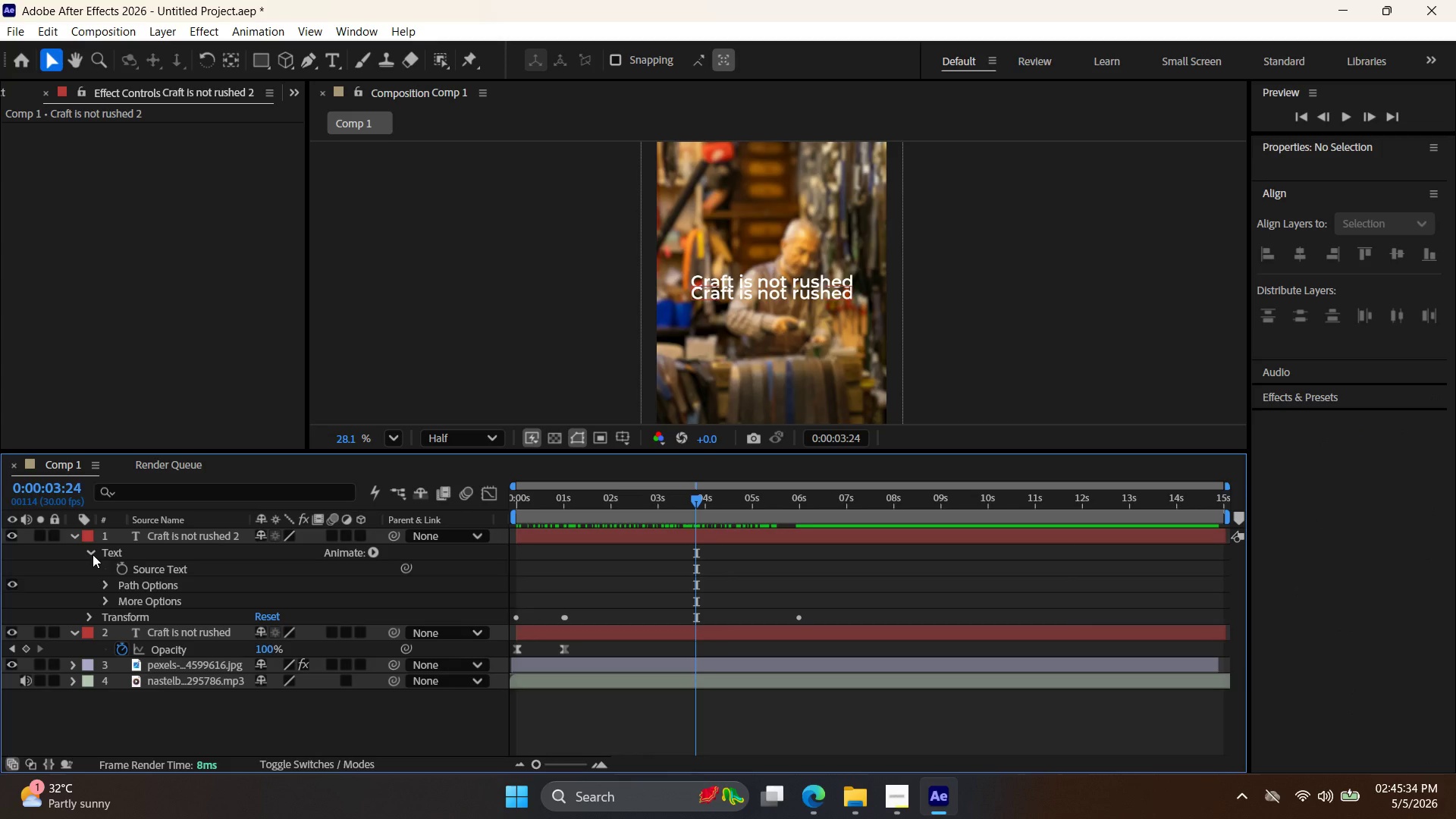 
left_click([93, 554])
 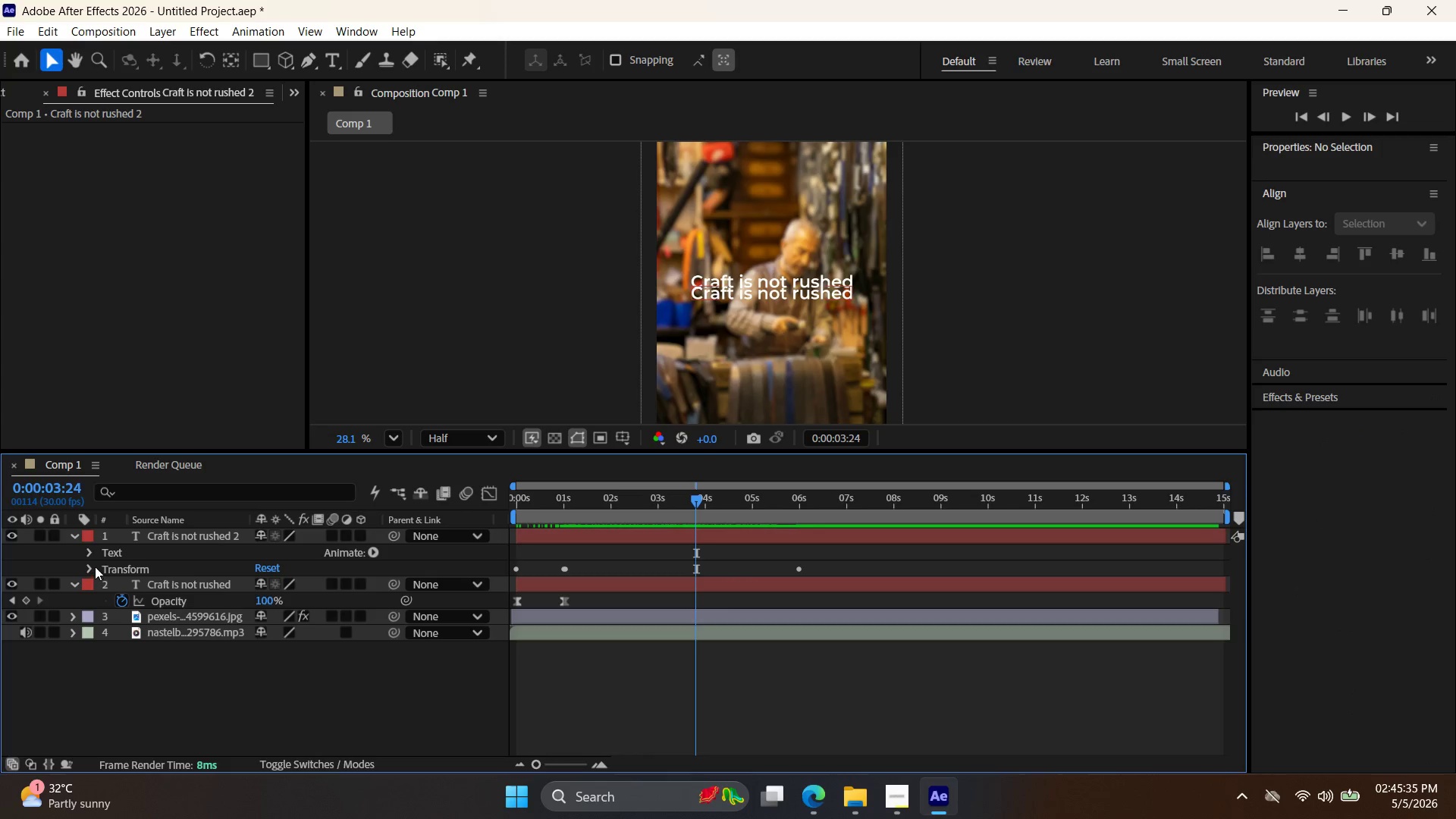 
left_click([94, 566])
 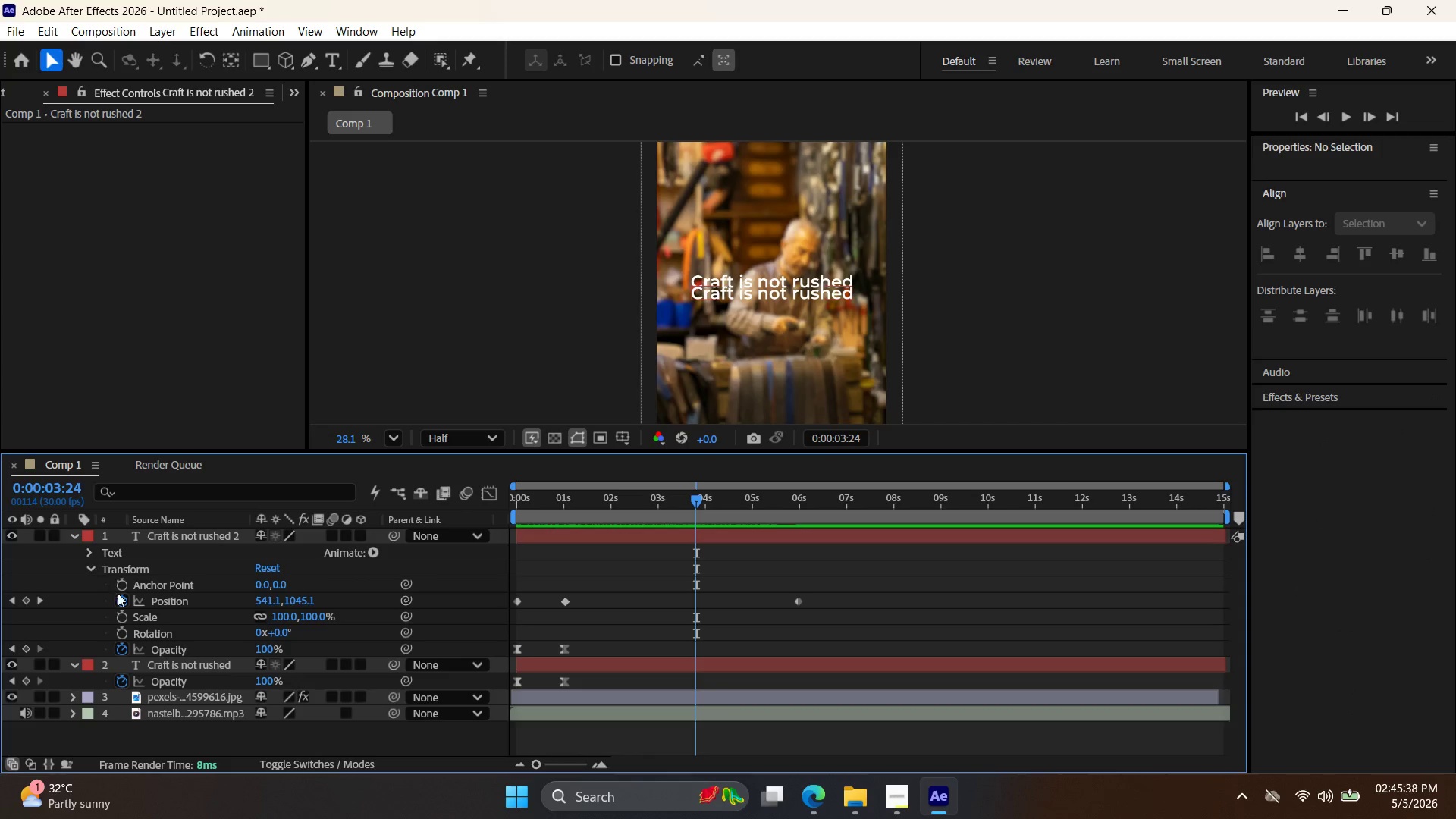 
left_click([121, 604])
 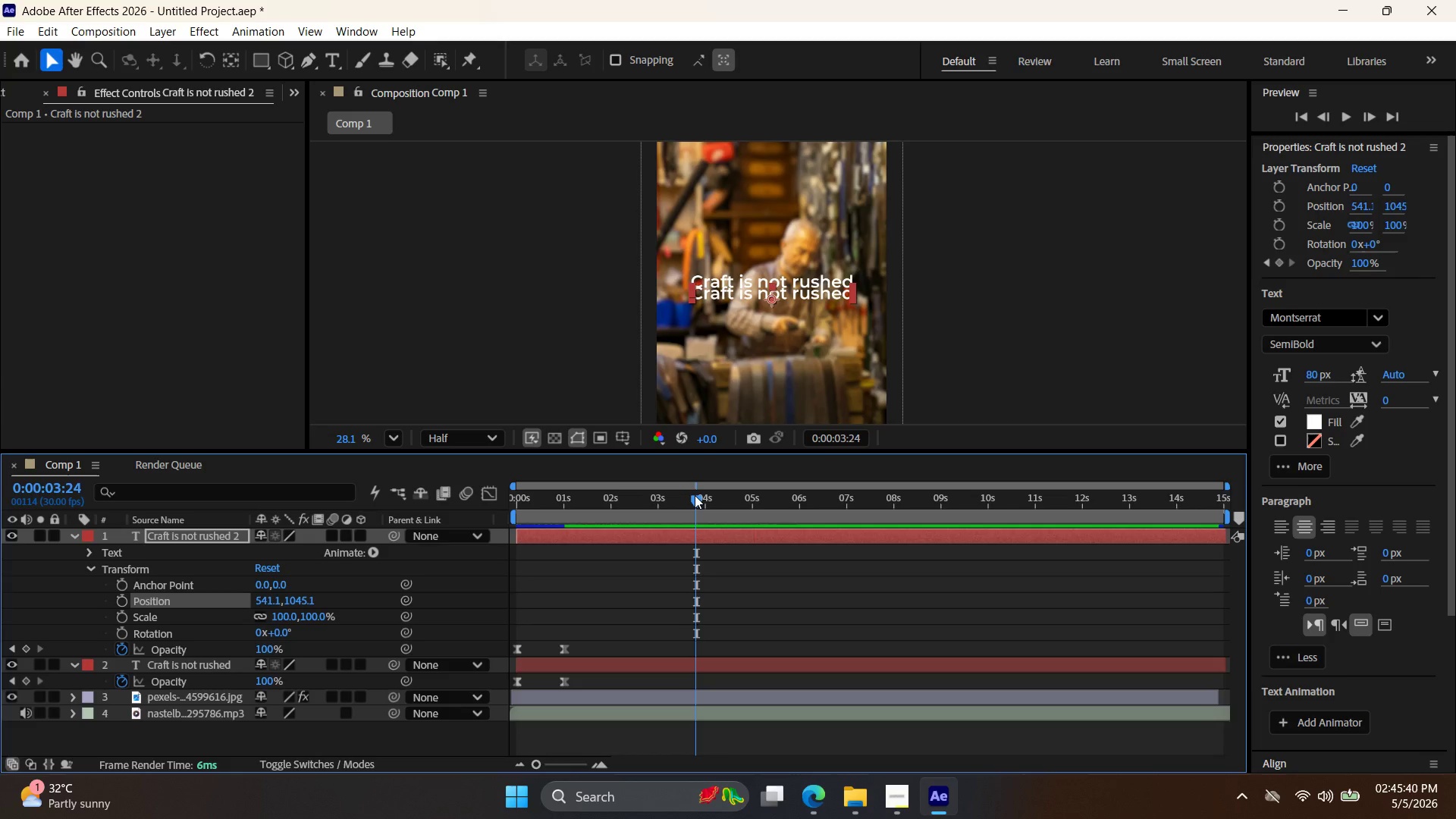 
left_click_drag(start_coordinate=[692, 502], to_coordinate=[600, 522])
 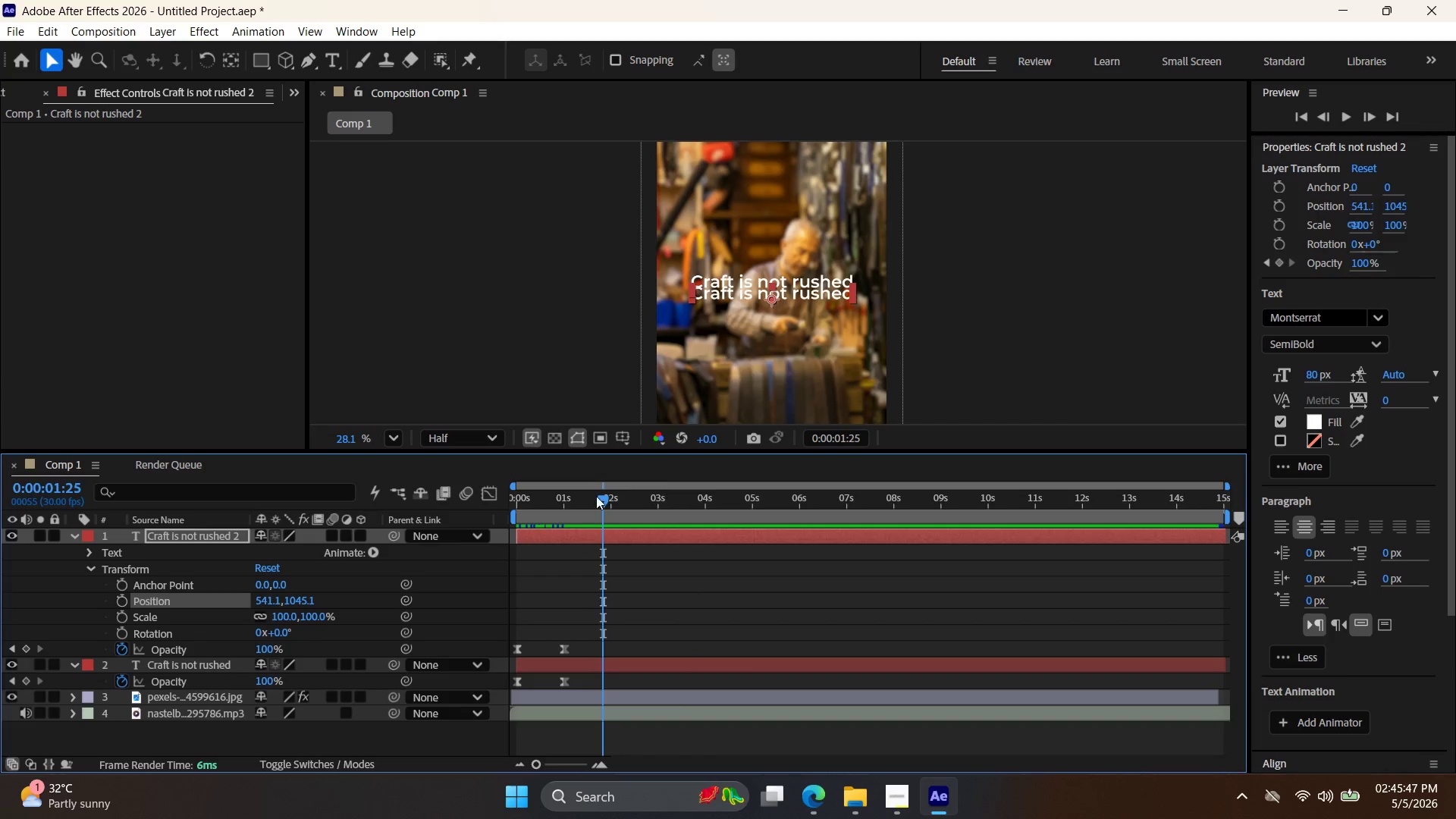 
left_click_drag(start_coordinate=[604, 500], to_coordinate=[507, 507])
 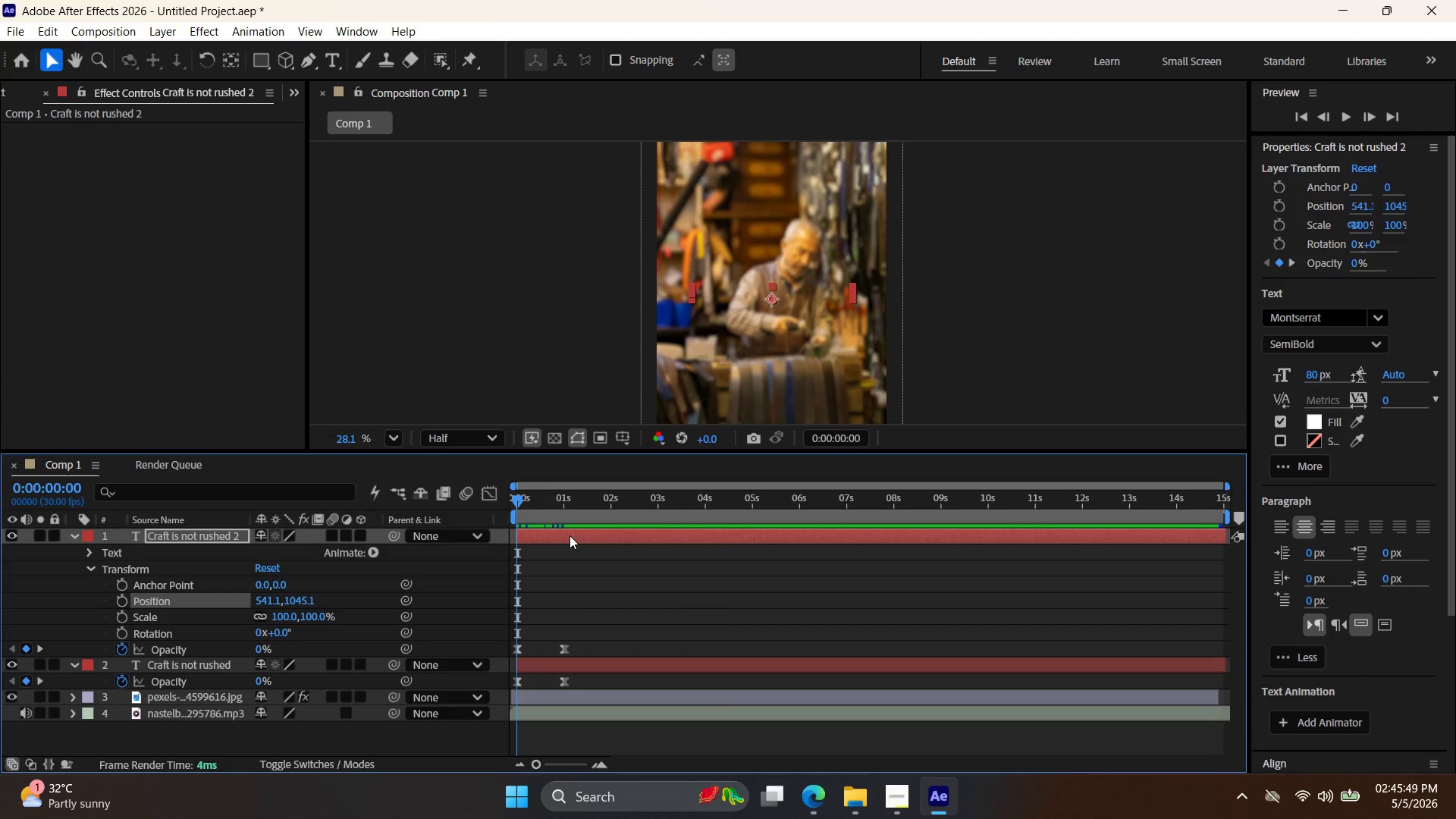 
left_click_drag(start_coordinate=[573, 538], to_coordinate=[713, 535])
 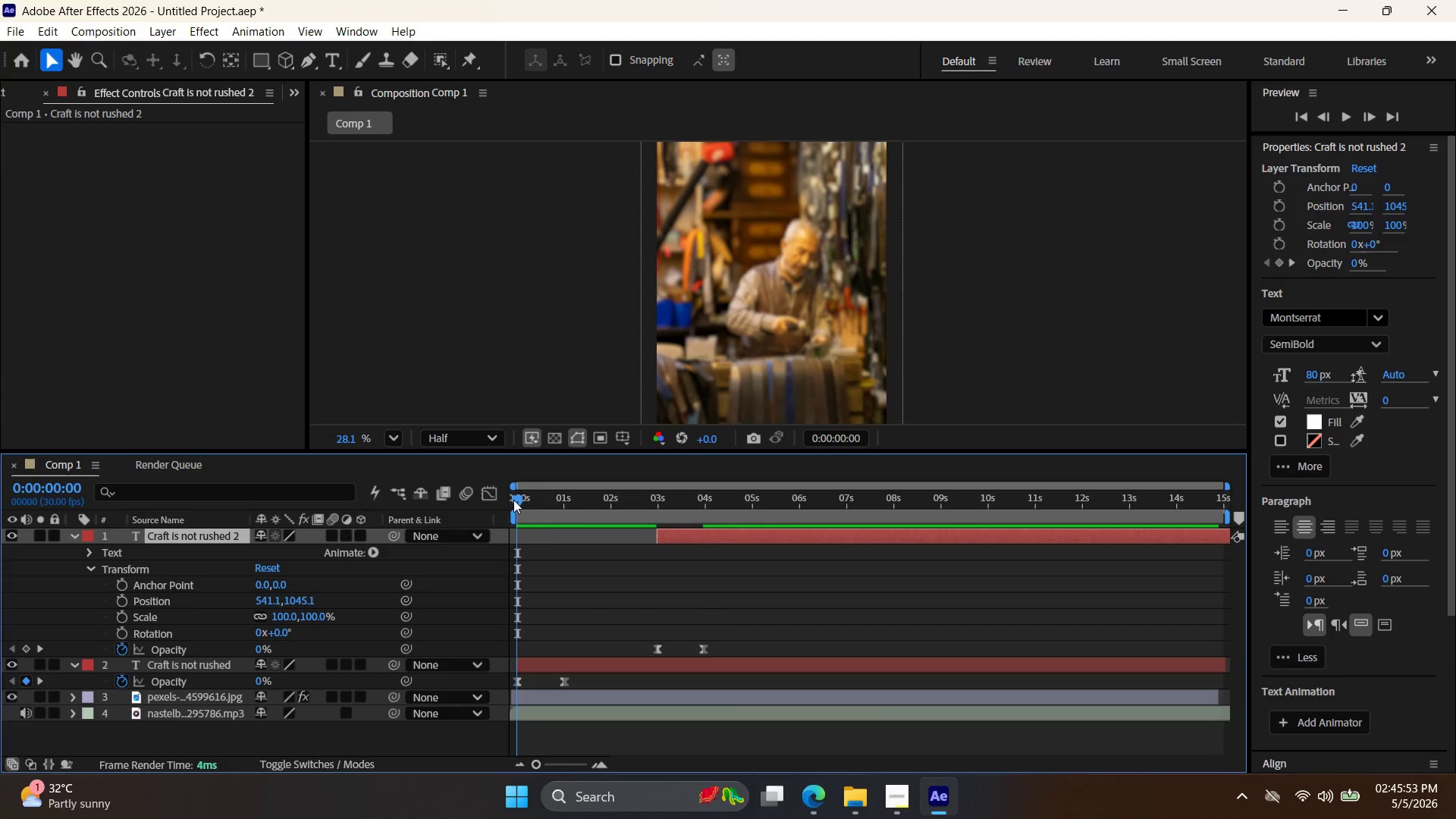 
left_click_drag(start_coordinate=[521, 502], to_coordinate=[619, 515])
 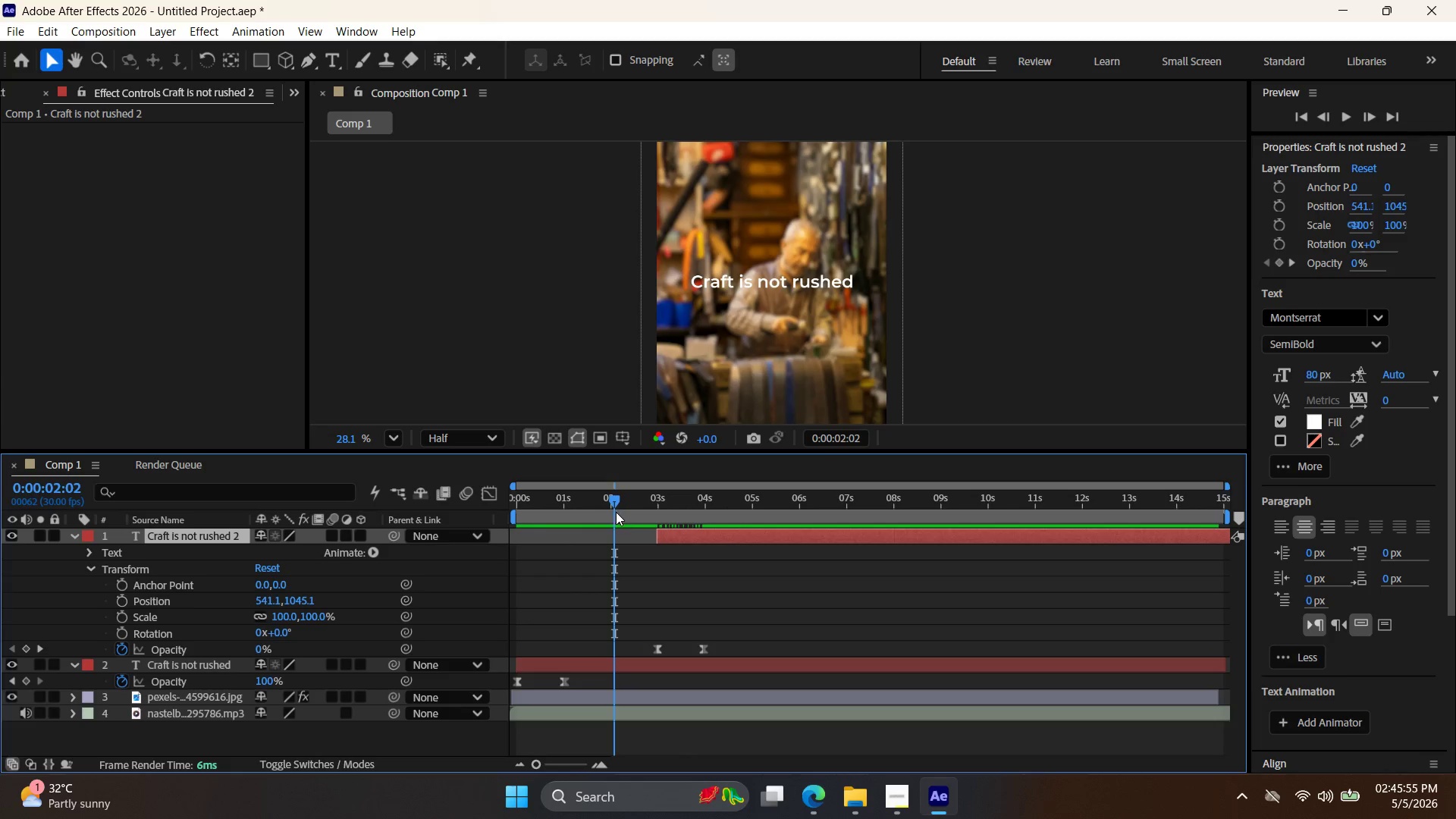 
key(Control+Z)
 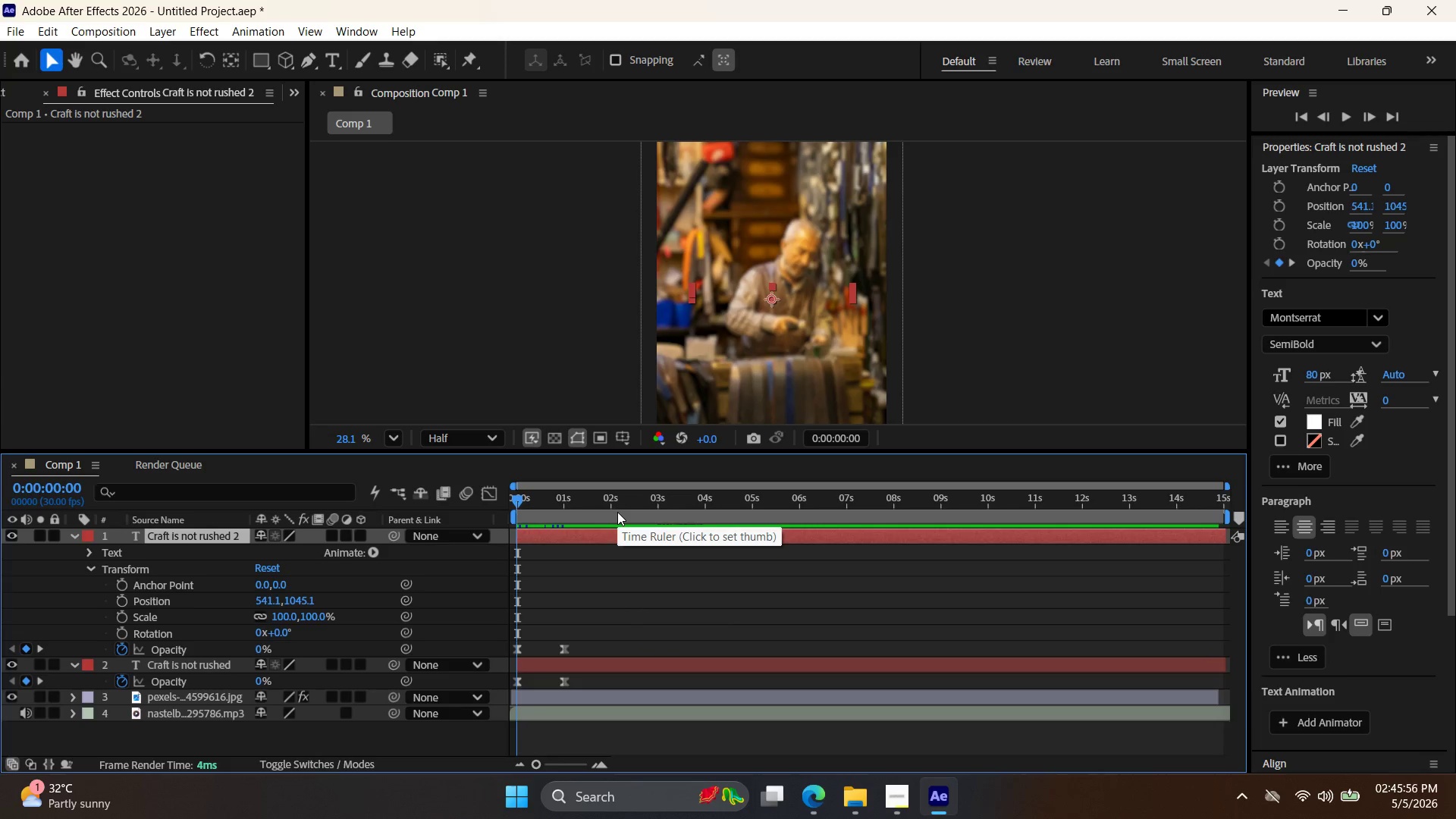 
key(Control+Shift+Z)
 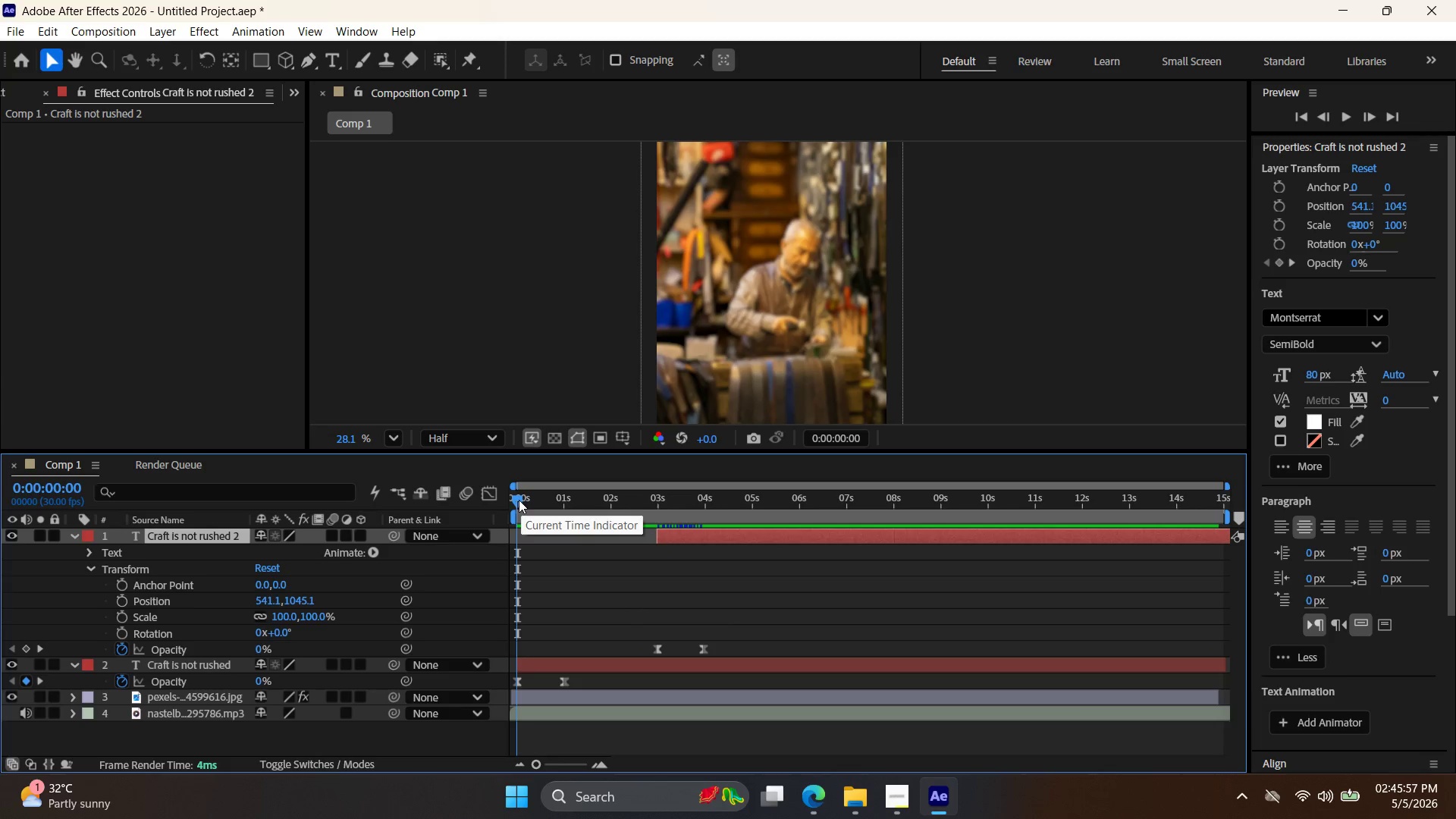 
left_click_drag(start_coordinate=[521, 500], to_coordinate=[710, 510])
 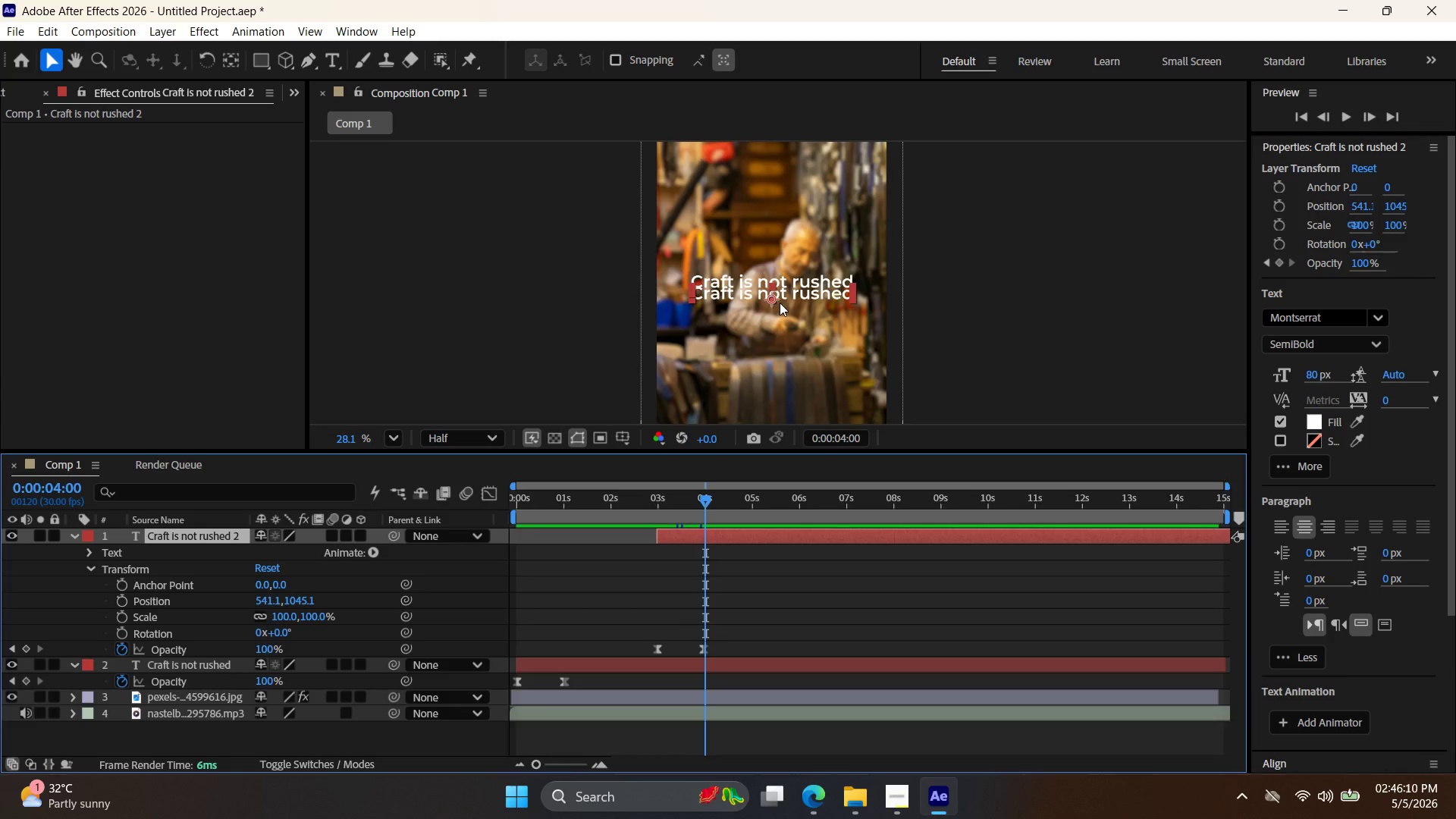 
left_click([794, 292])
 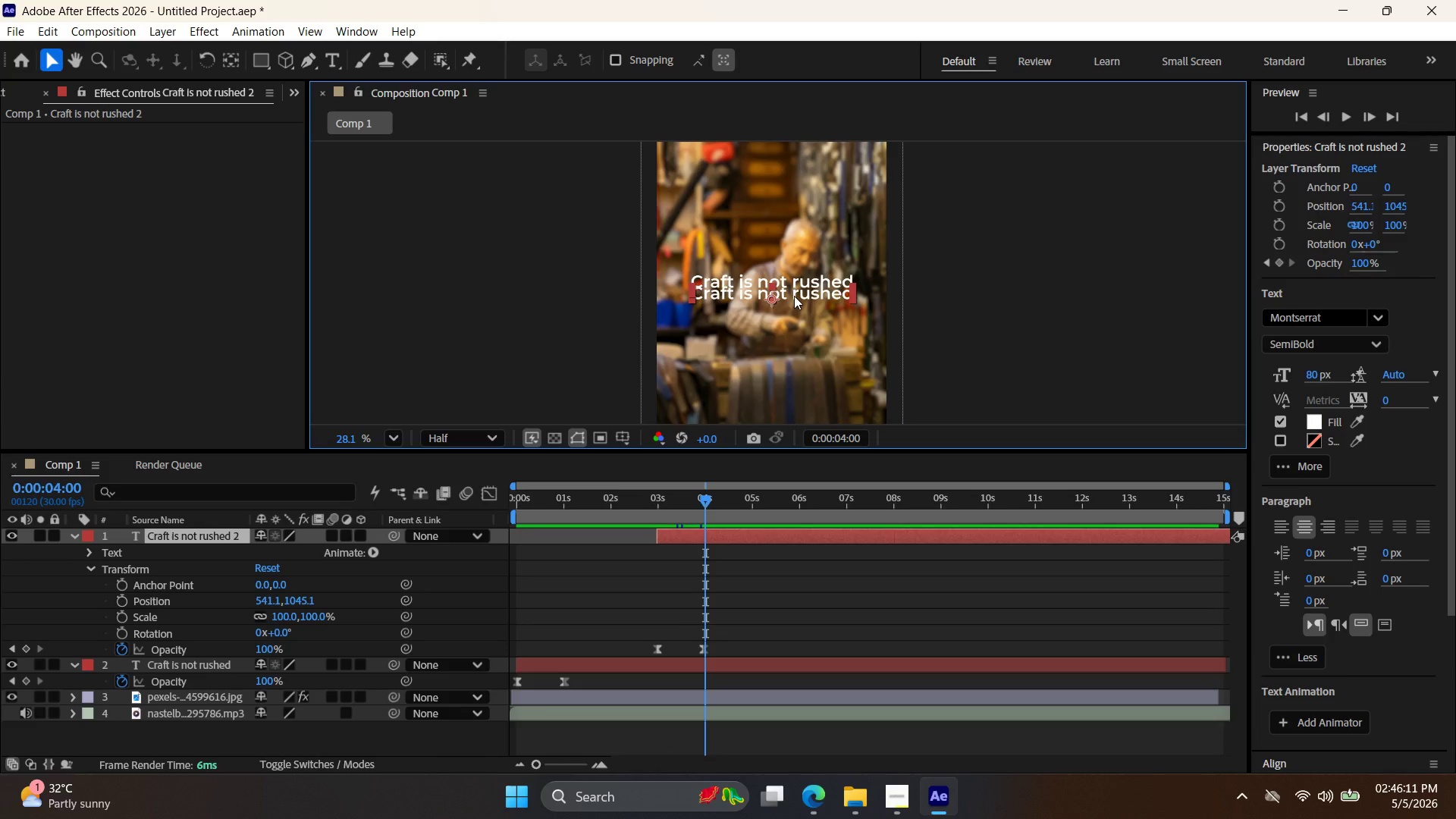 
left_click([794, 296])
 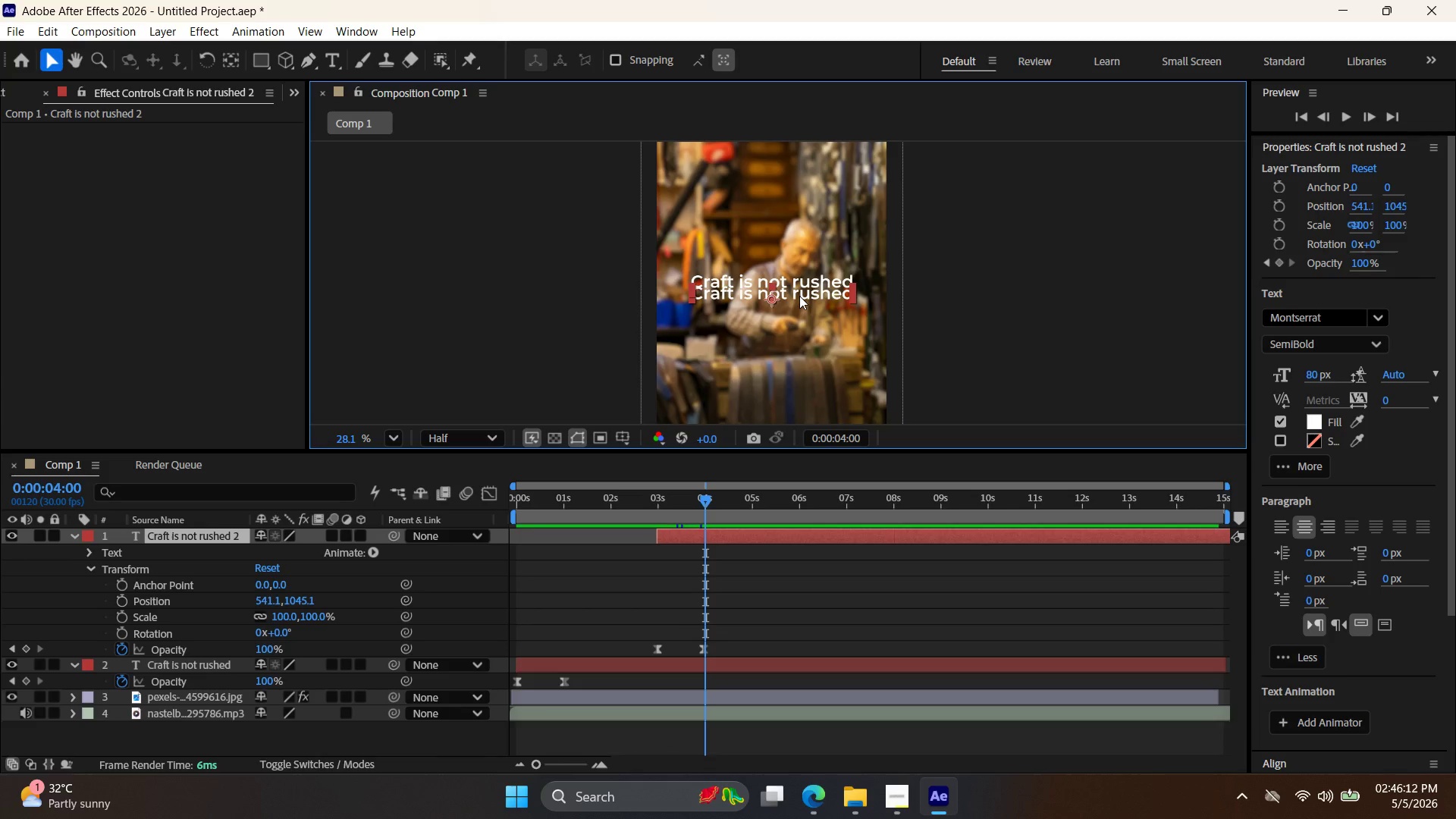 
left_click_drag(start_coordinate=[799, 296], to_coordinate=[799, 302])
 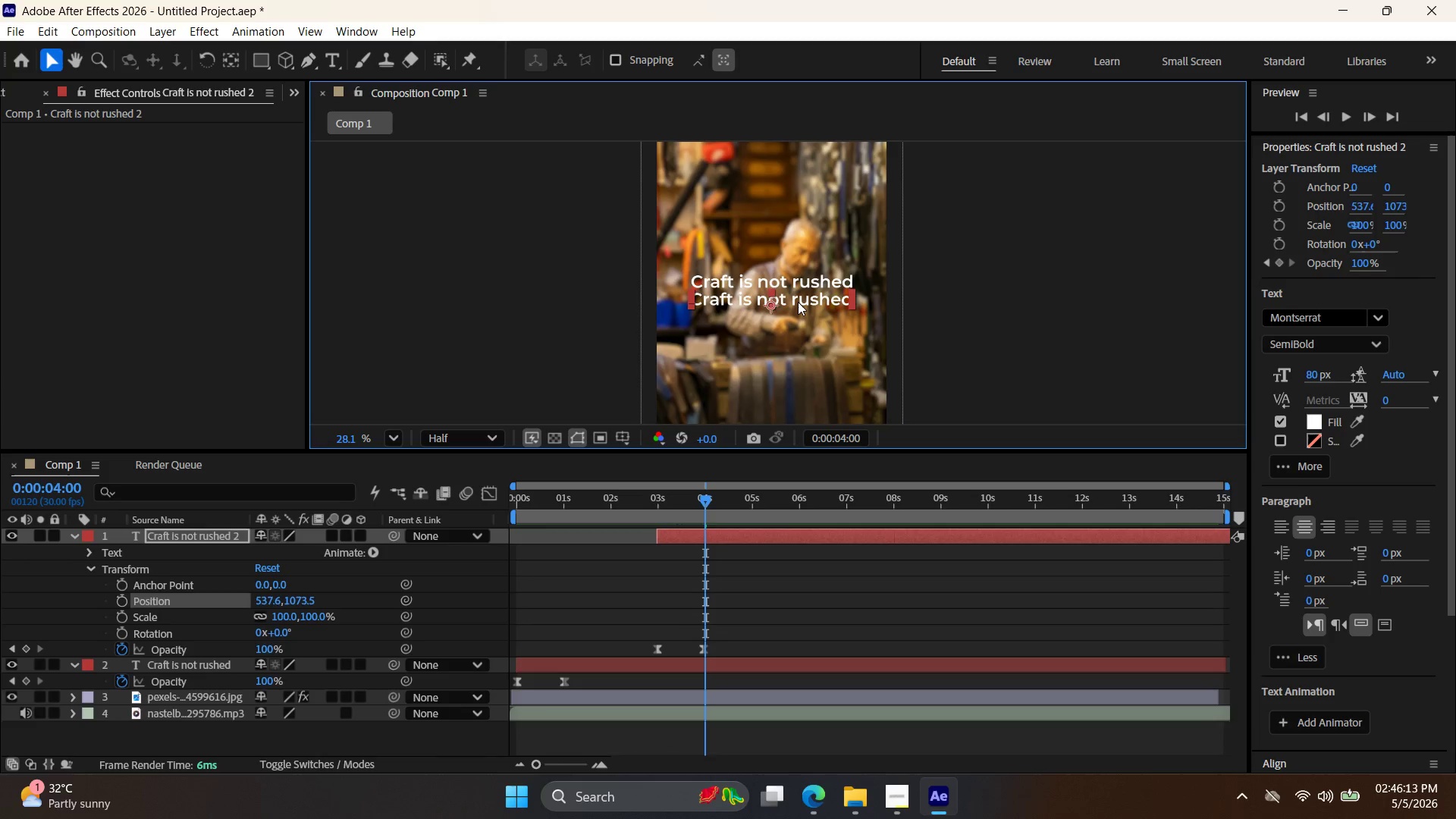 
key(Control+Z)
 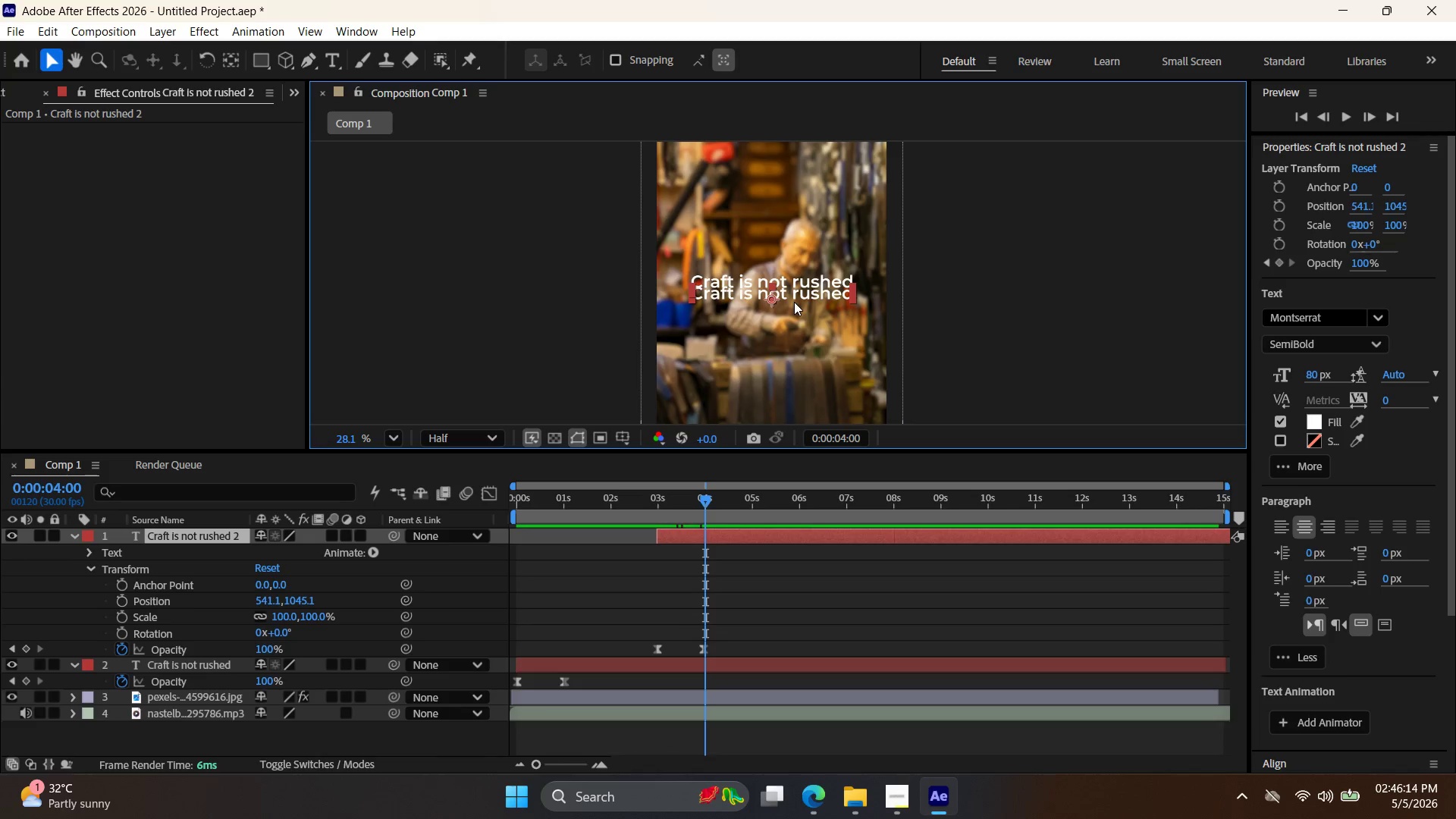 
key(ArrowDown)
 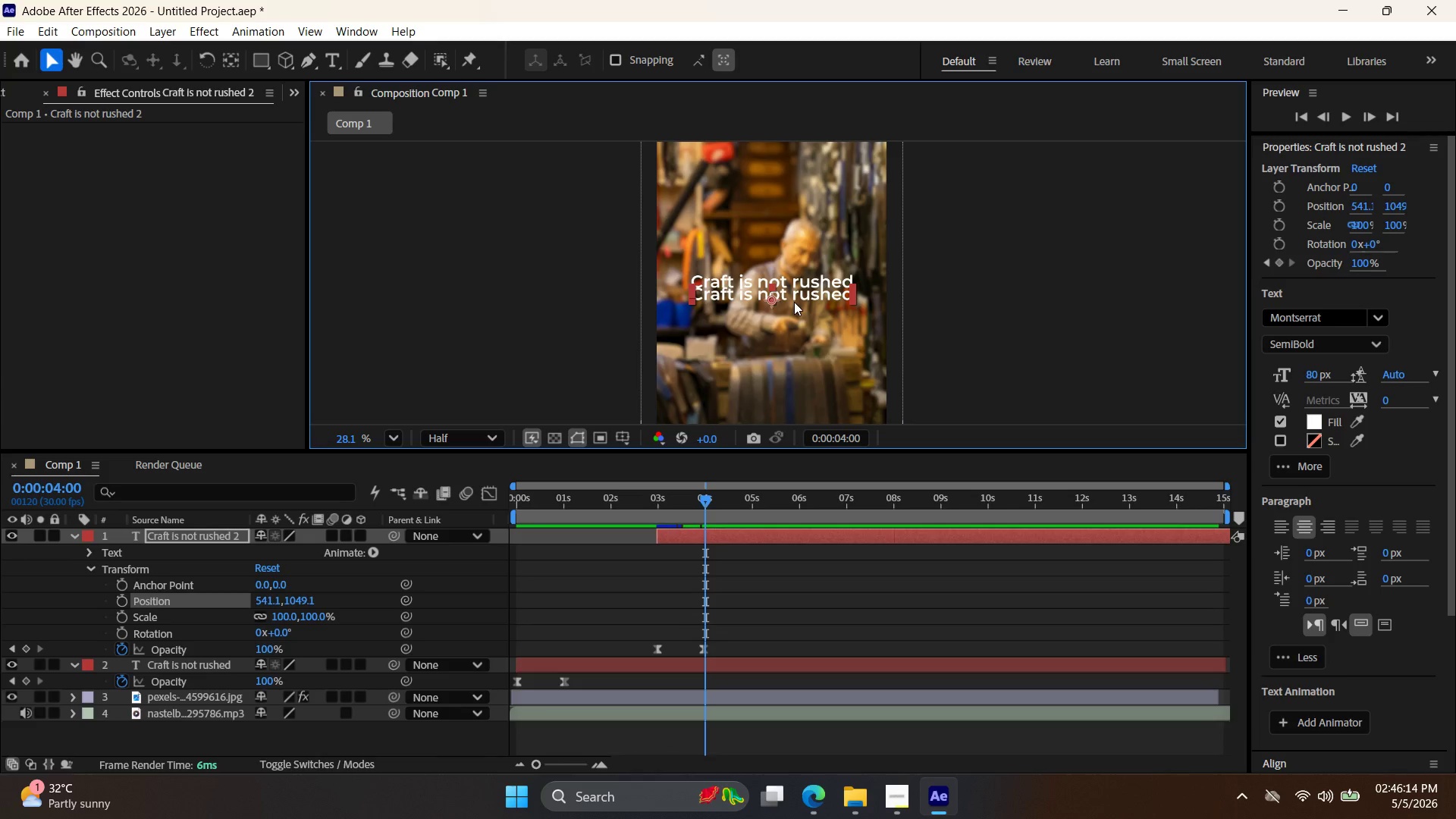 
key(ArrowDown)
 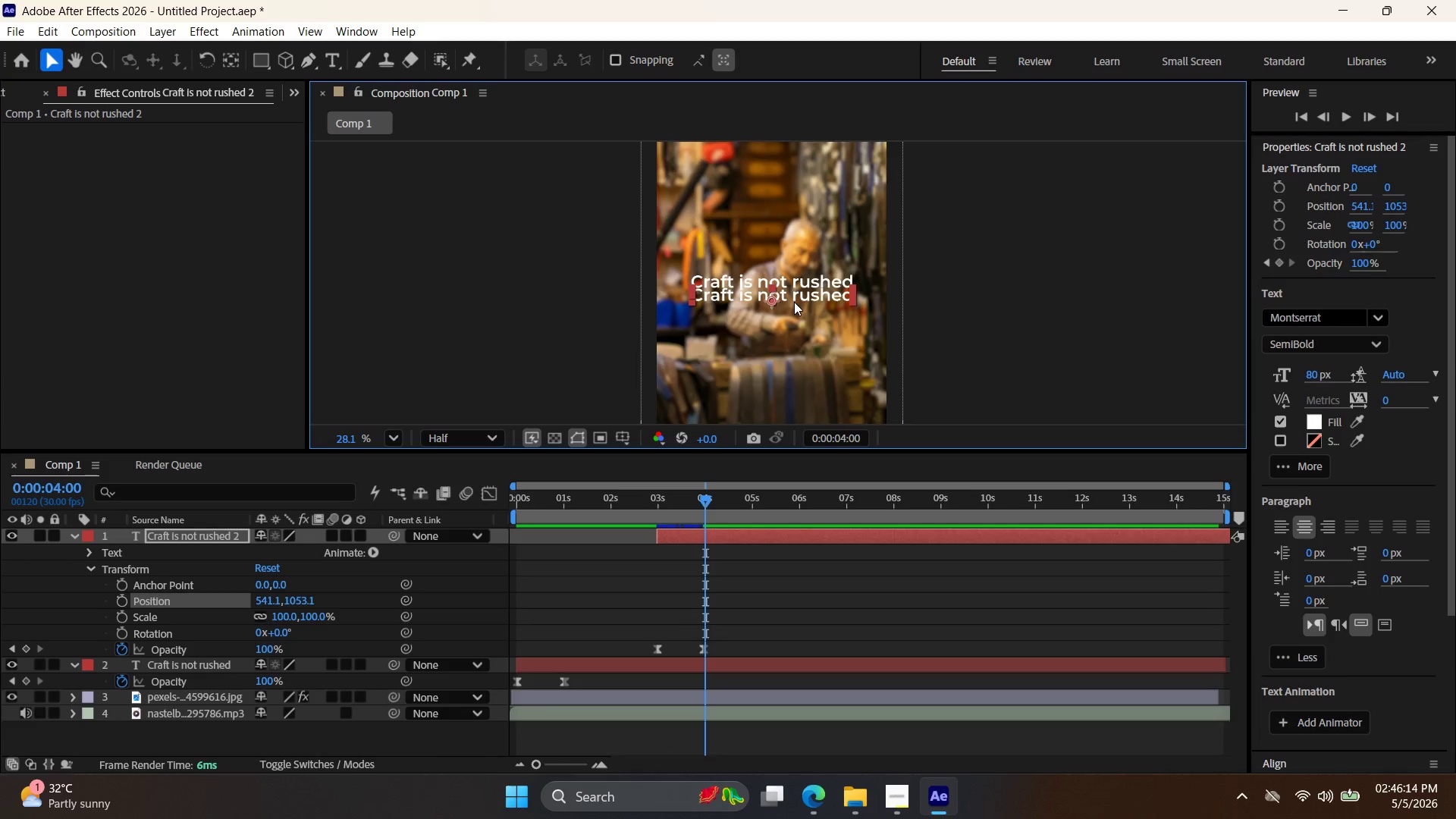 
key(ArrowDown)
 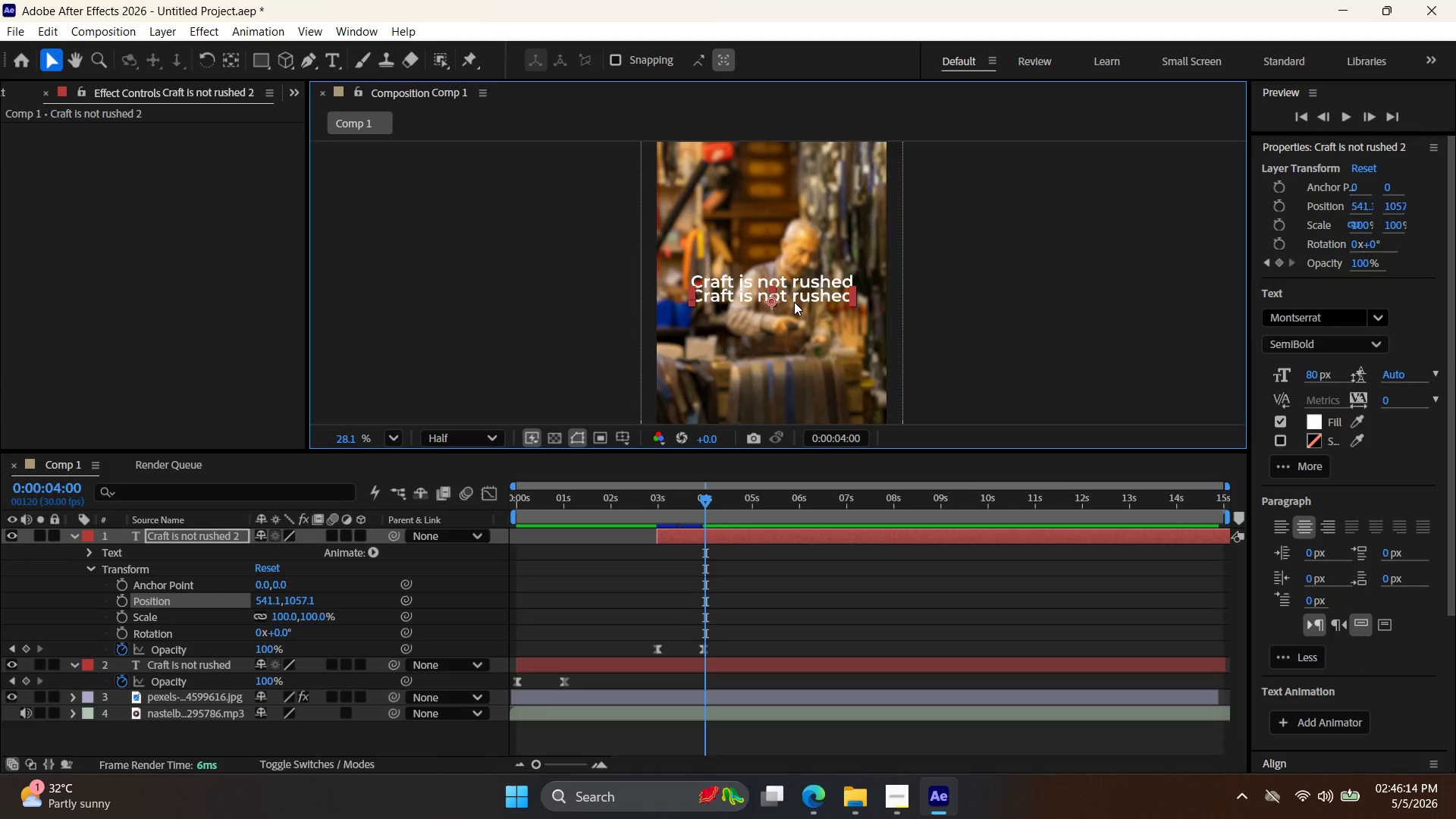 
key(ArrowDown)
 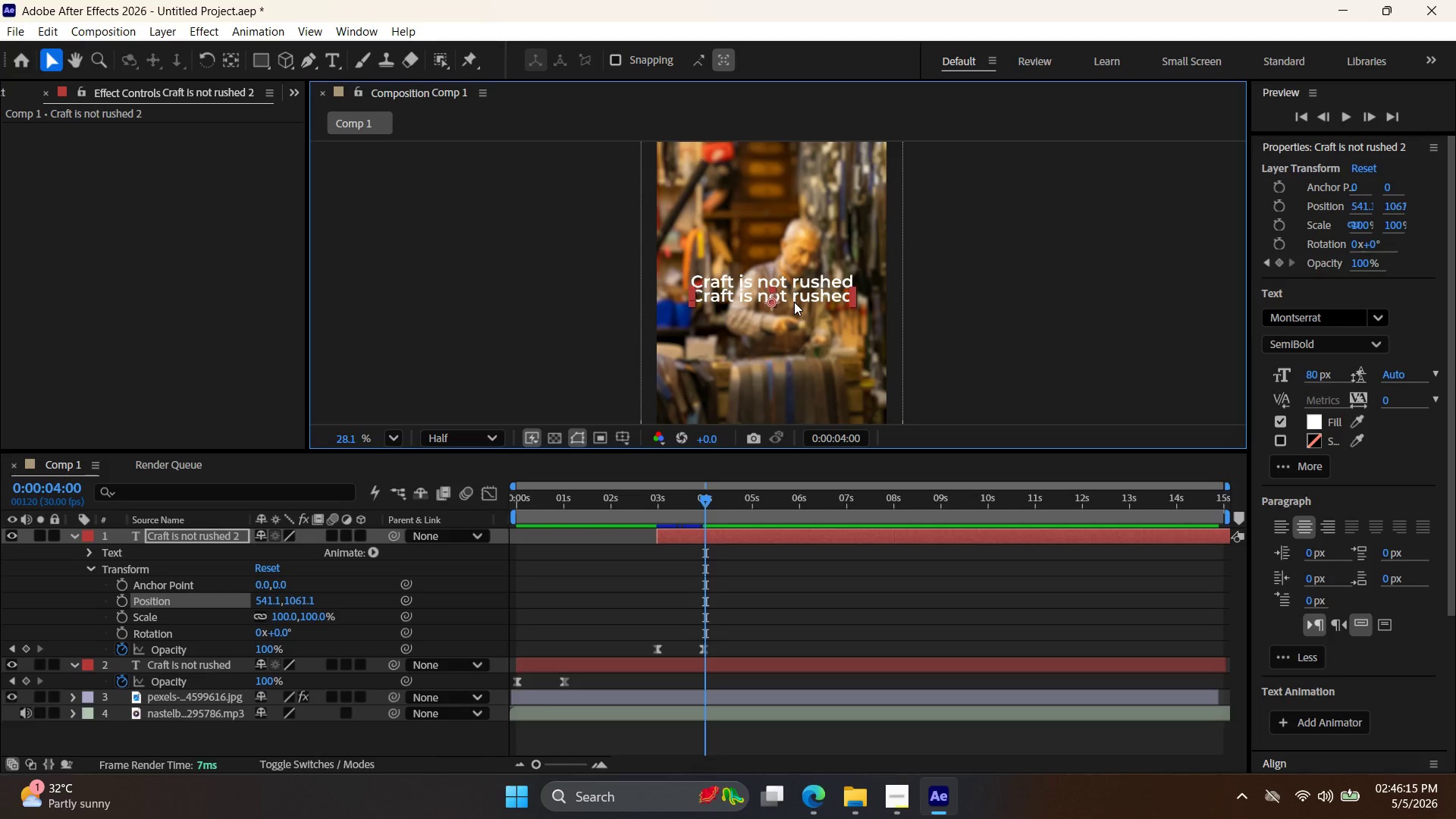 
key(ArrowDown)
 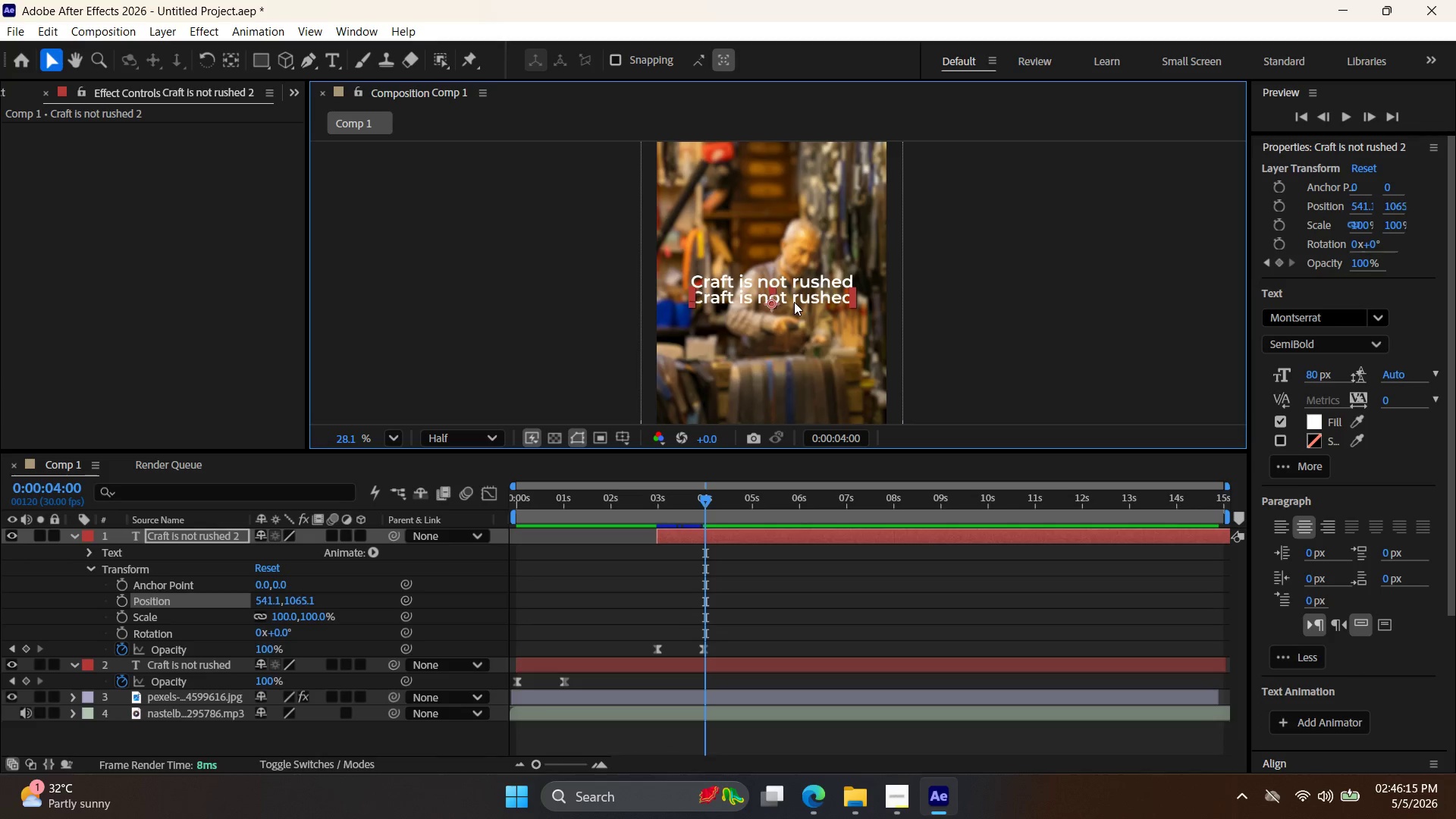 
key(ArrowDown)
 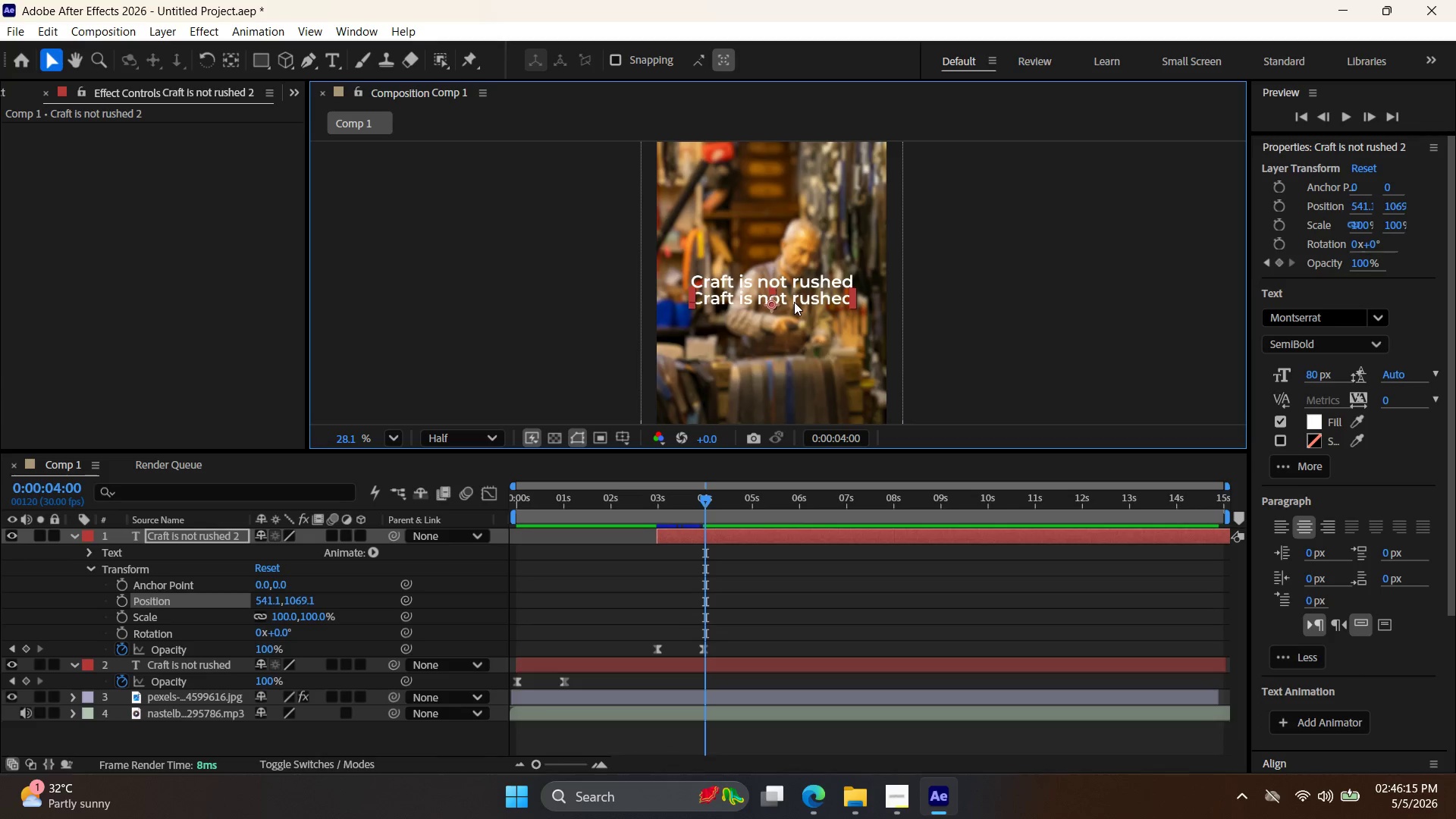 
key(ArrowDown)
 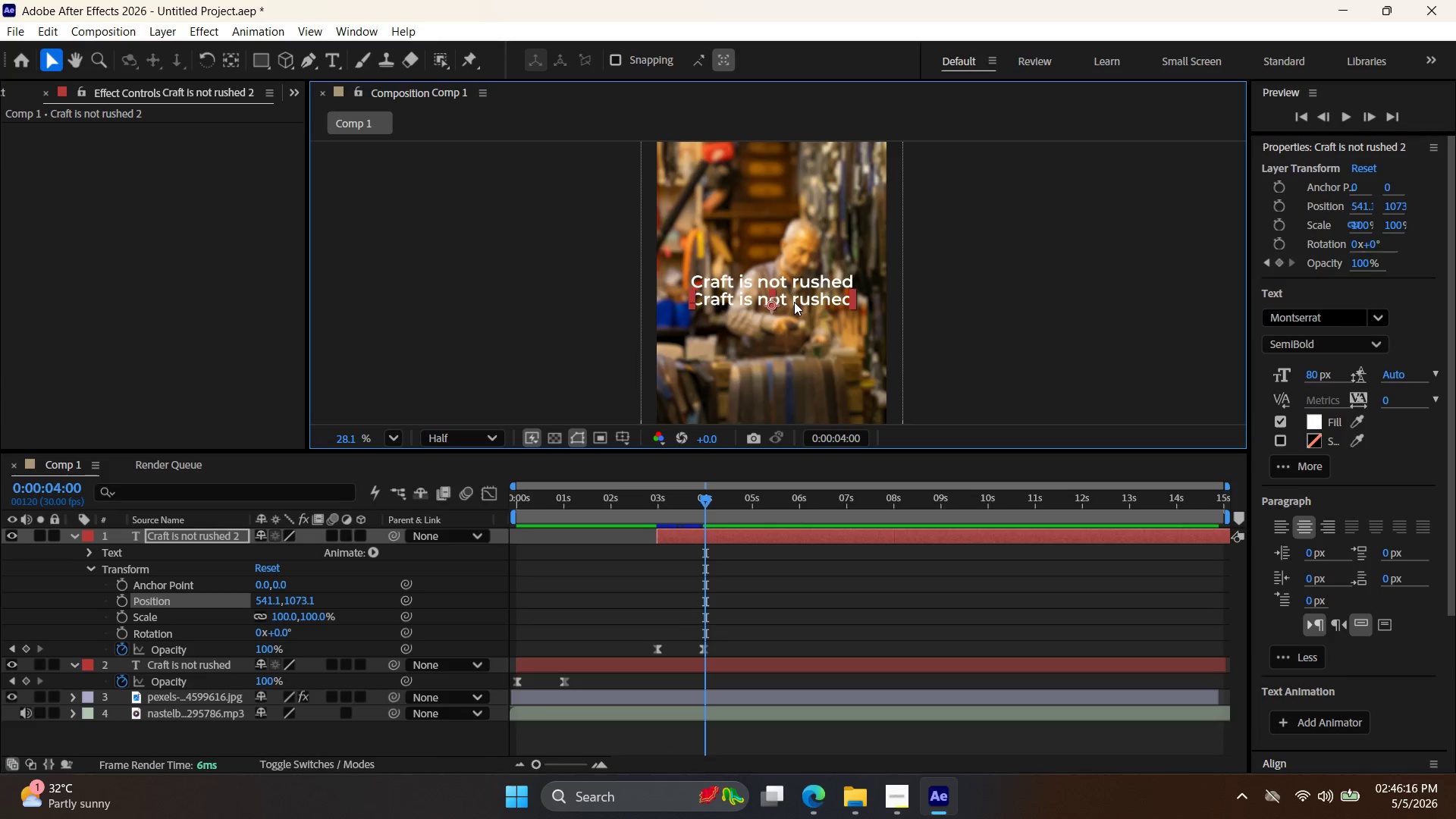 
key(ArrowDown)
 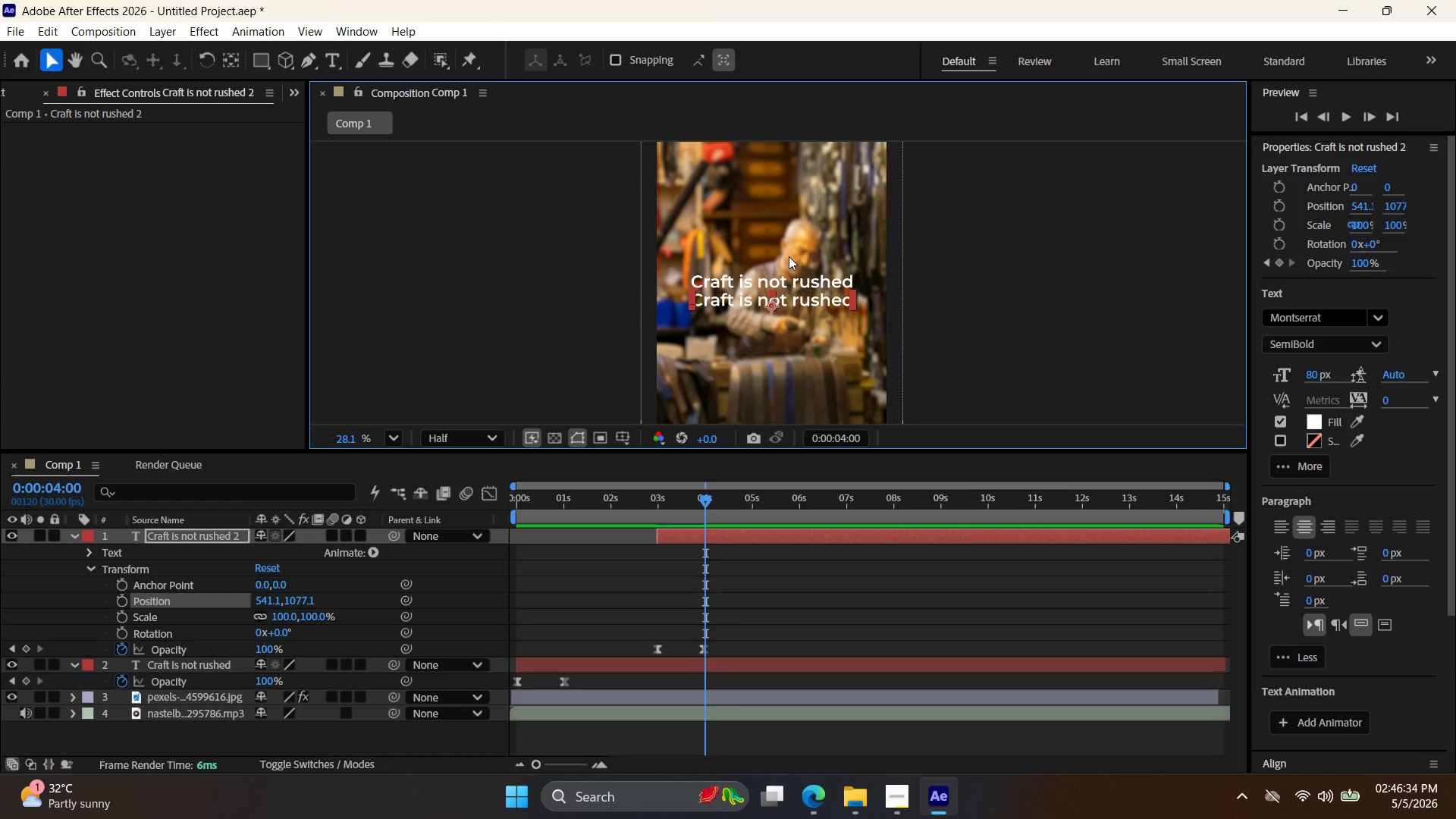 
wait(23.22)
 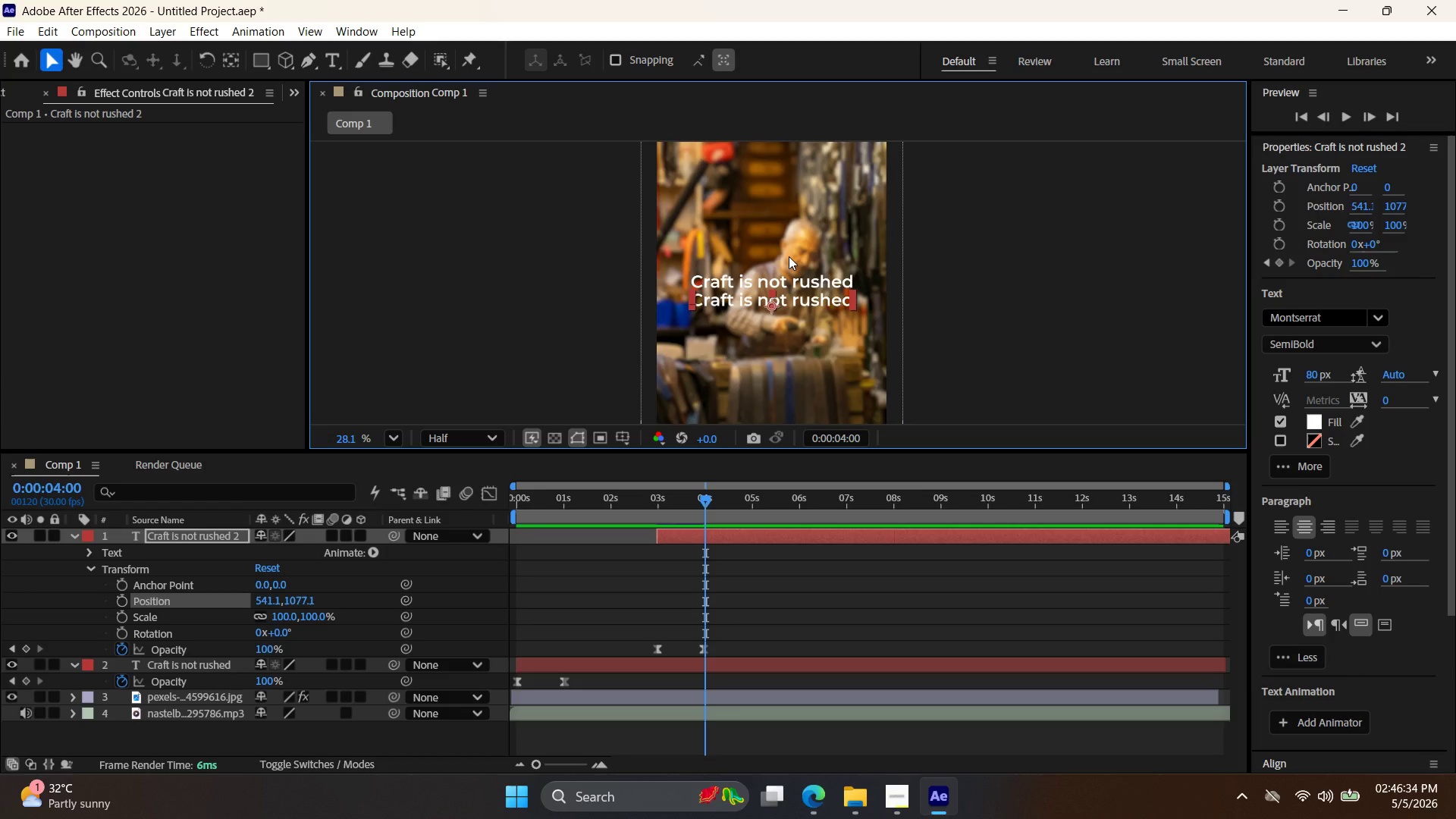 
left_click_drag(start_coordinate=[699, 505], to_coordinate=[687, 512])
 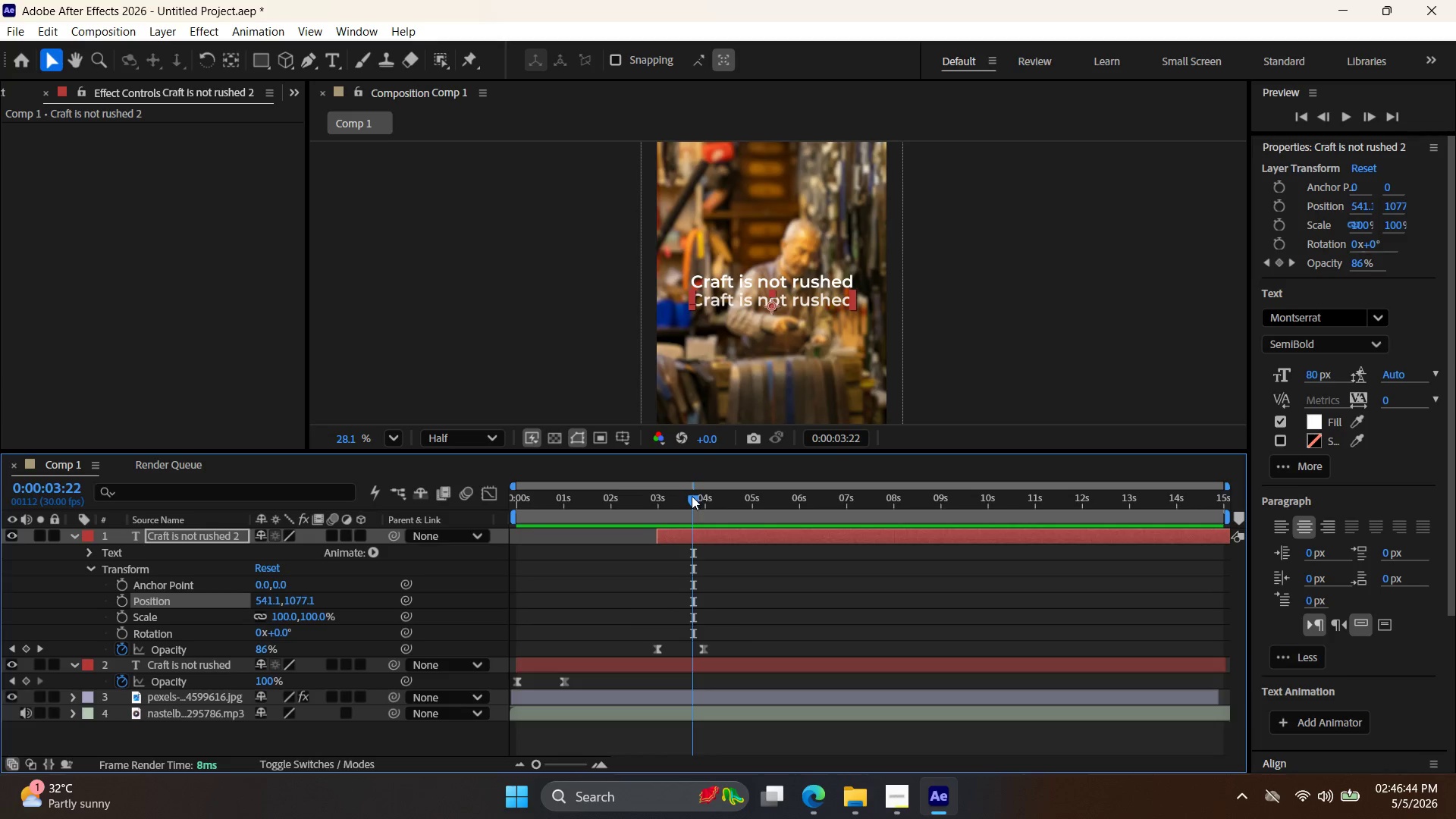 
left_click_drag(start_coordinate=[693, 494], to_coordinate=[660, 501])
 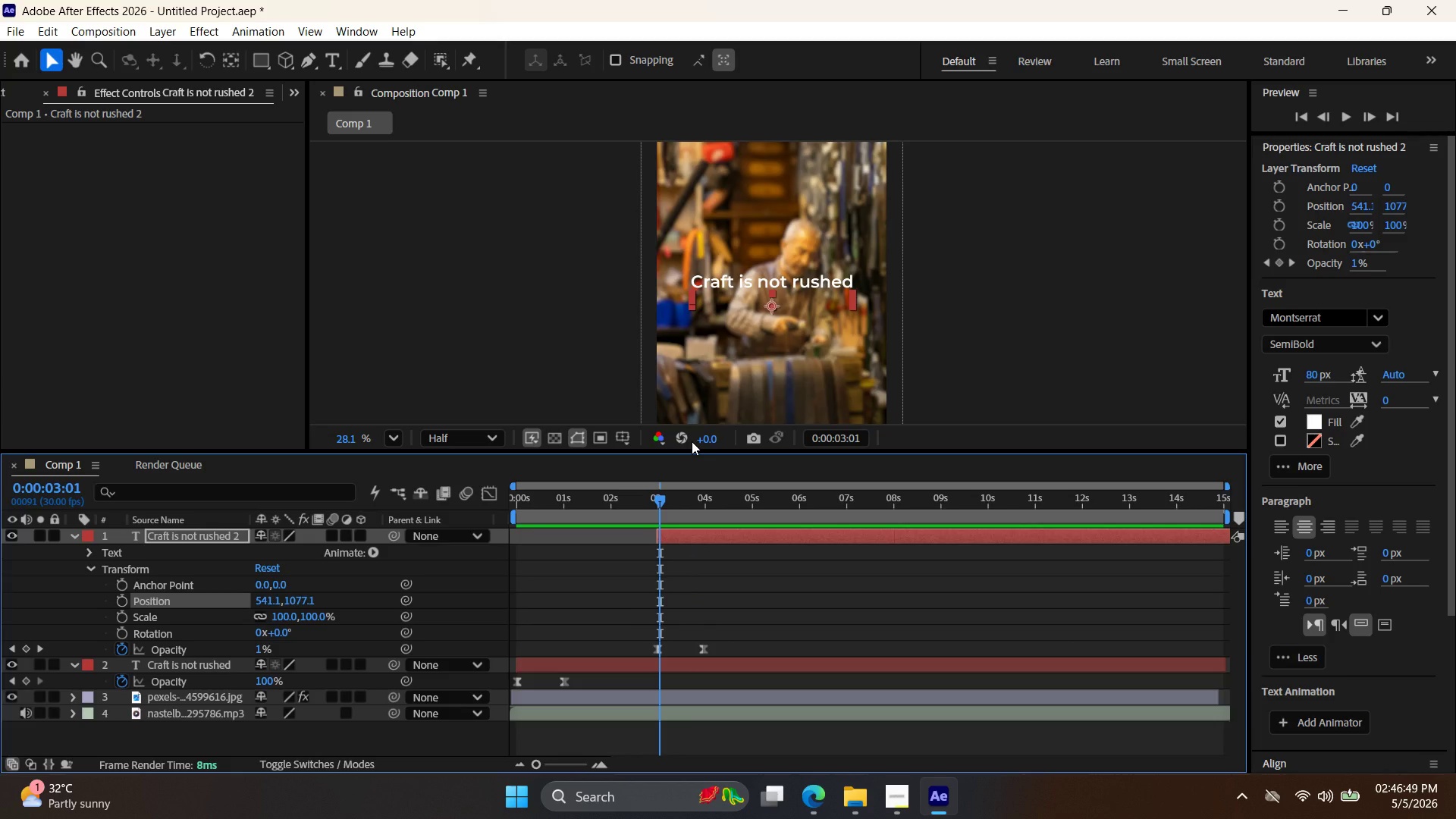 
left_click([713, 538])
 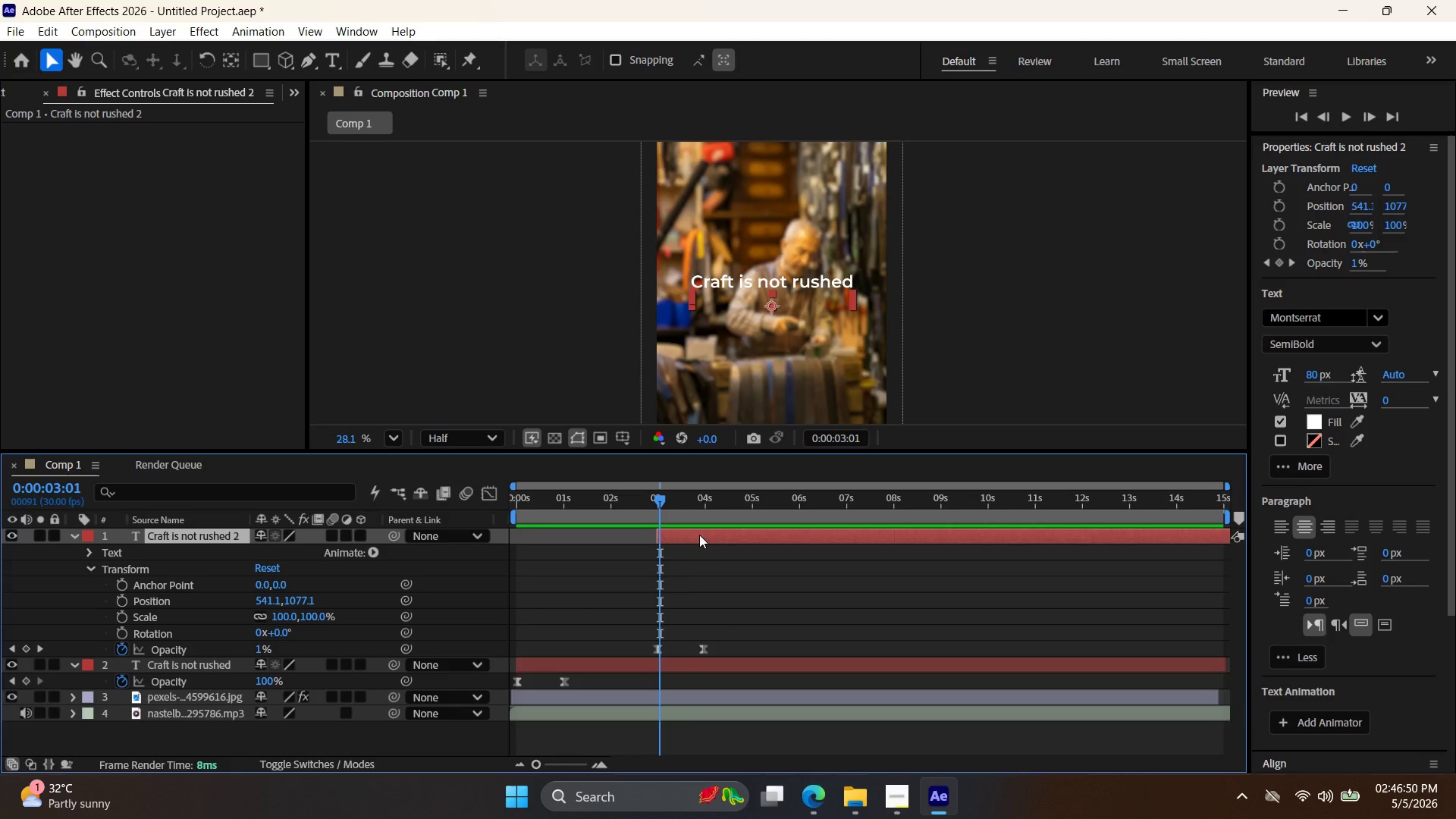 
left_click_drag(start_coordinate=[699, 535], to_coordinate=[701, 540])
 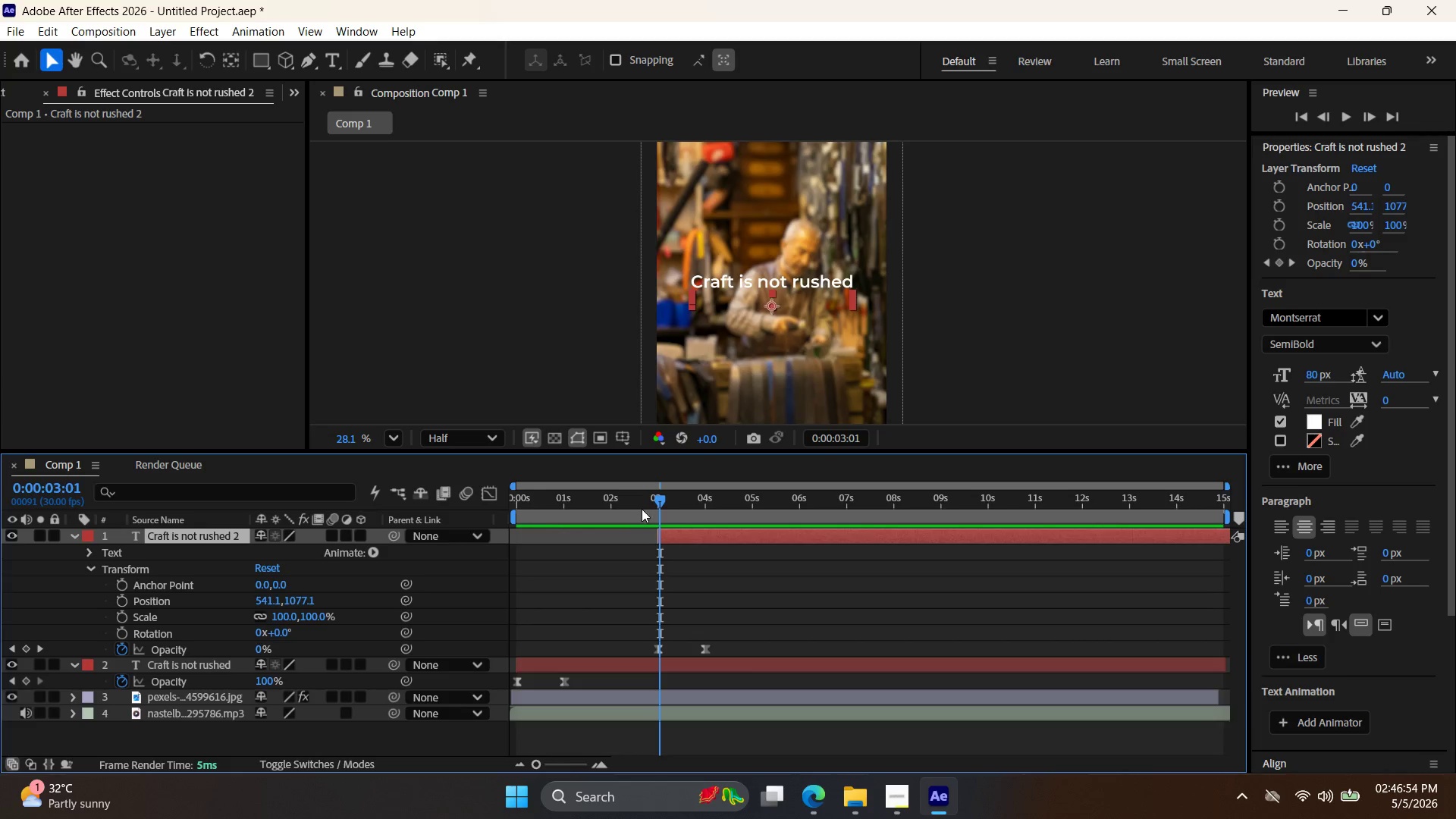 
left_click_drag(start_coordinate=[661, 499], to_coordinate=[662, 503])
 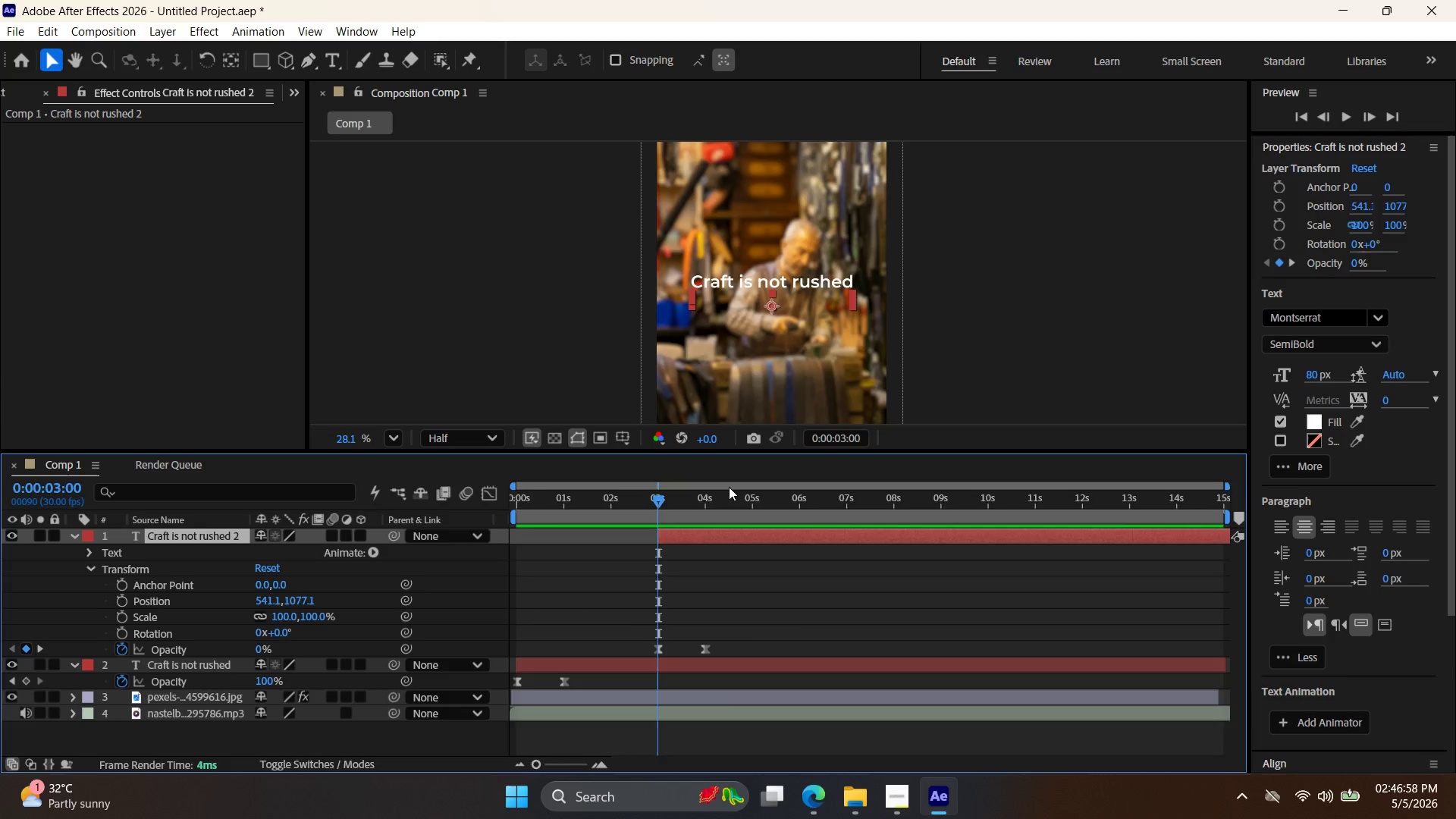 
mouse_move([705, 494])
 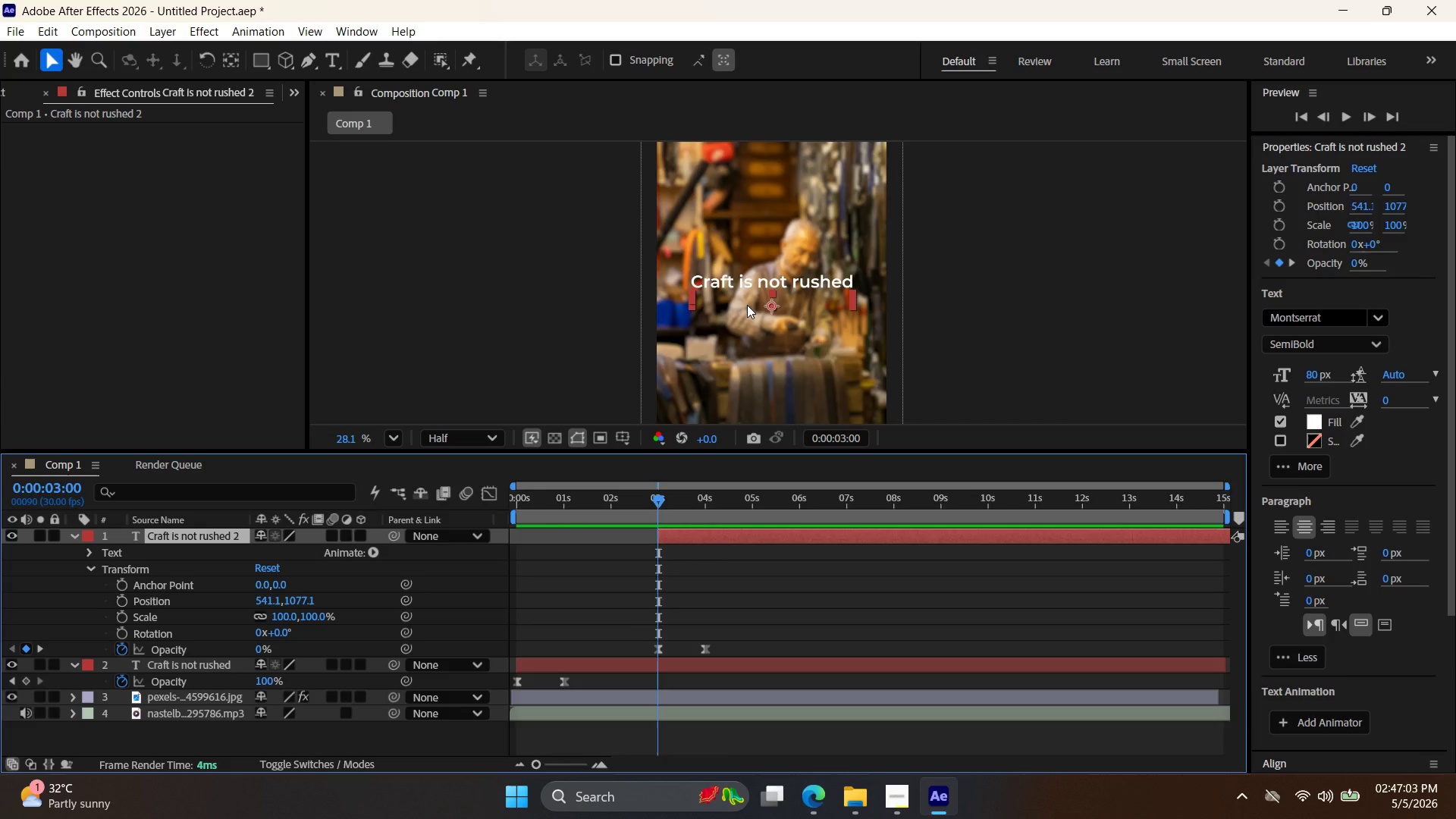 
left_click([747, 305])
 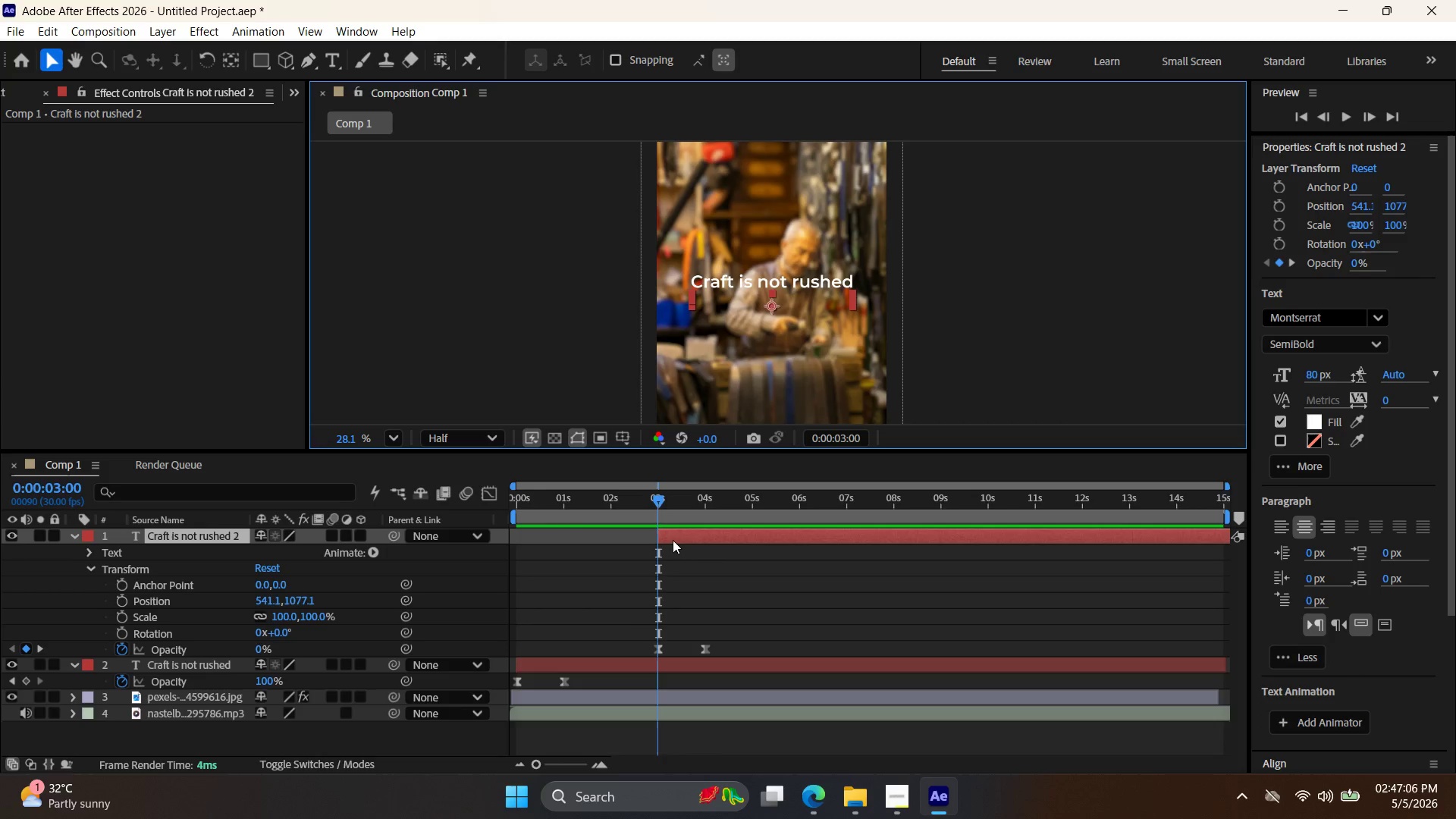 
left_click([695, 530])
 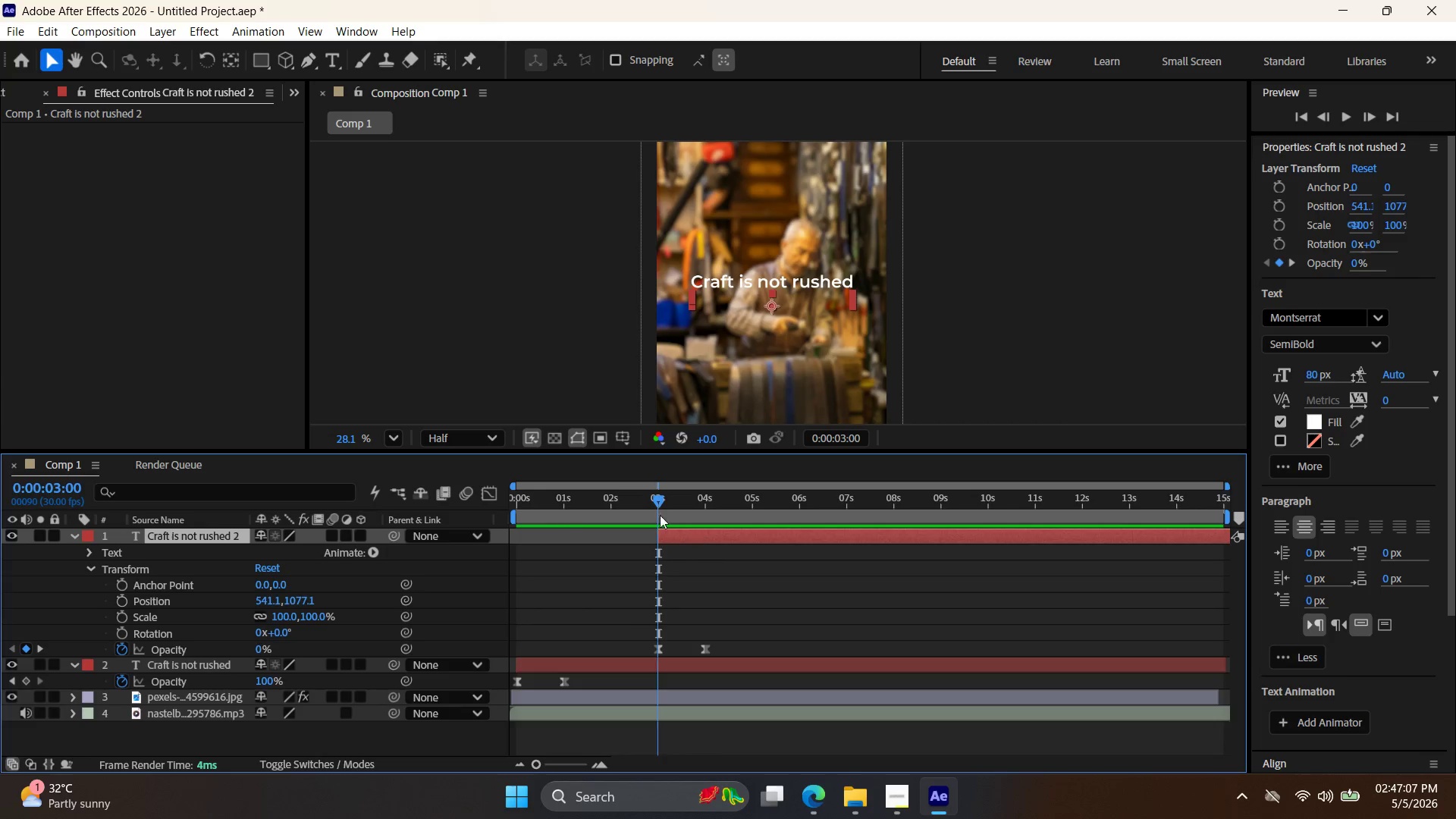 
mouse_move([663, 516])
 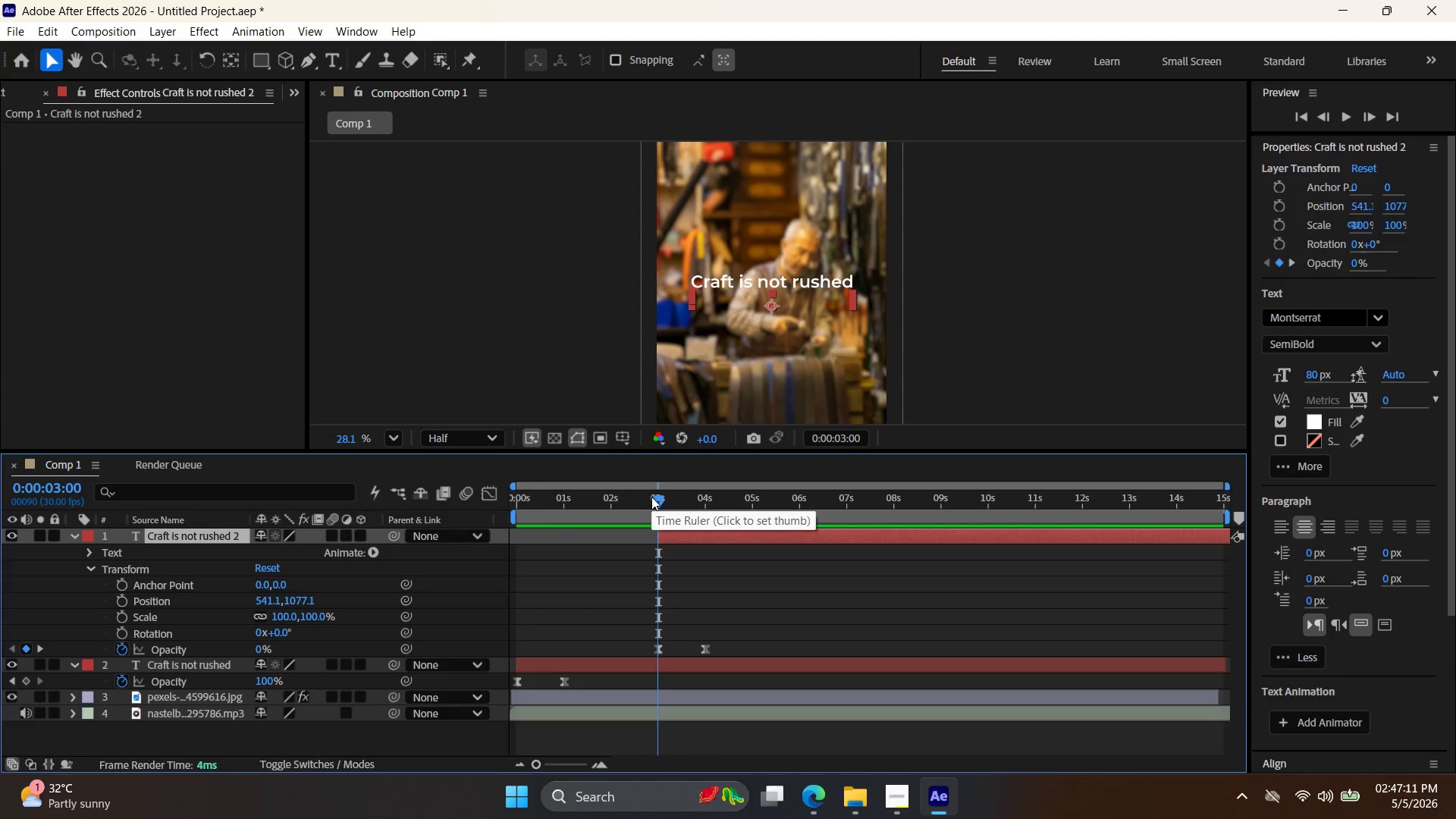 
left_click_drag(start_coordinate=[656, 499], to_coordinate=[657, 516])
 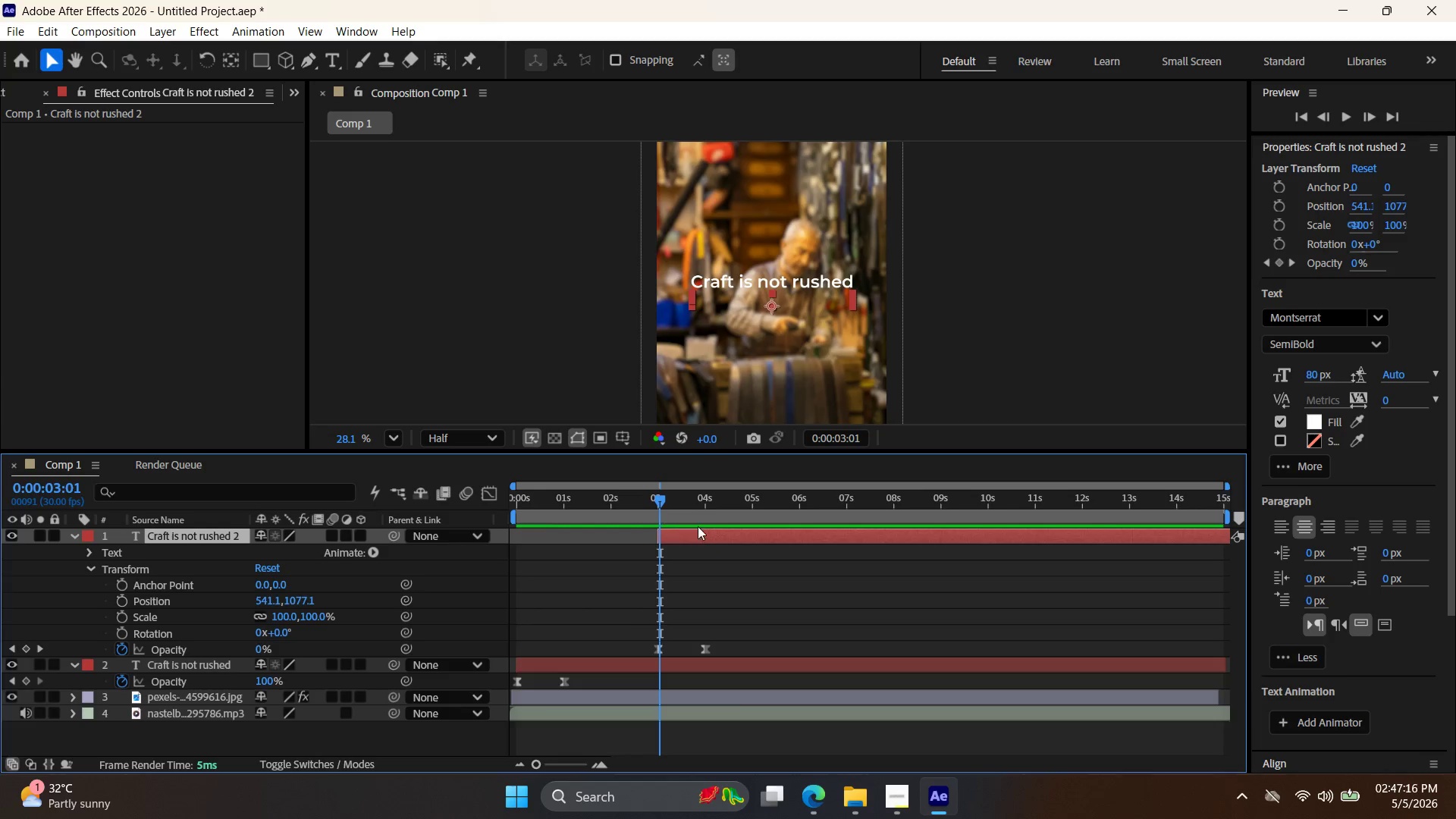 
key(Control+Z)
 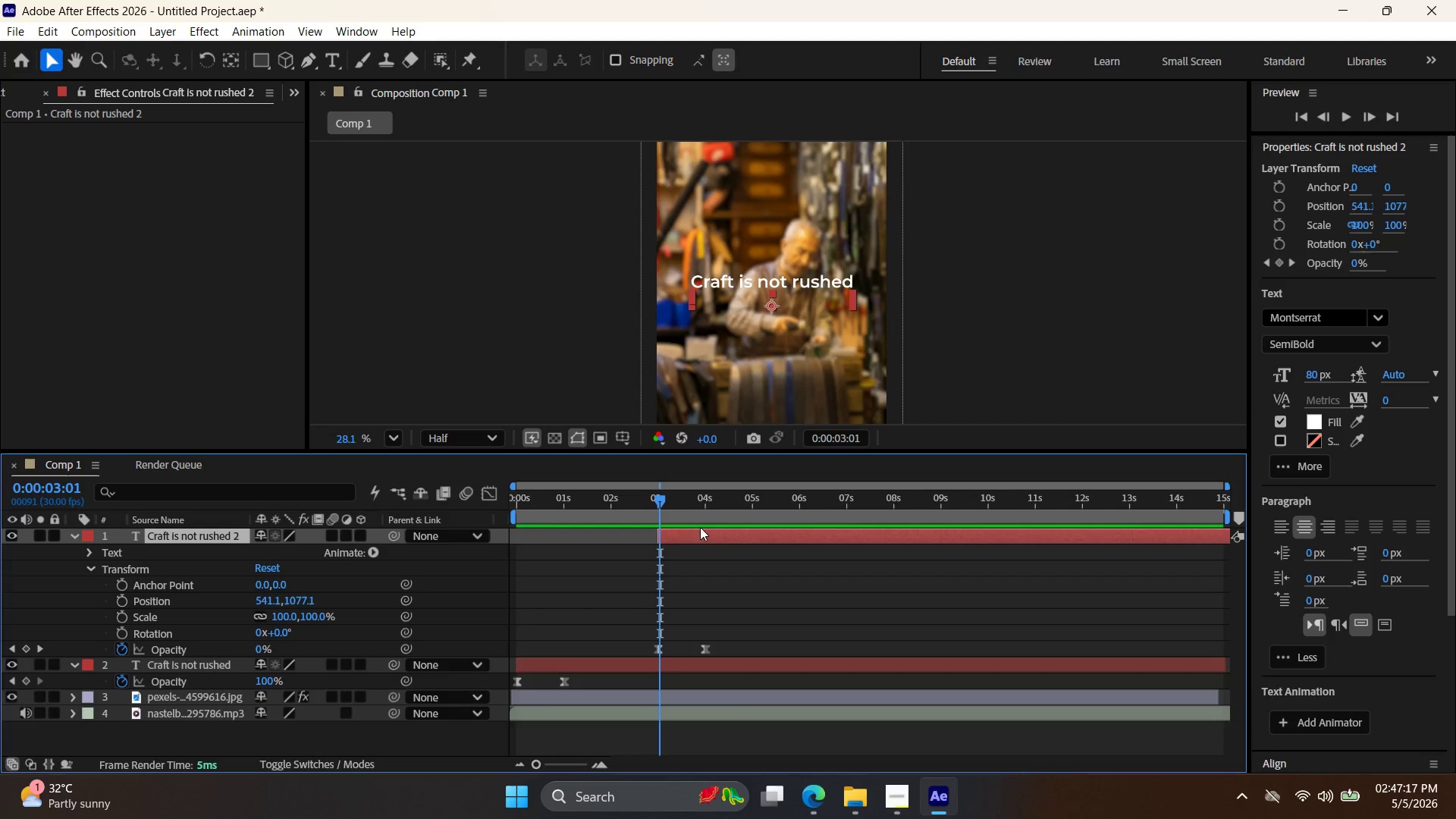 
key(Control+Z)
 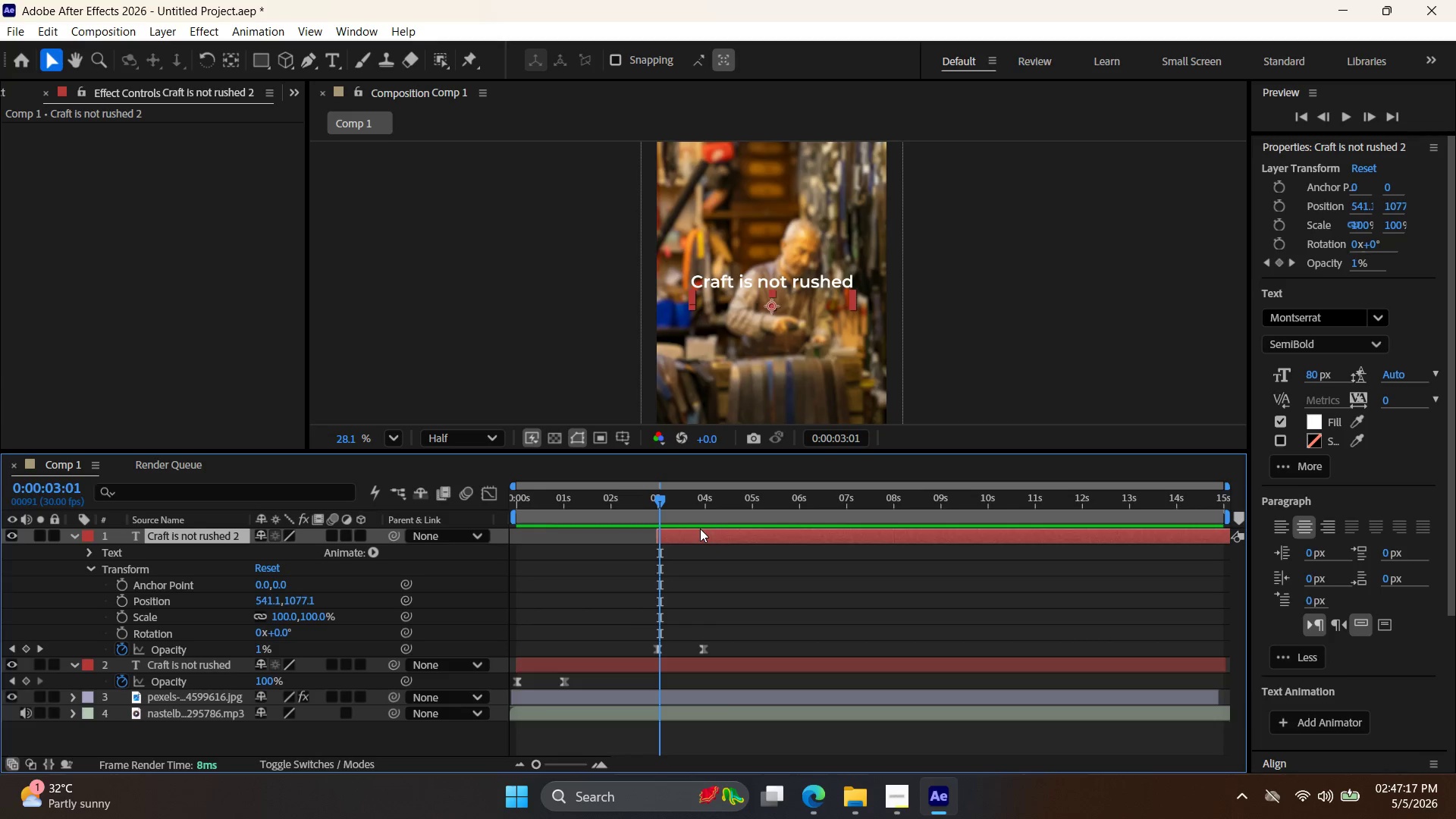 
key(Control+Z)
 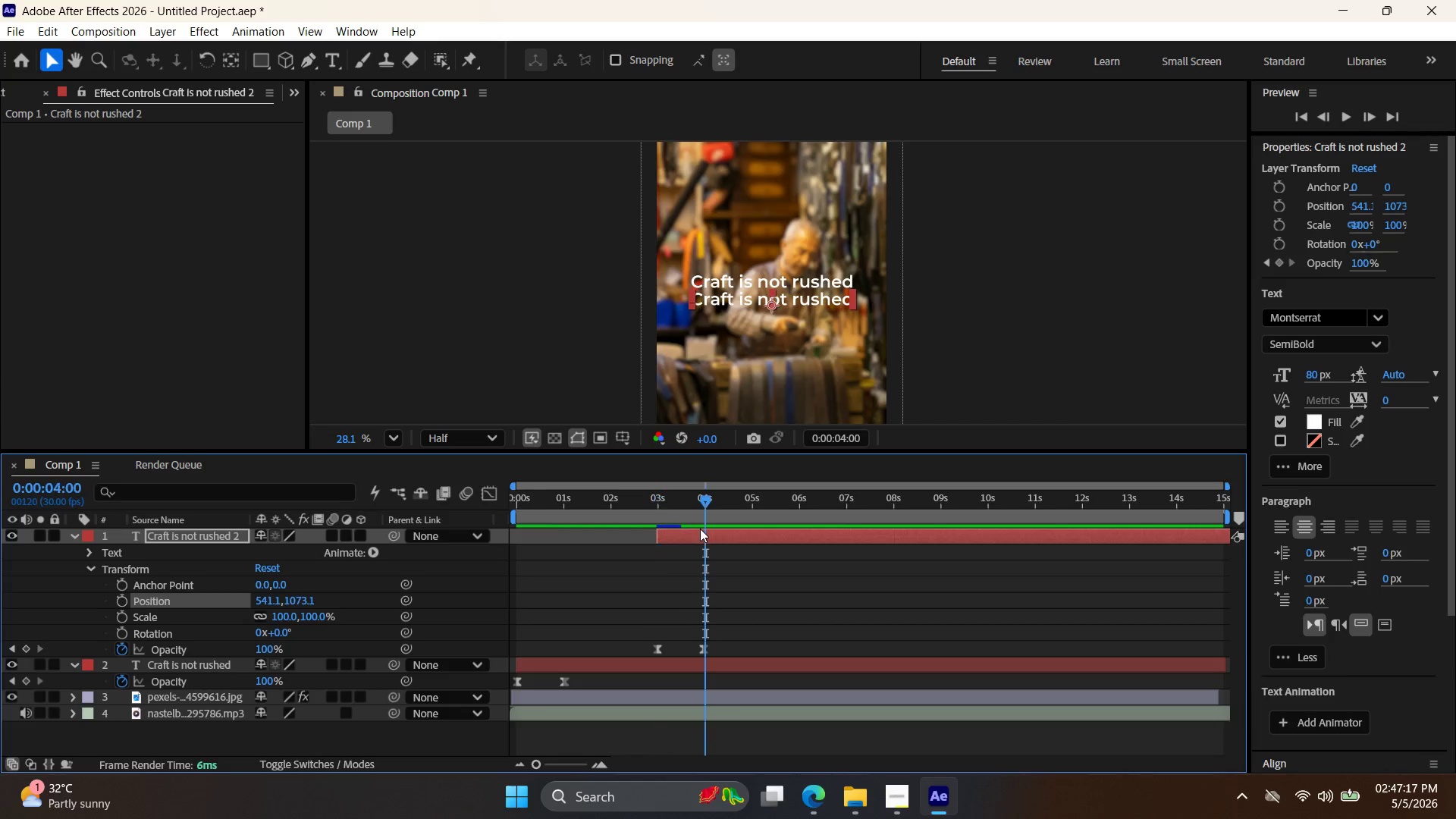 
key(Control+Z)
 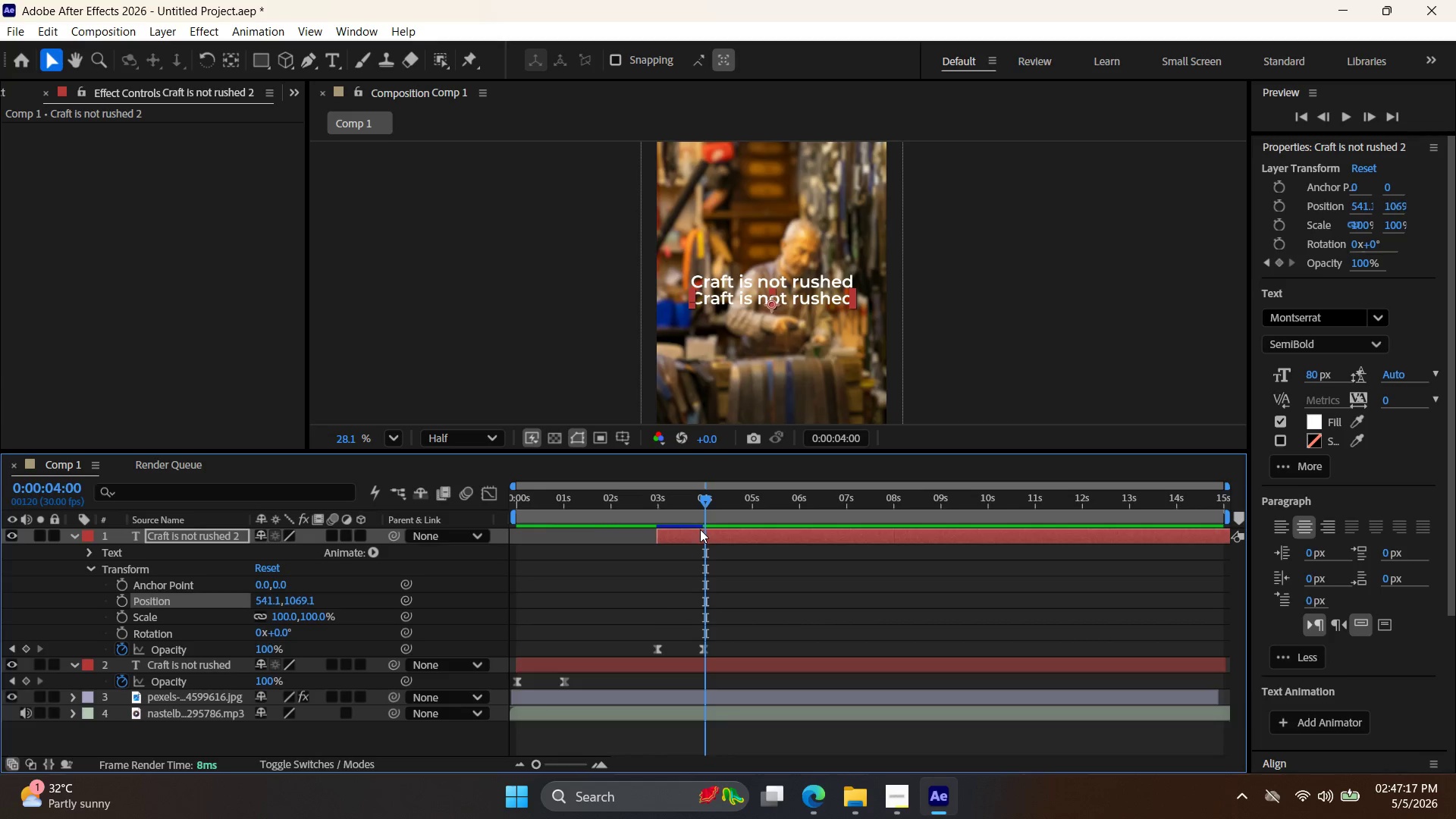 
key(Control+Z)
 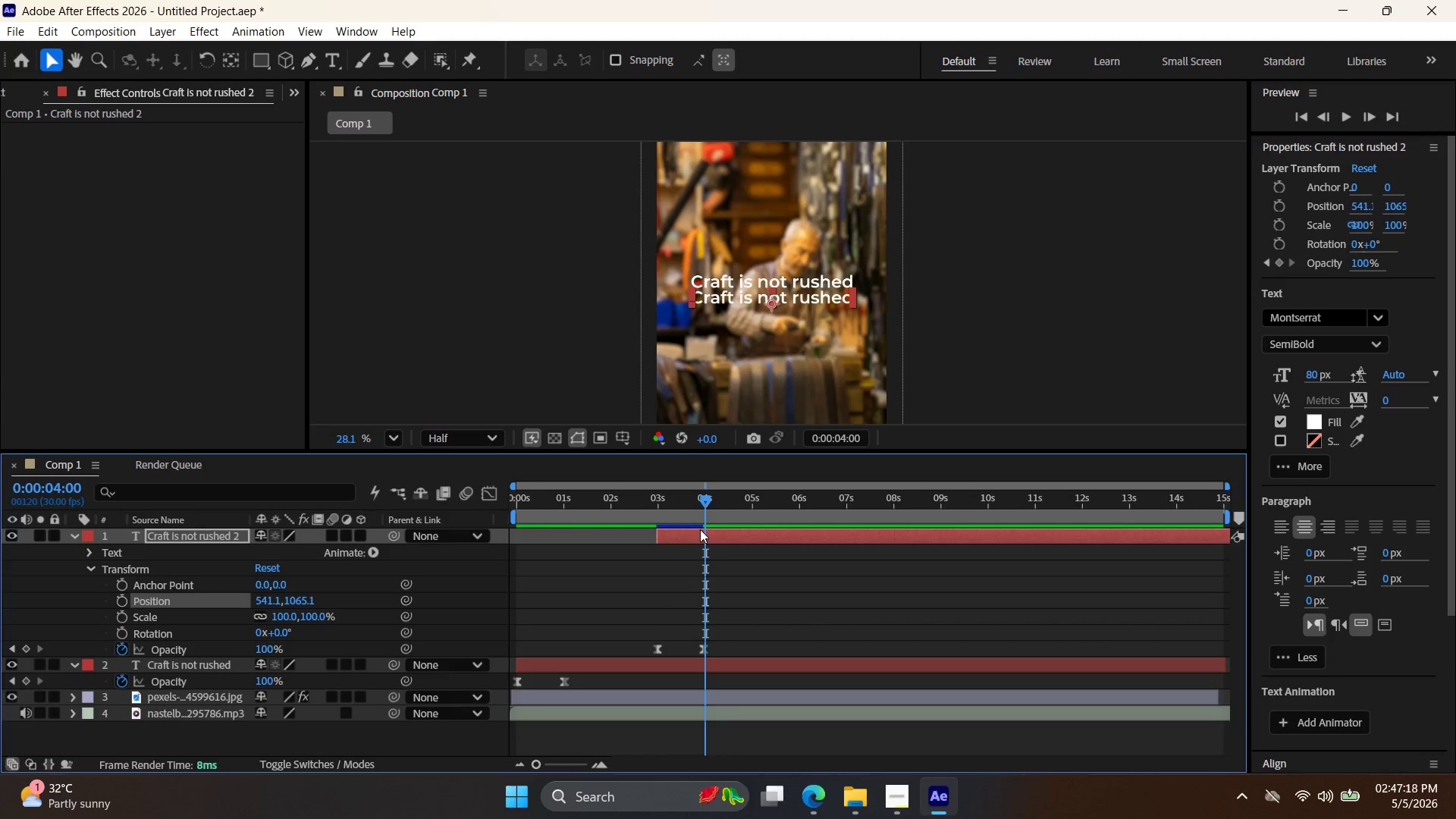 
key(Control+Z)
 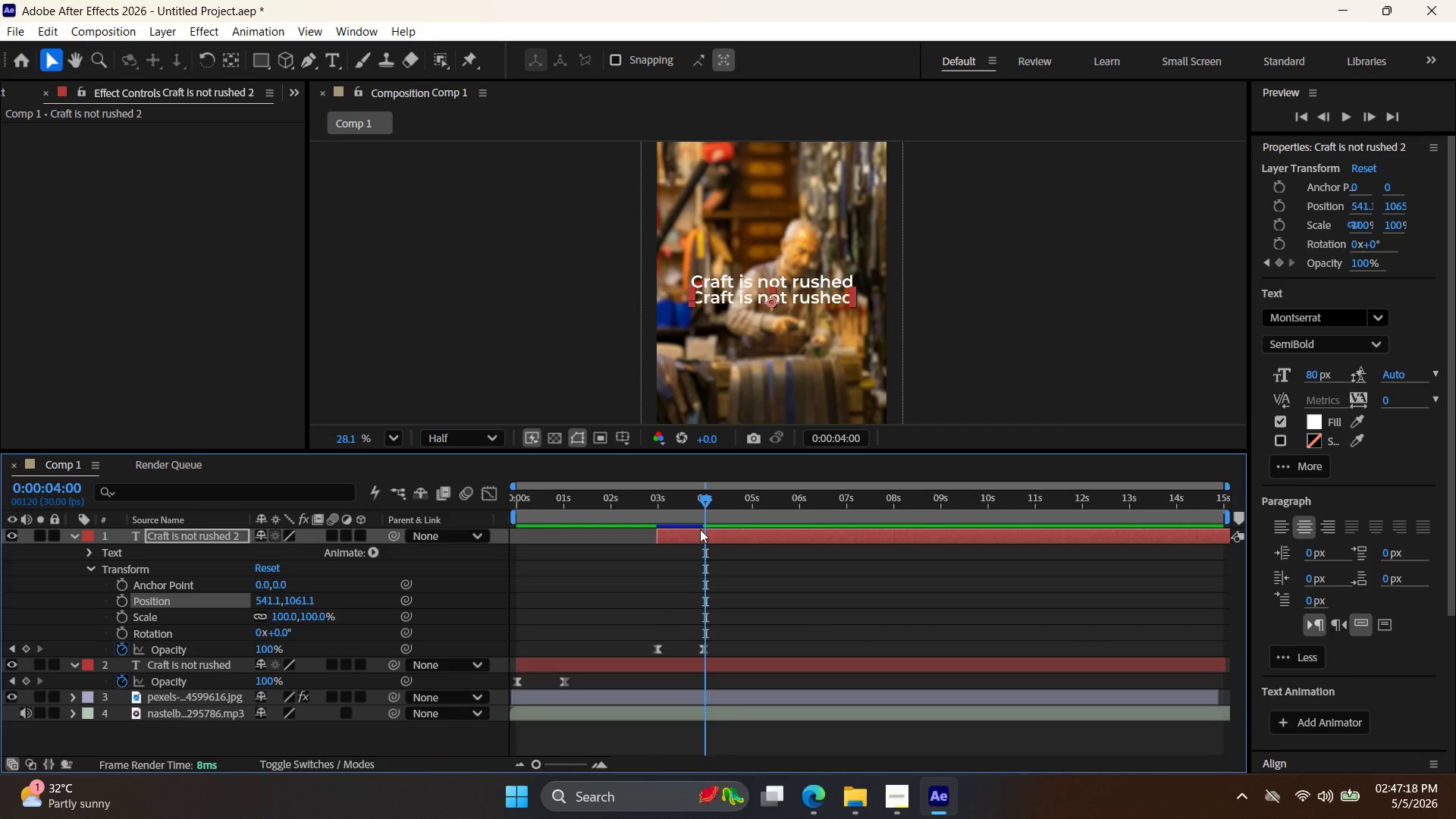 
key(Control+Z)
 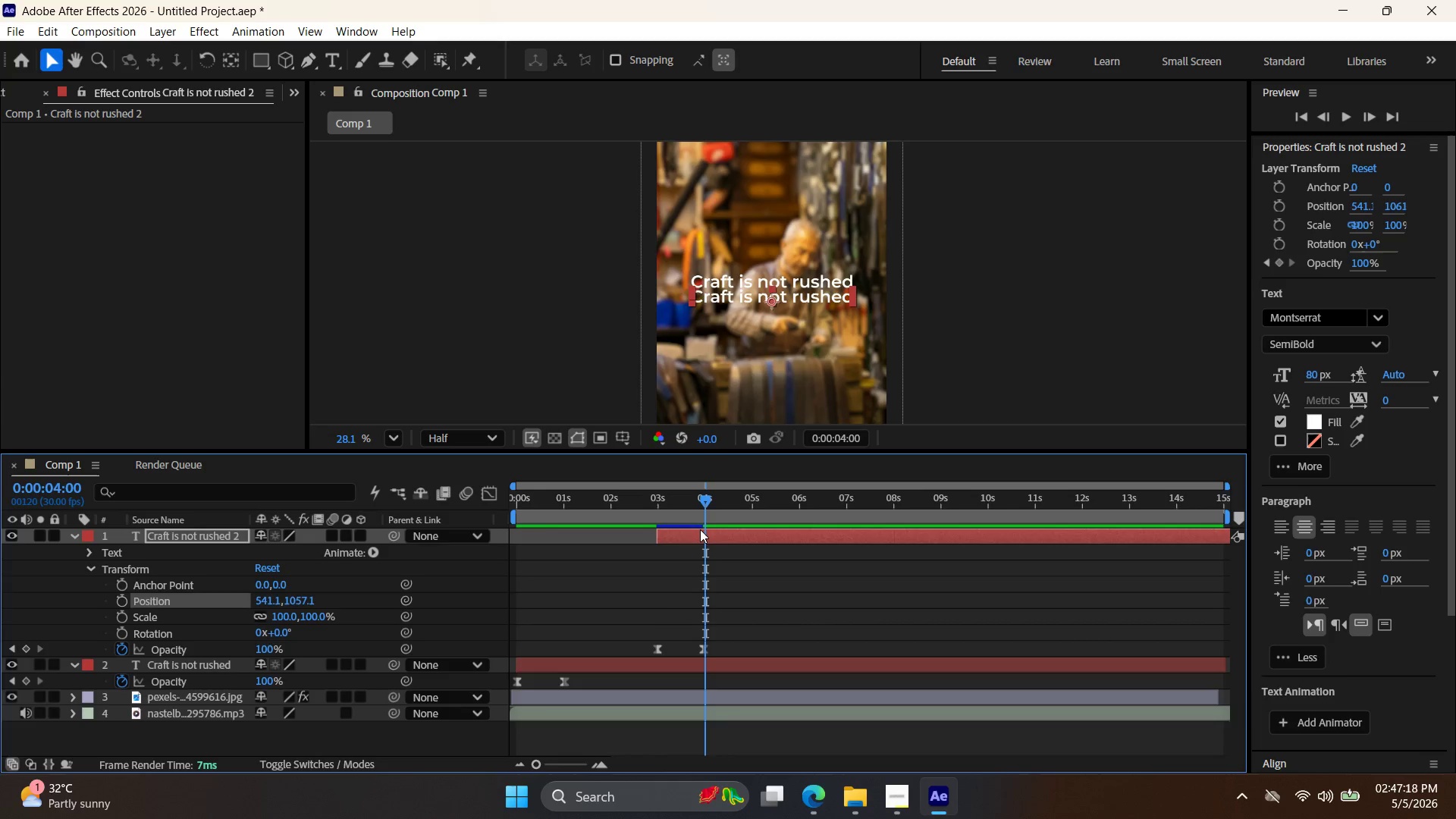 
key(Control+Z)
 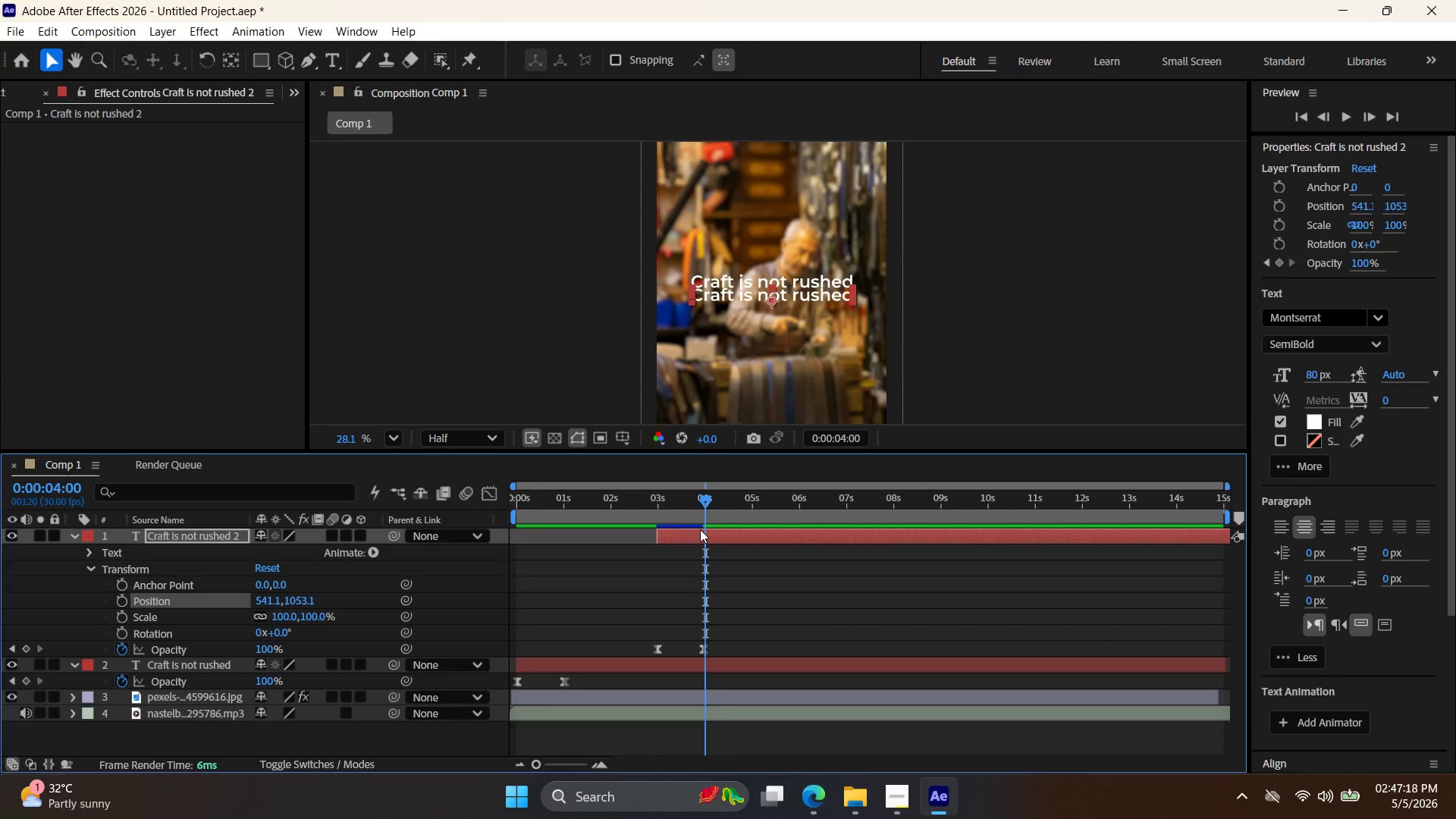 
key(Control+Z)
 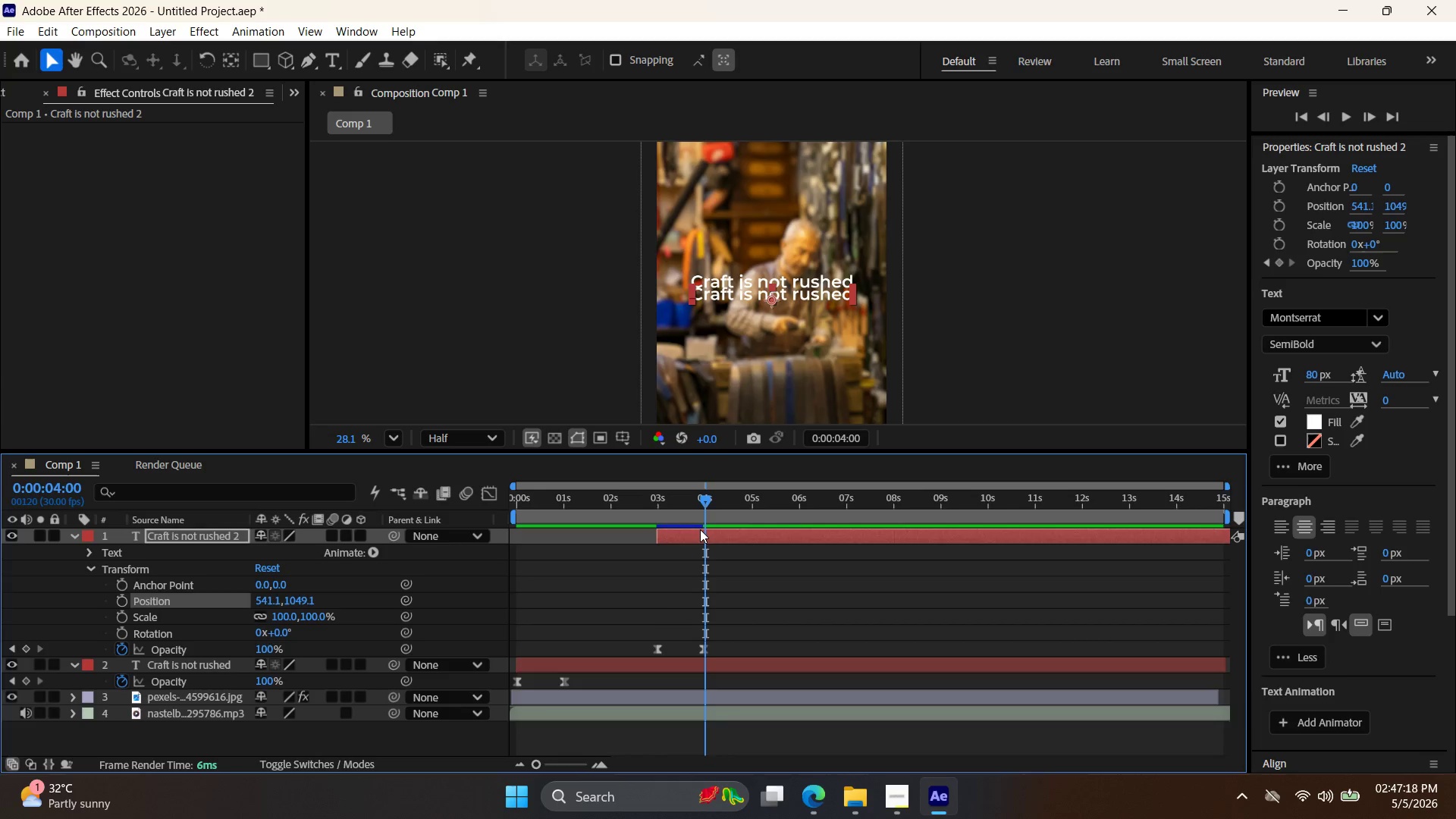 
key(Control+Z)
 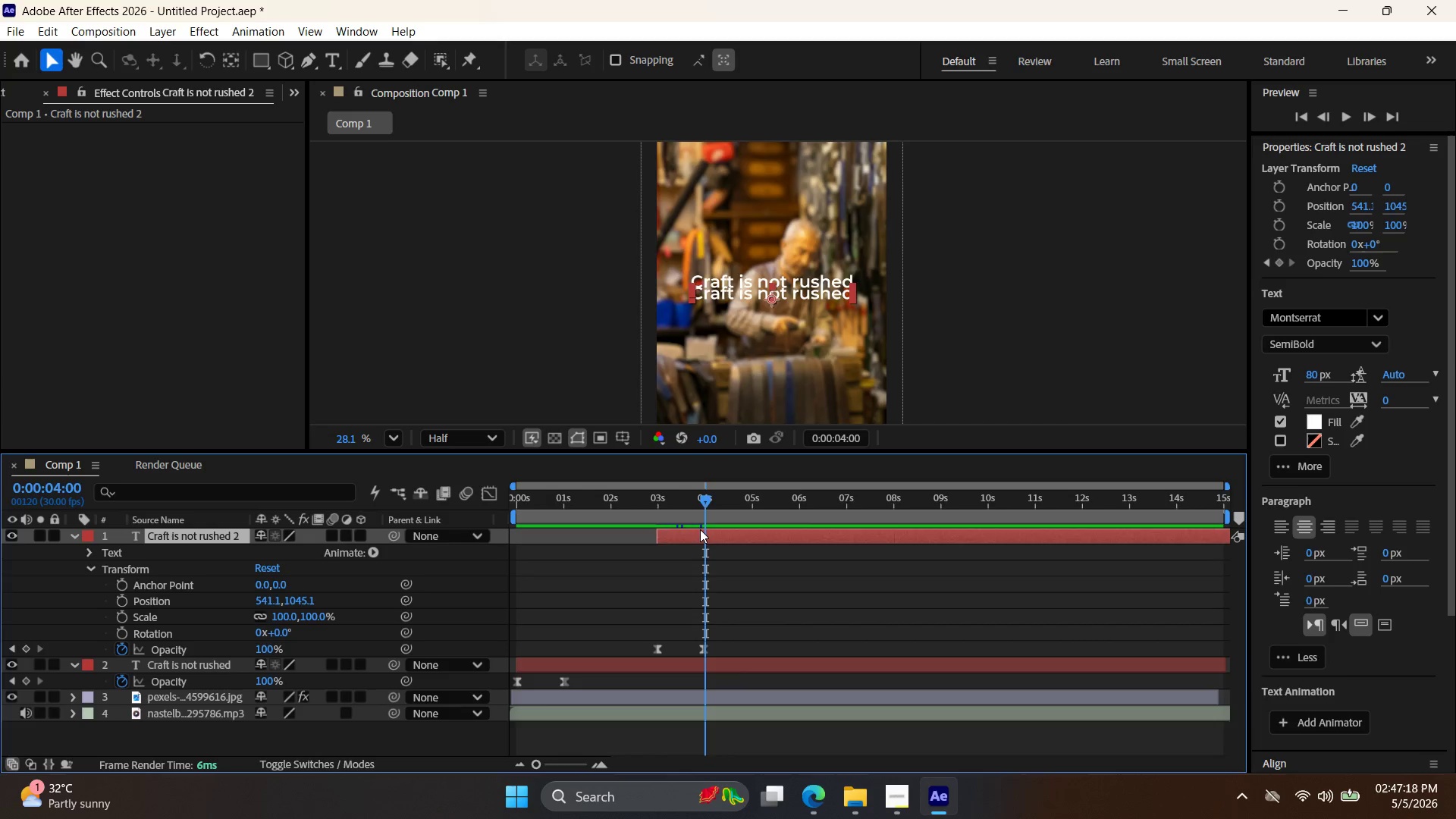 
key(Control+Z)
 